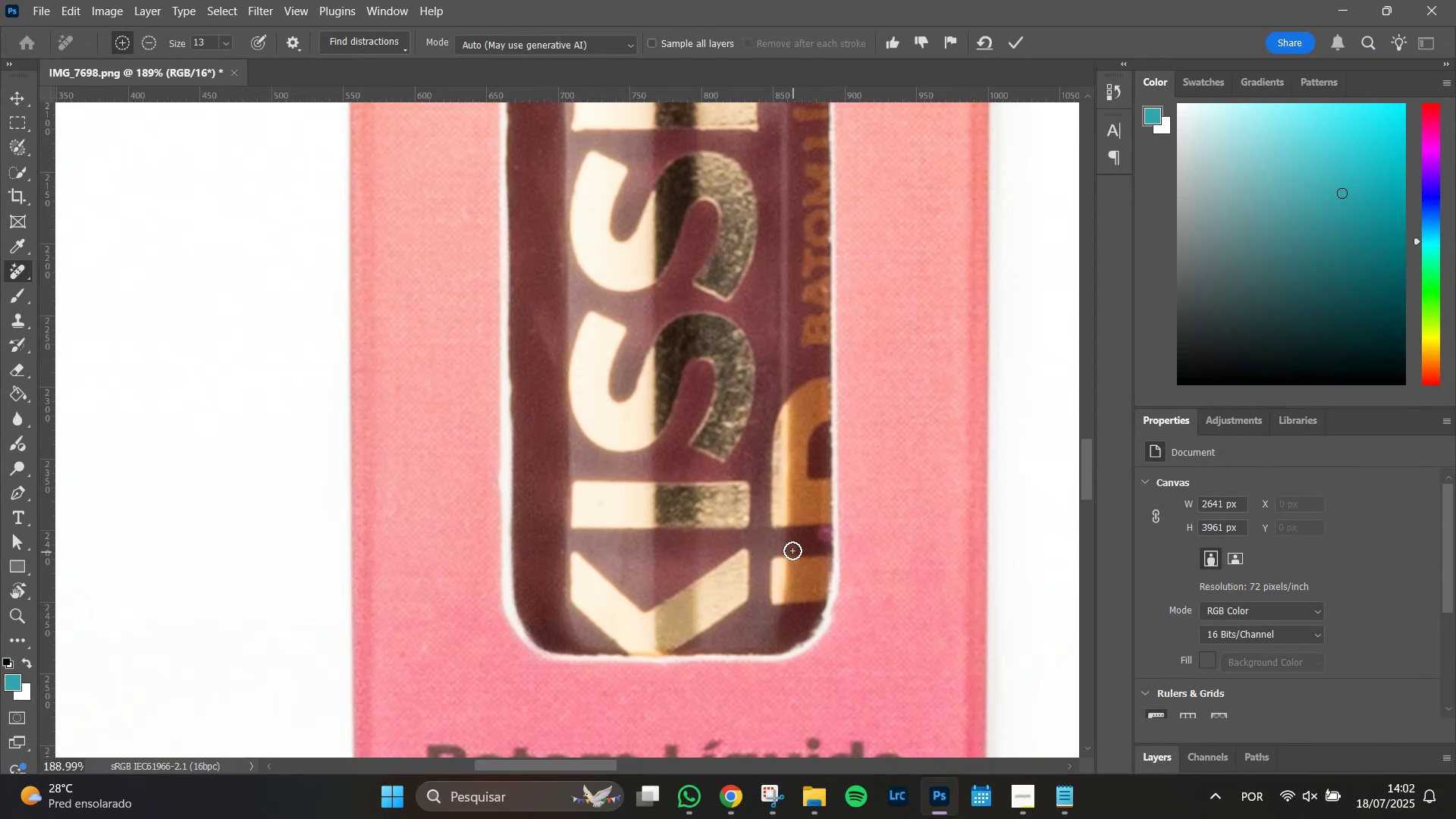 
left_click([792, 546])
 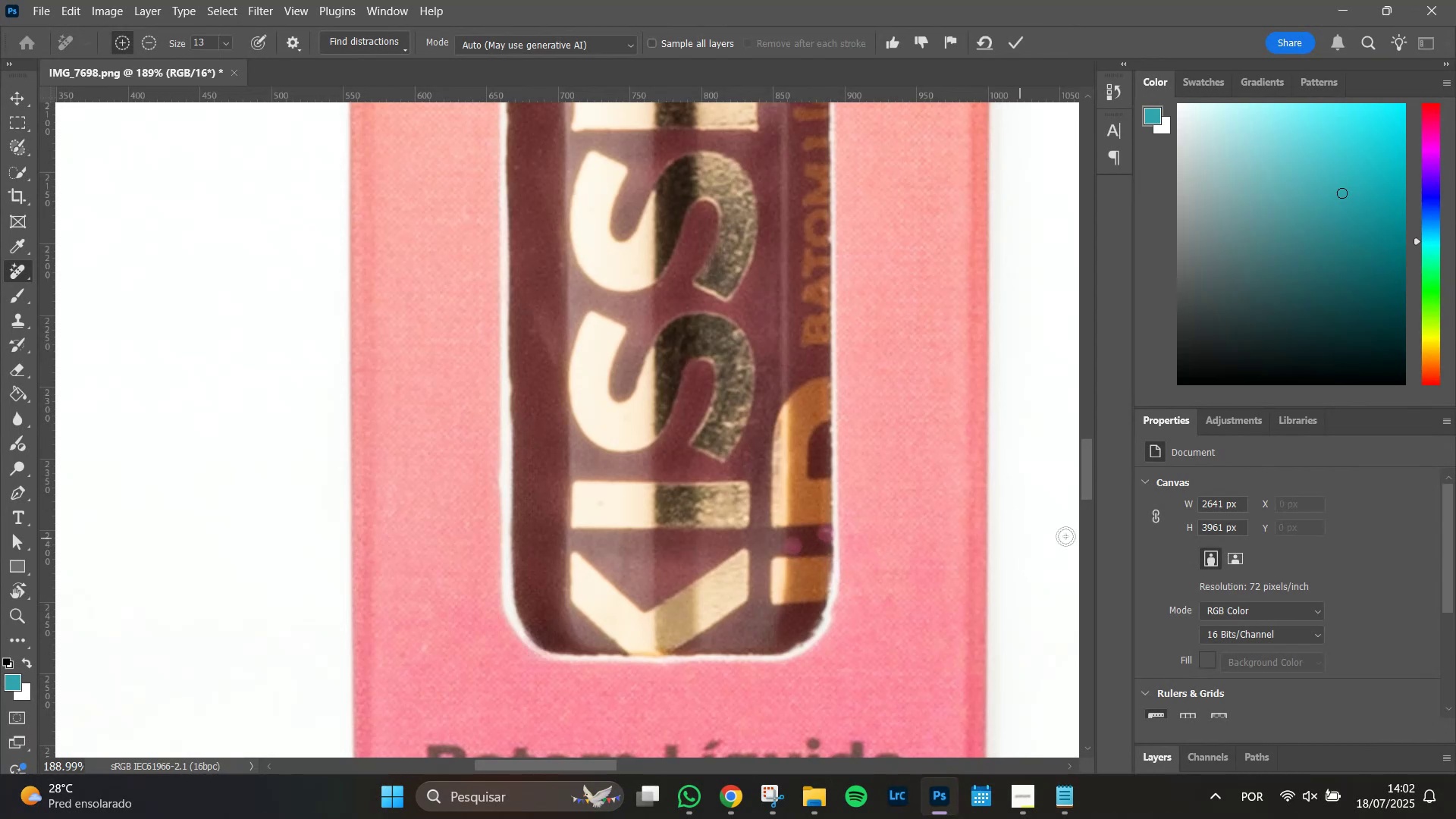 
key(Enter)
 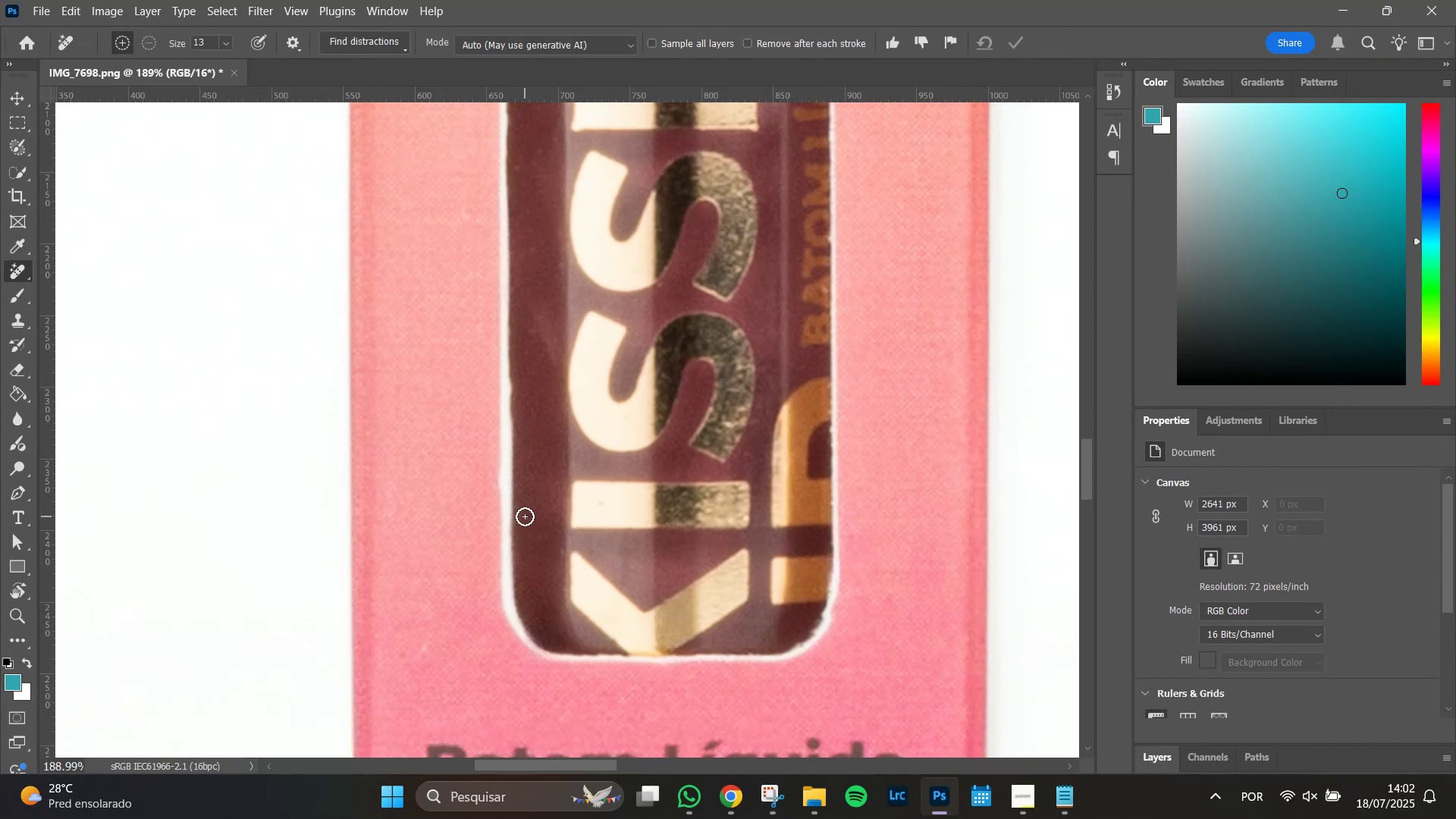 
wait(5.75)
 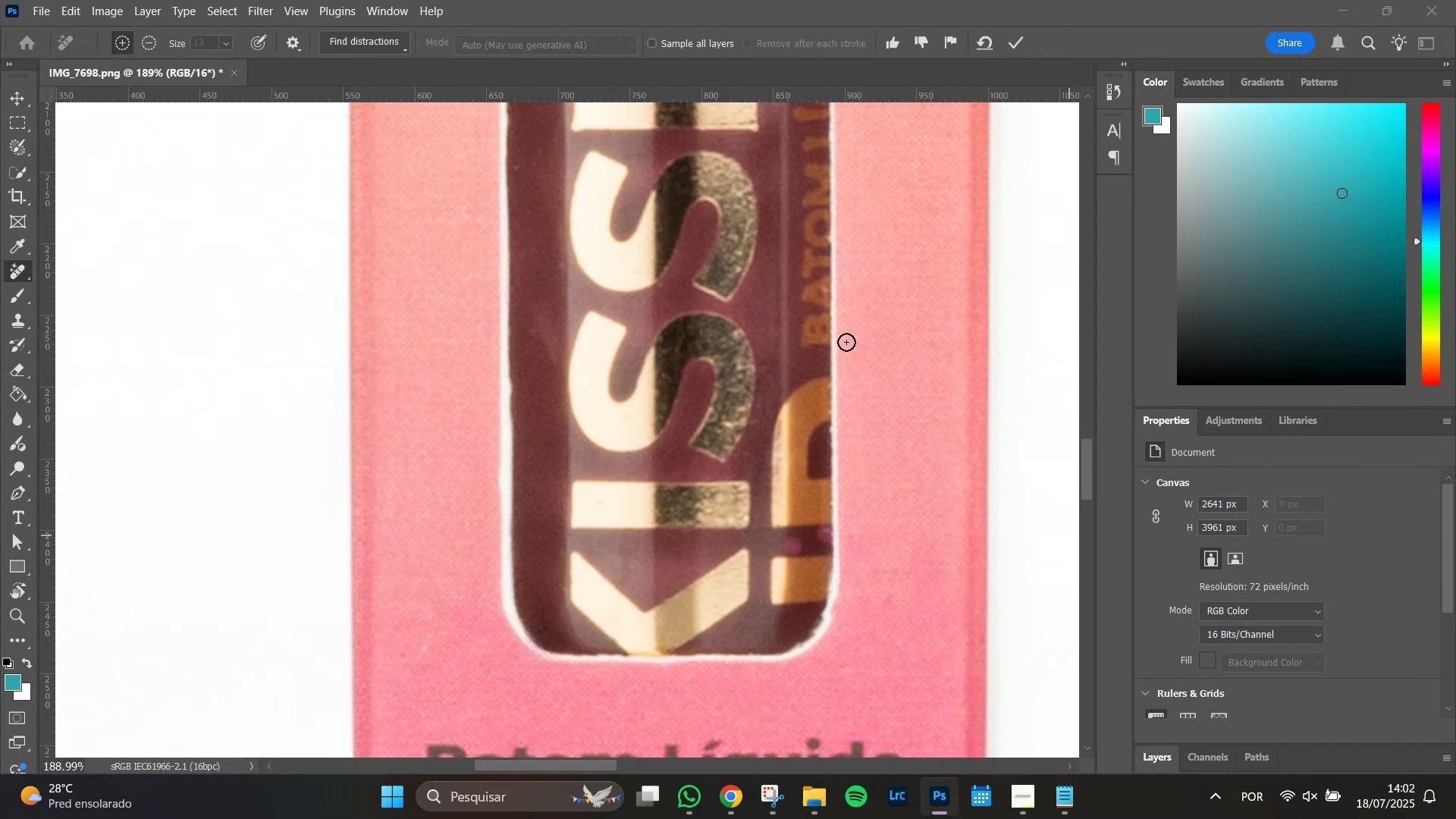 
hold_key(key=Space, duration=1.51)
 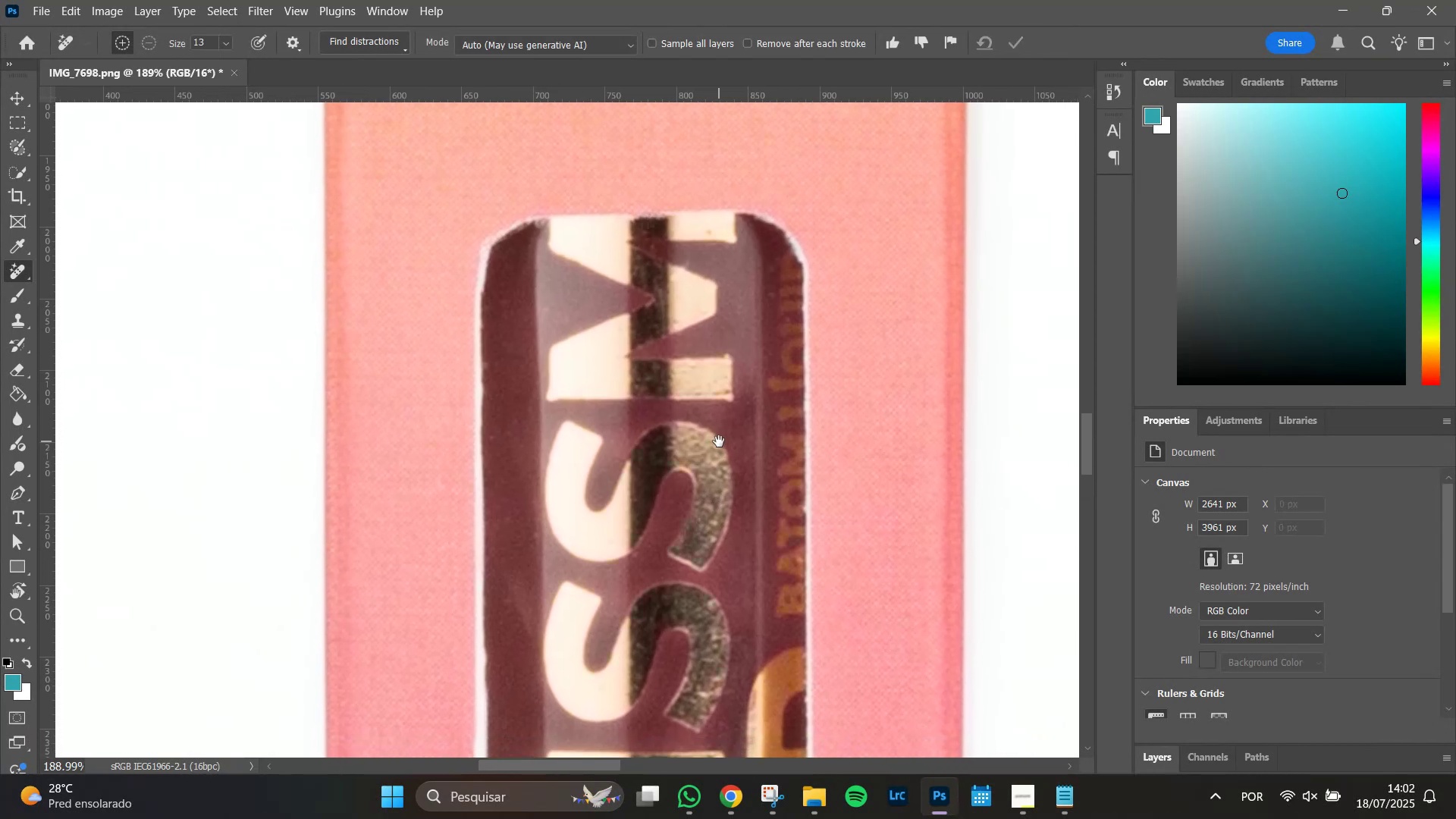 
hold_key(key=Space, duration=0.81)
 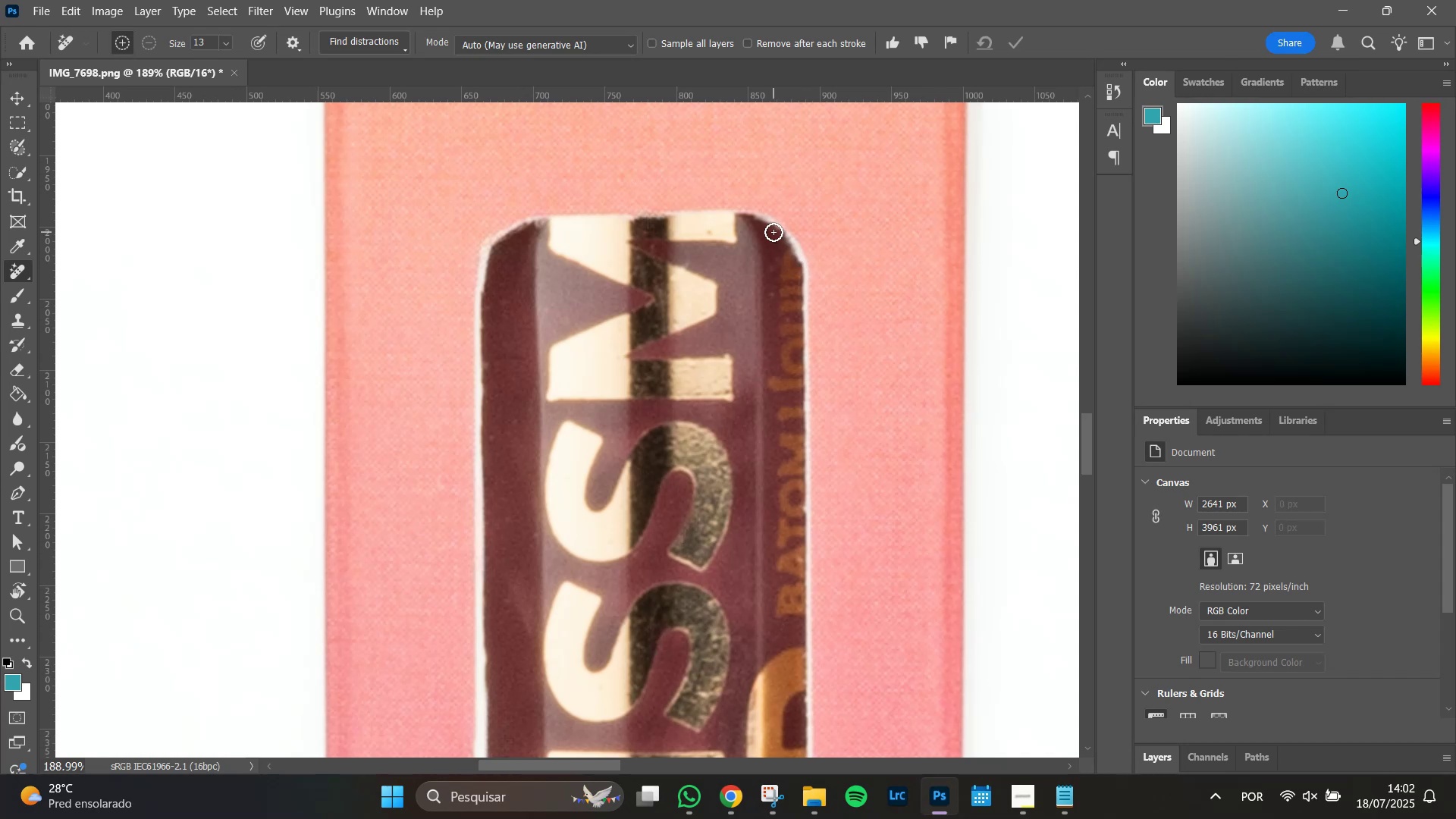 
left_click([771, 265])
 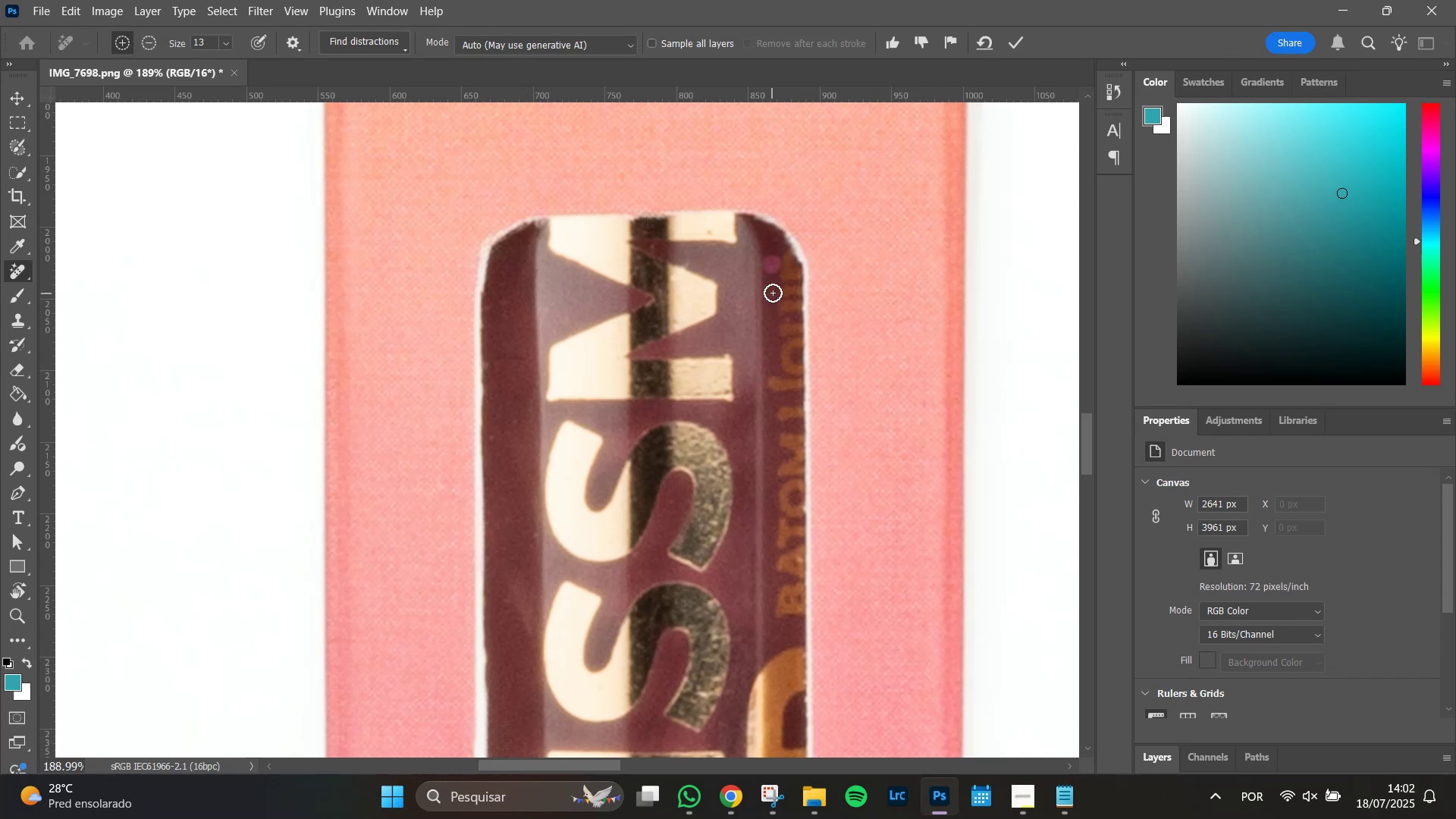 
left_click([773, 292])
 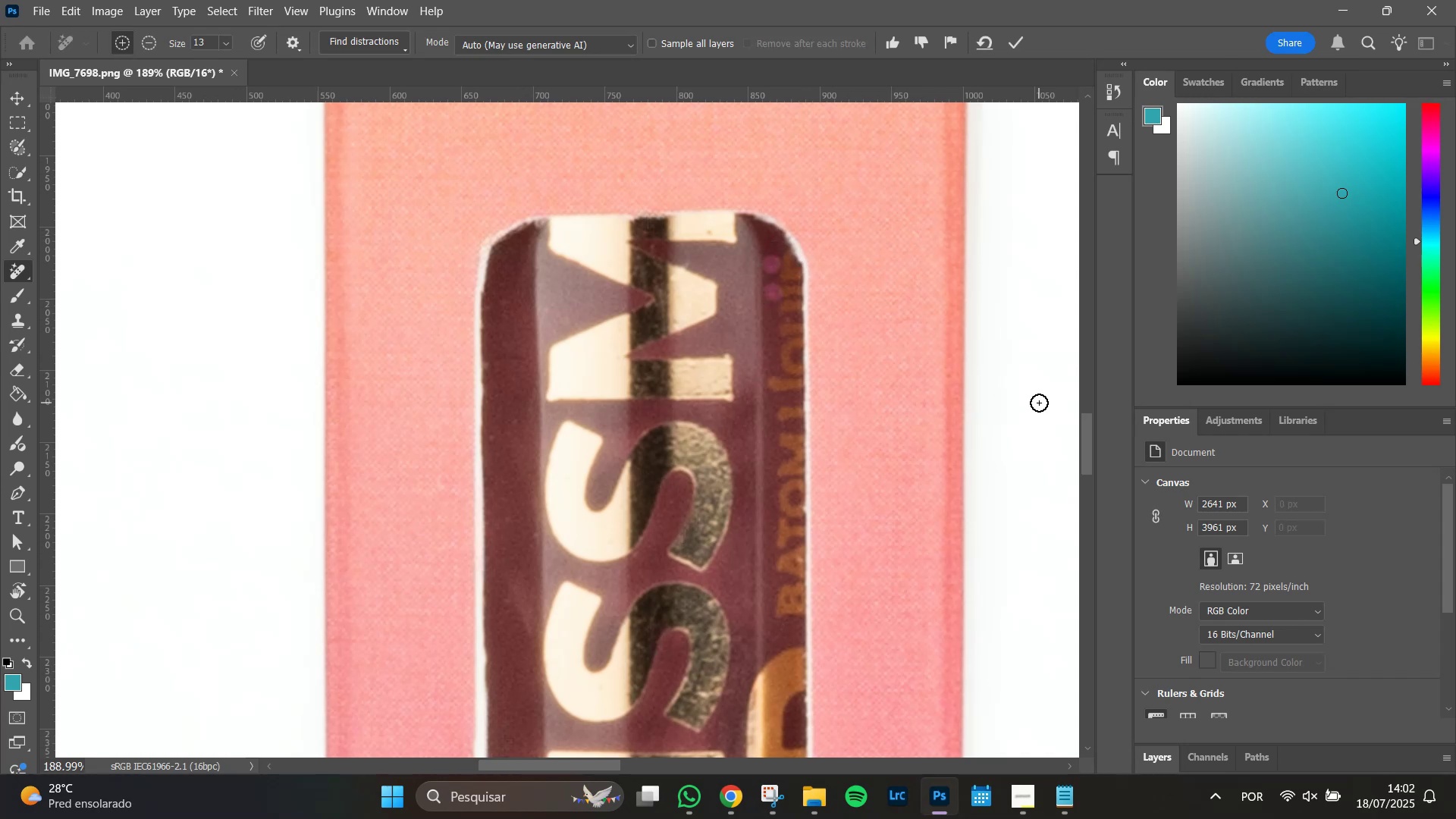 
key(Enter)
 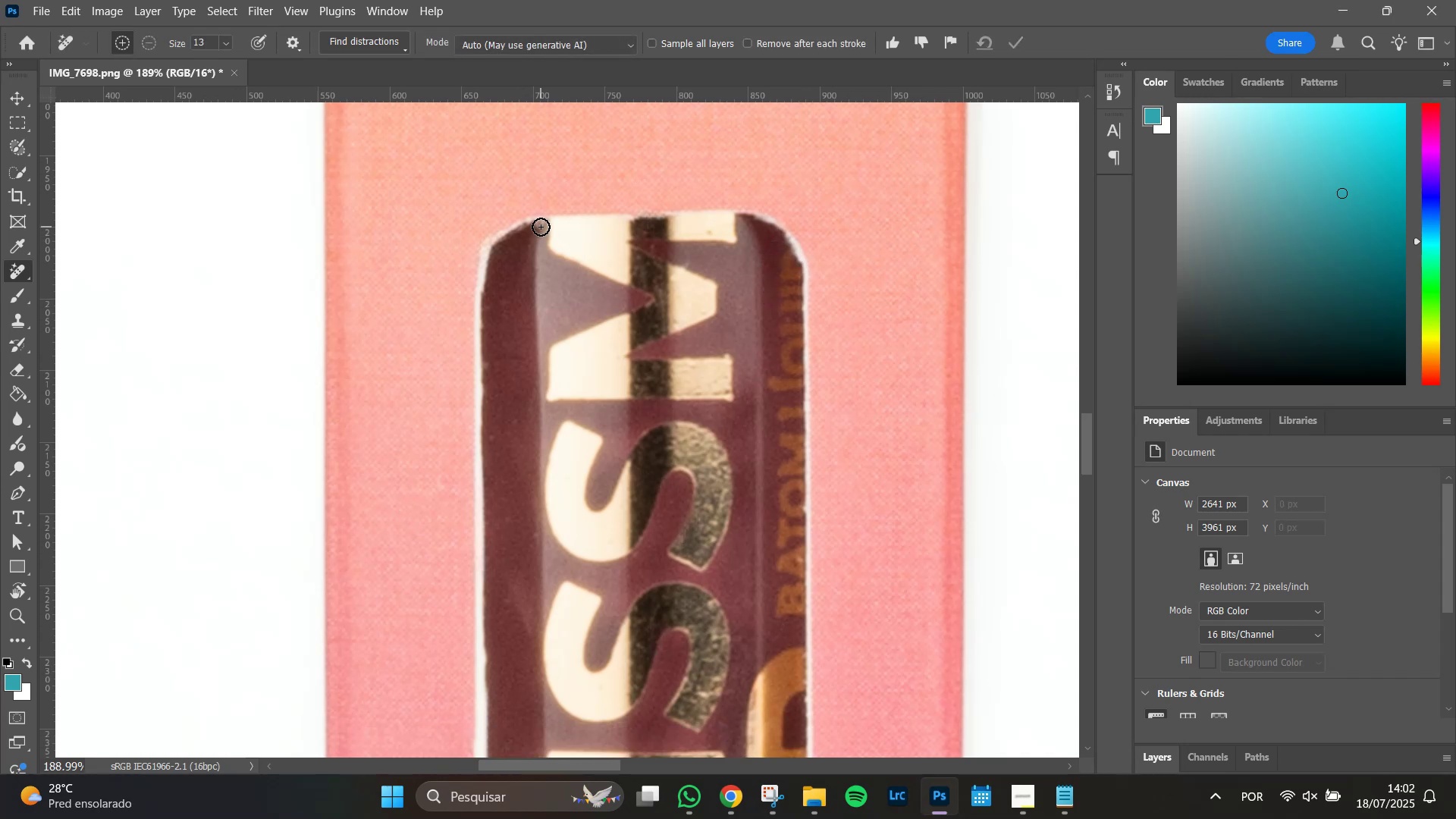 
key(Enter)
 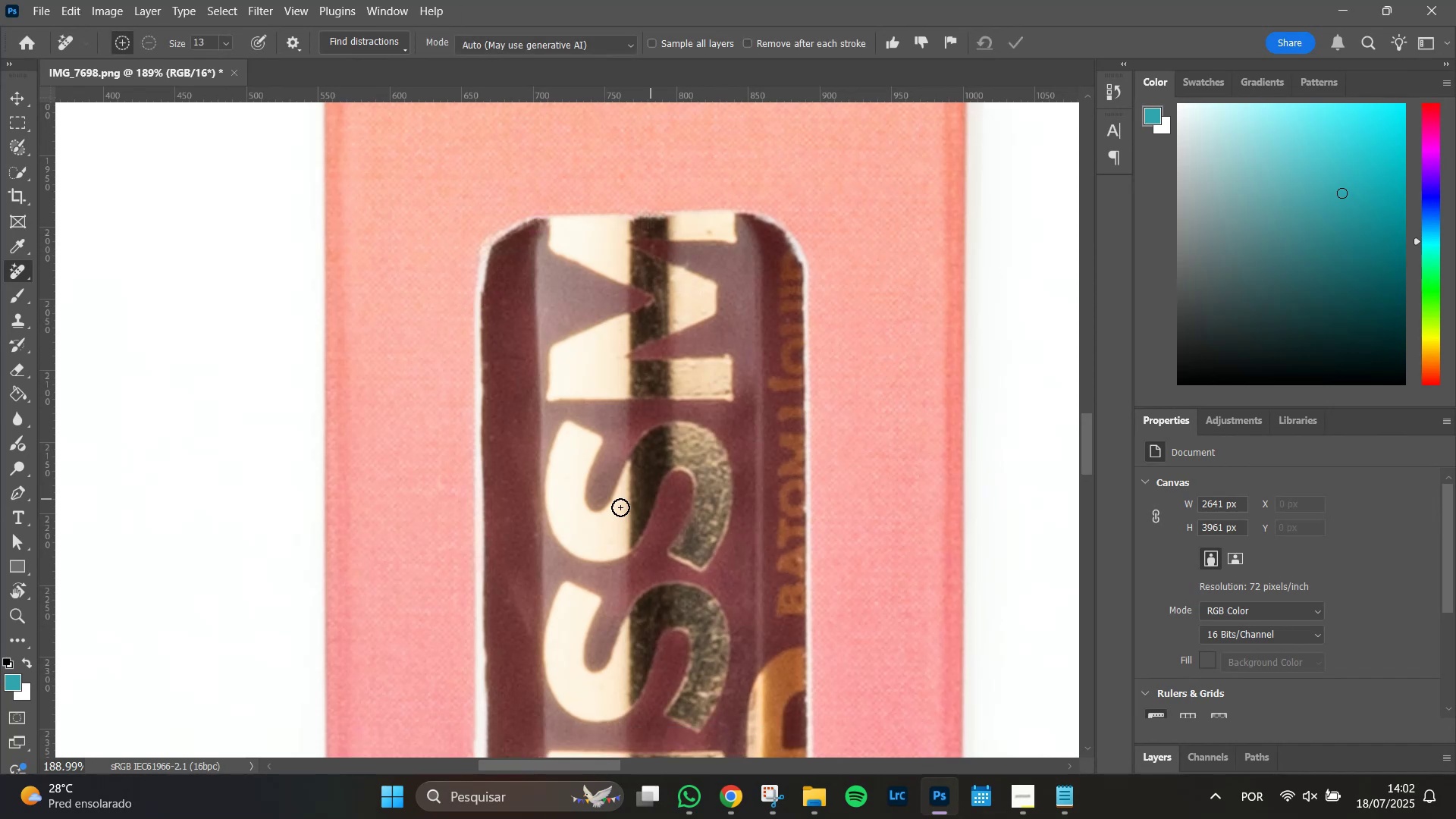 
hold_key(key=Space, duration=1.51)
 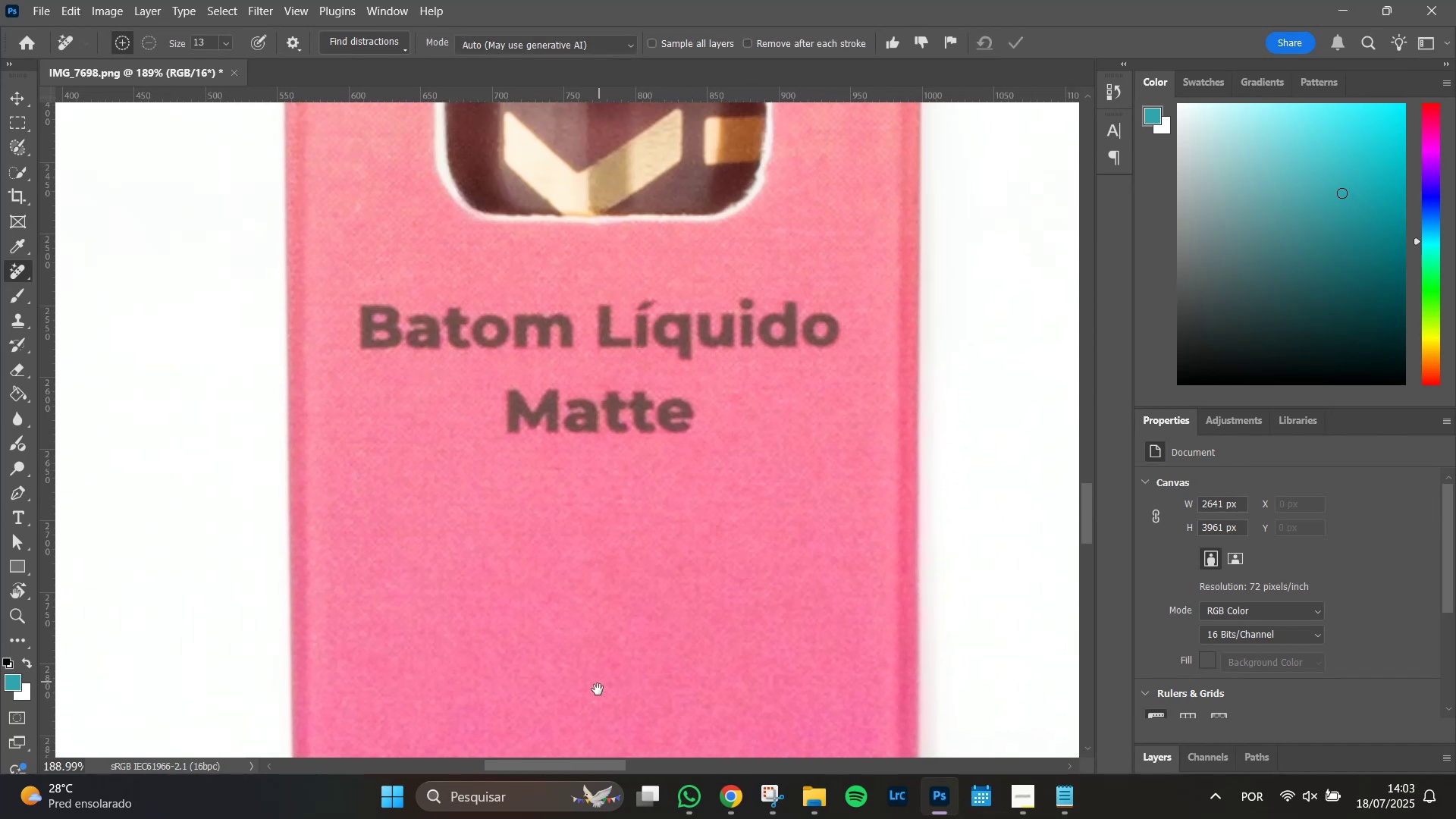 
hold_key(key=Space, duration=1.51)
 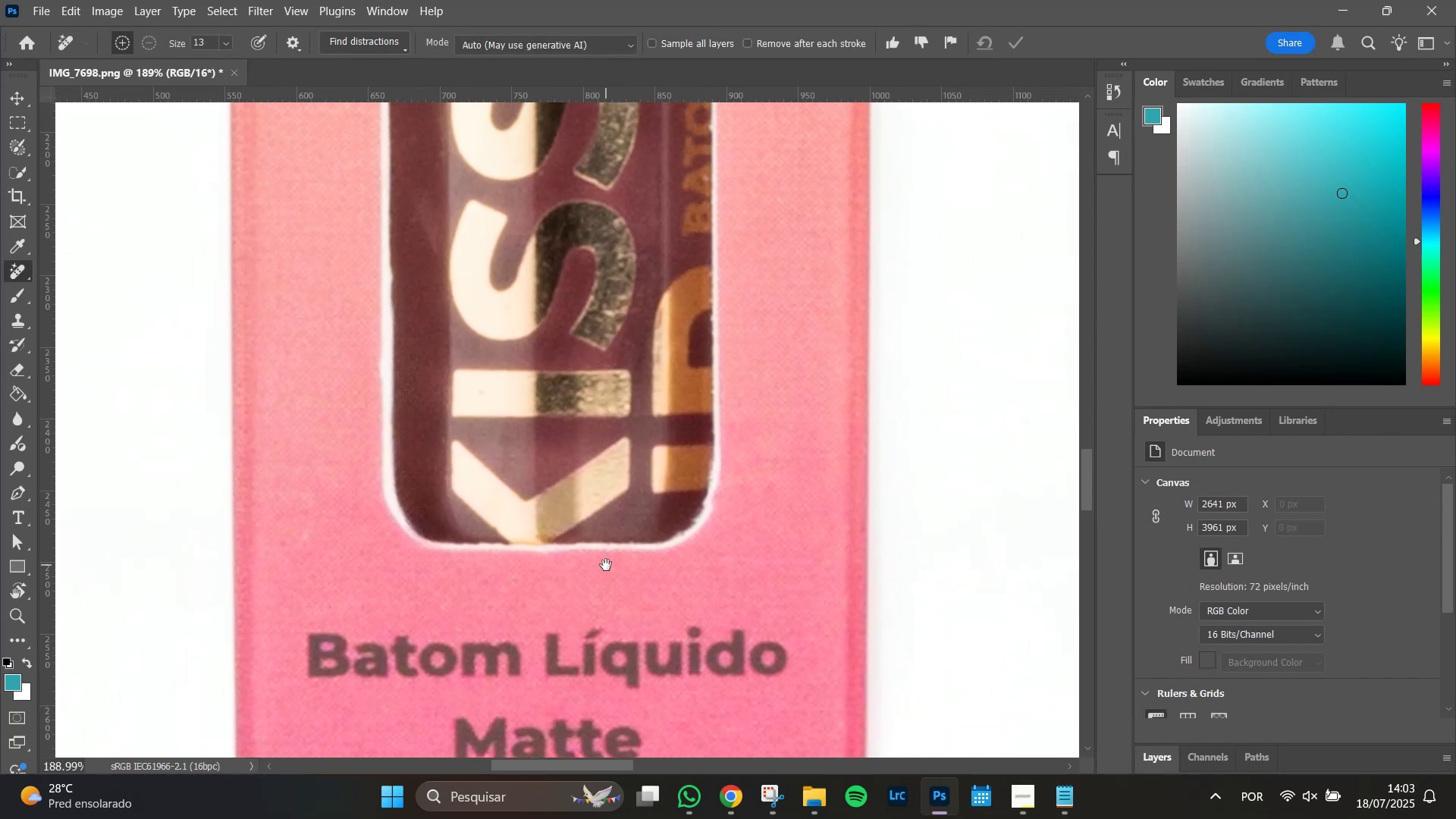 
hold_key(key=Space, duration=1.51)
 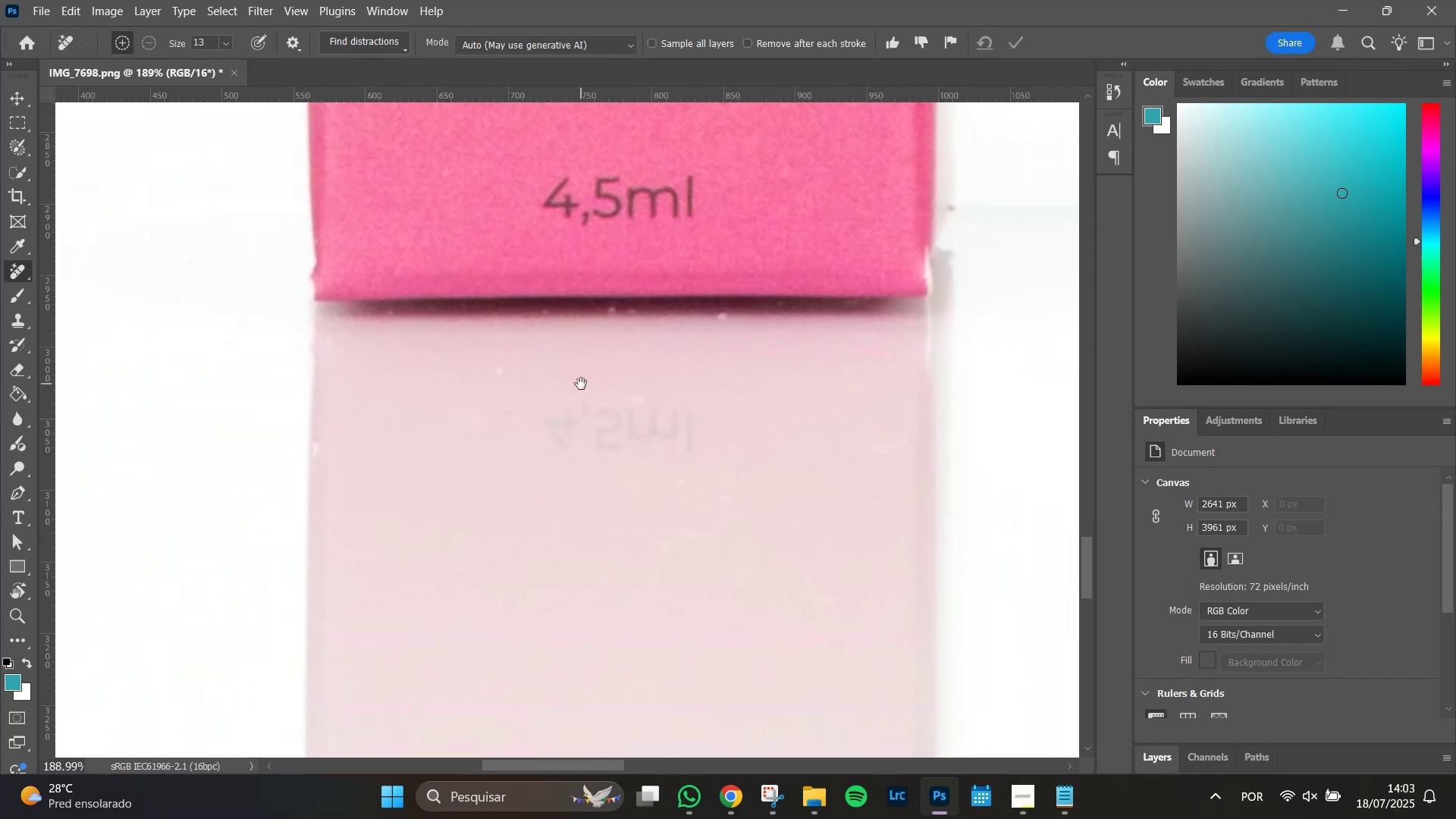 
hold_key(key=Space, duration=0.52)
 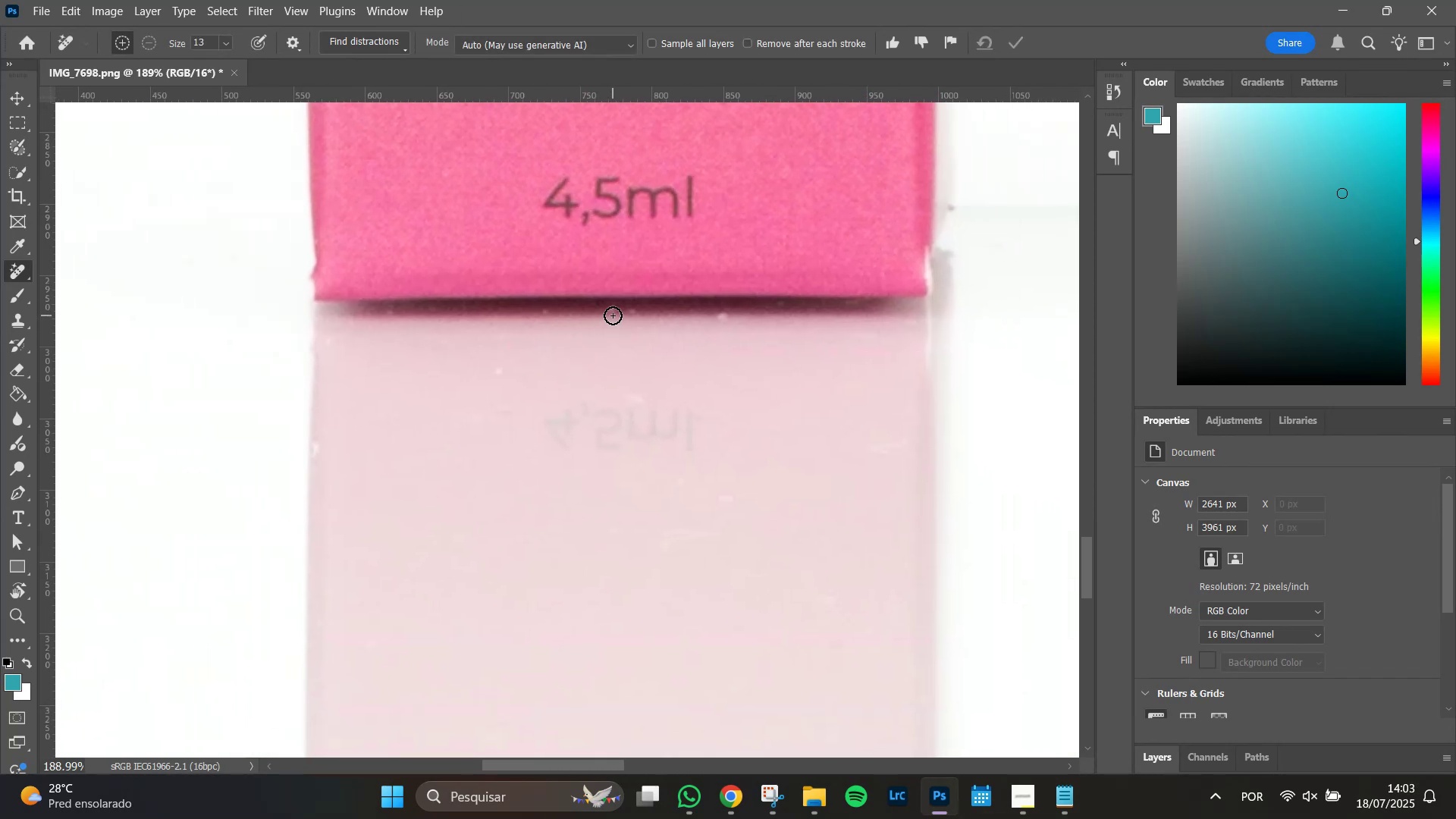 
left_click([612, 314])
 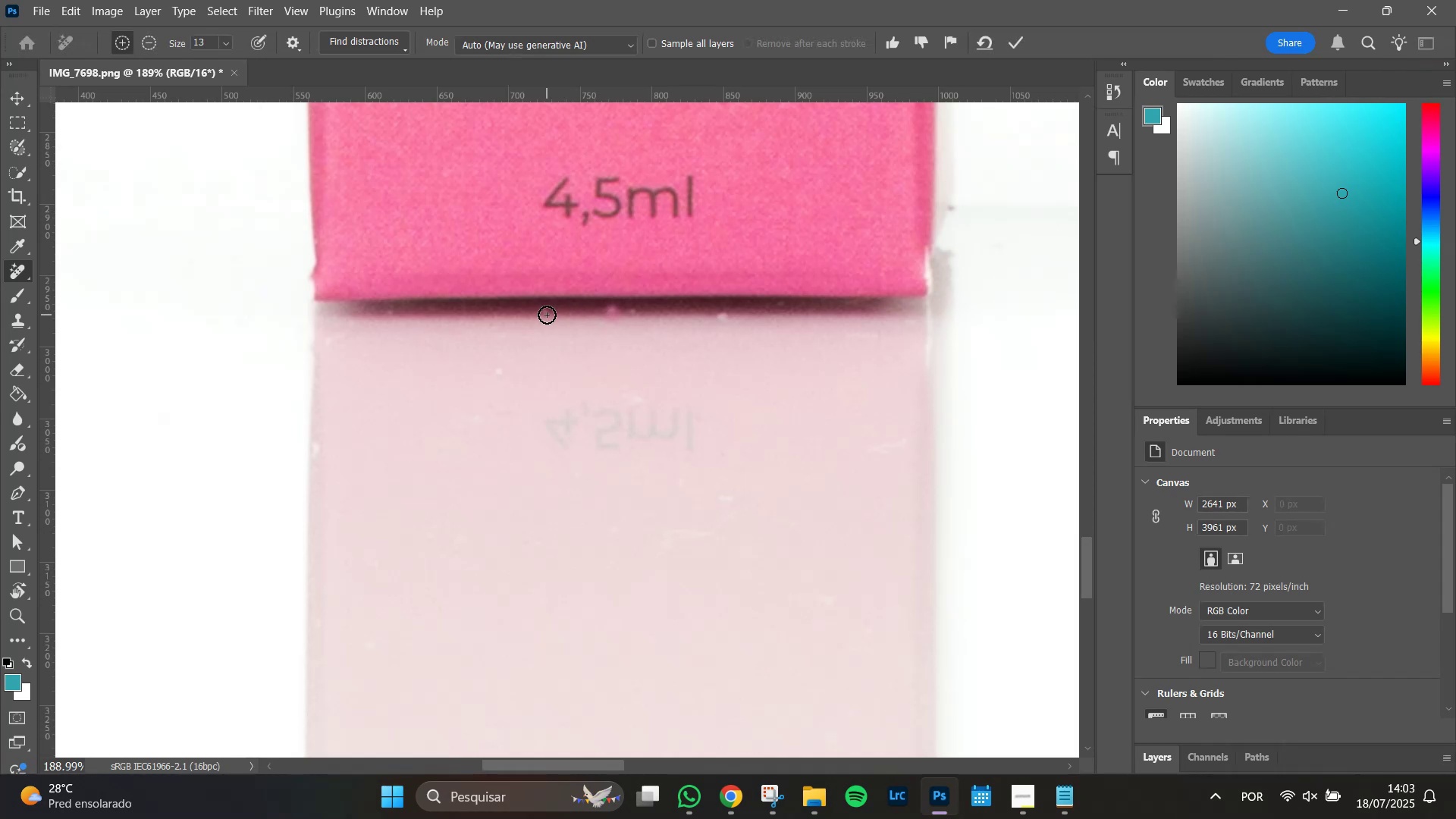 
left_click([546, 312])
 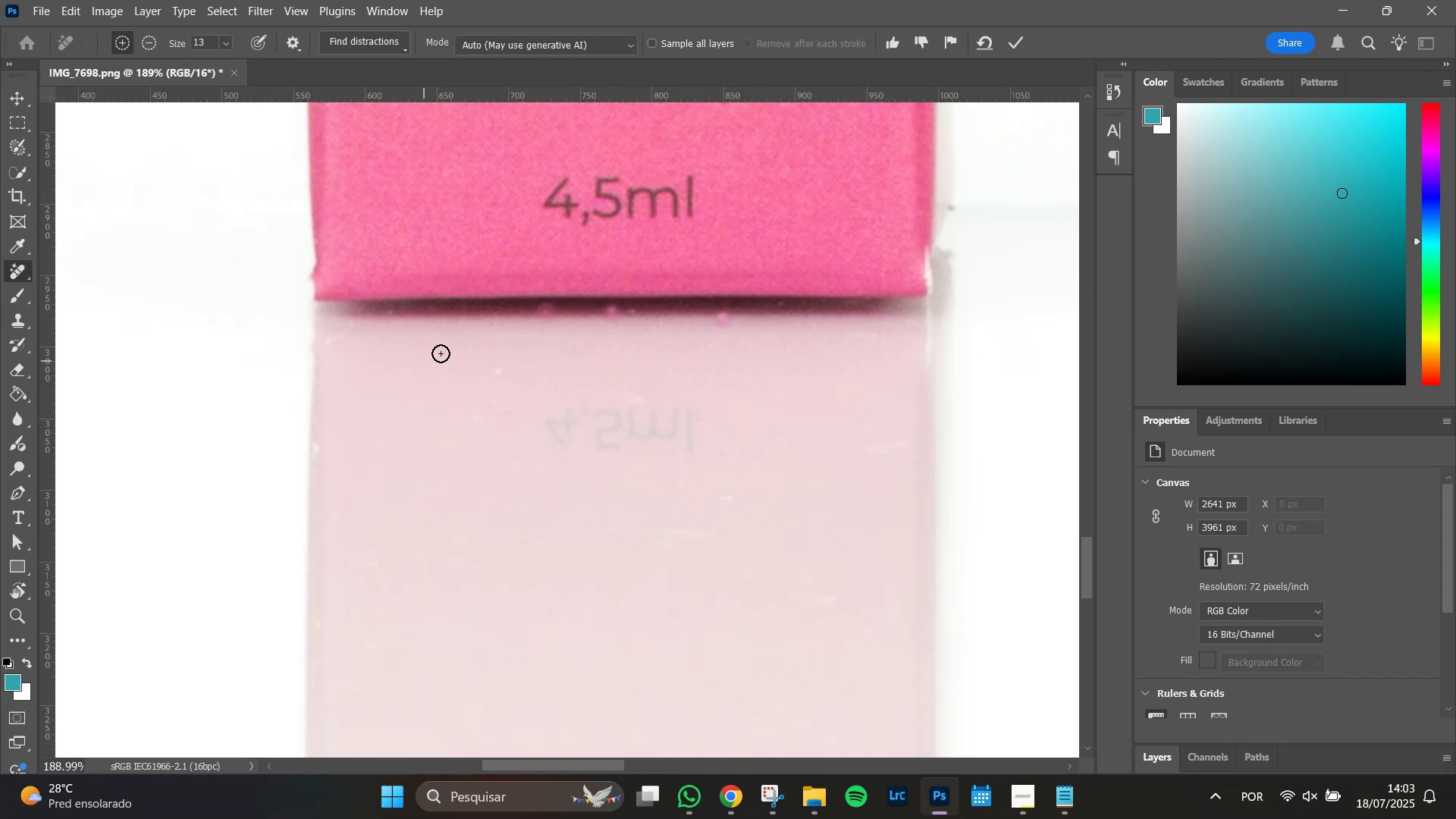 
key(Enter)
 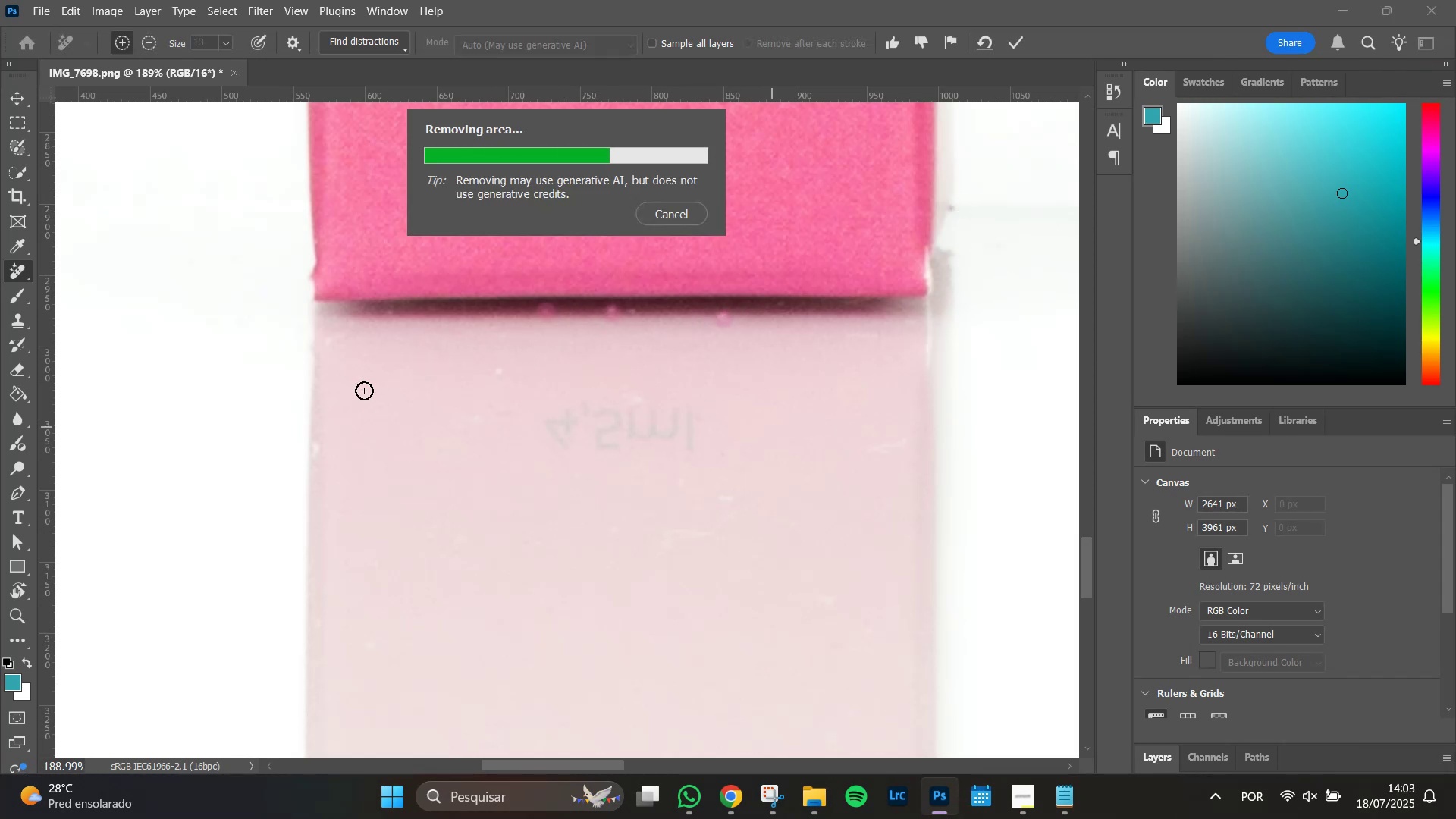 
wait(7.48)
 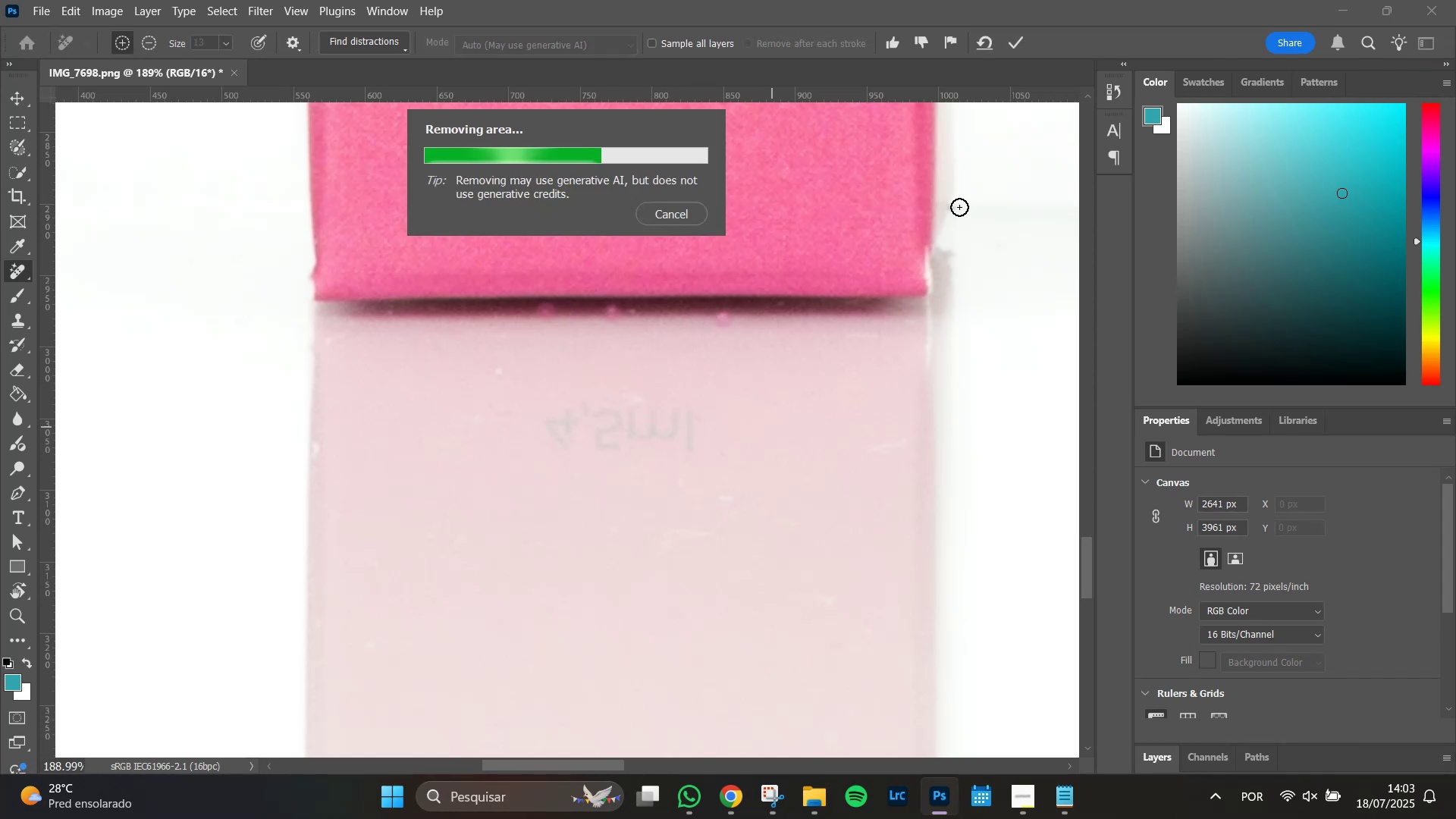 
left_click([632, 315])
 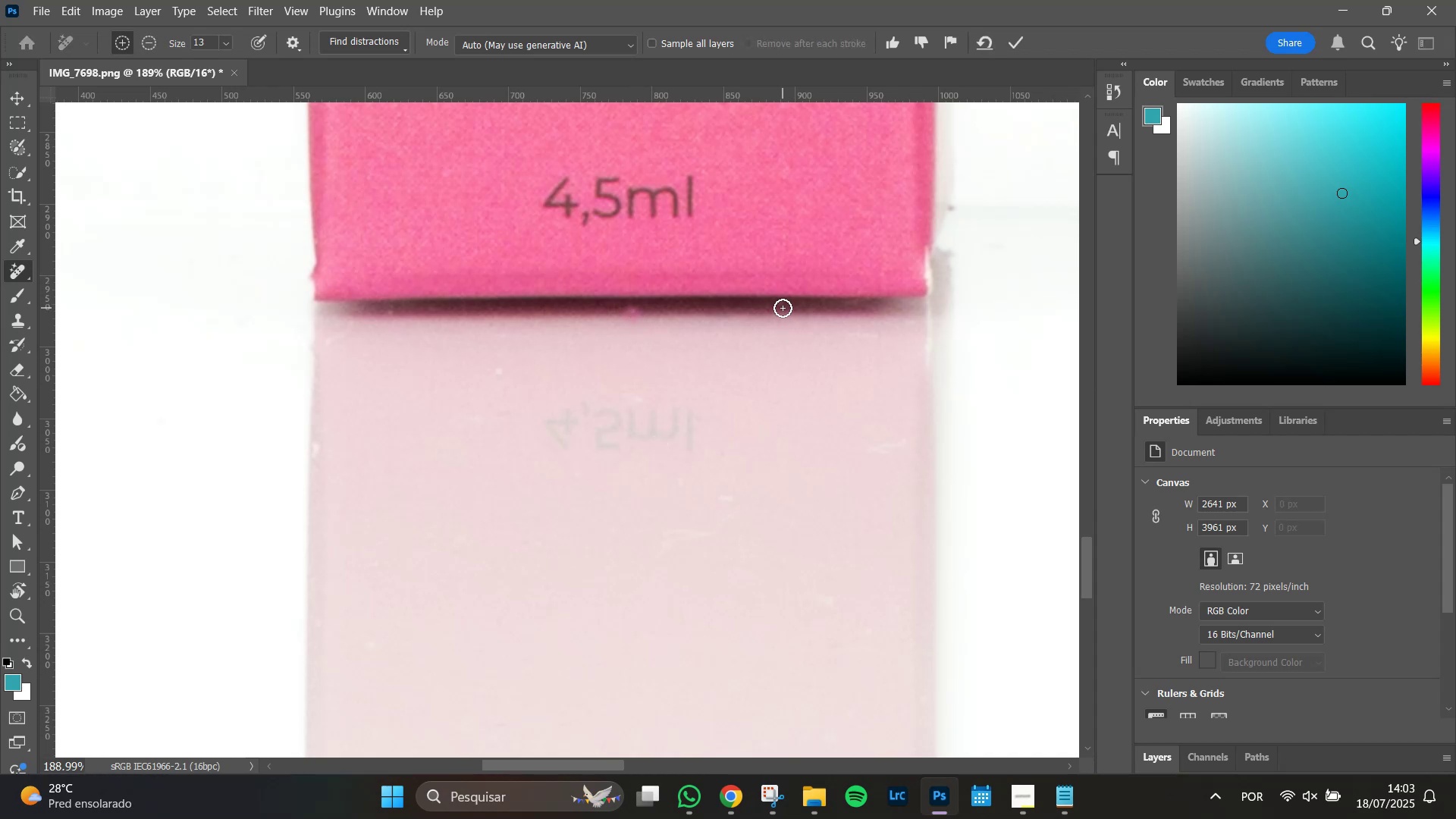 
left_click([783, 307])
 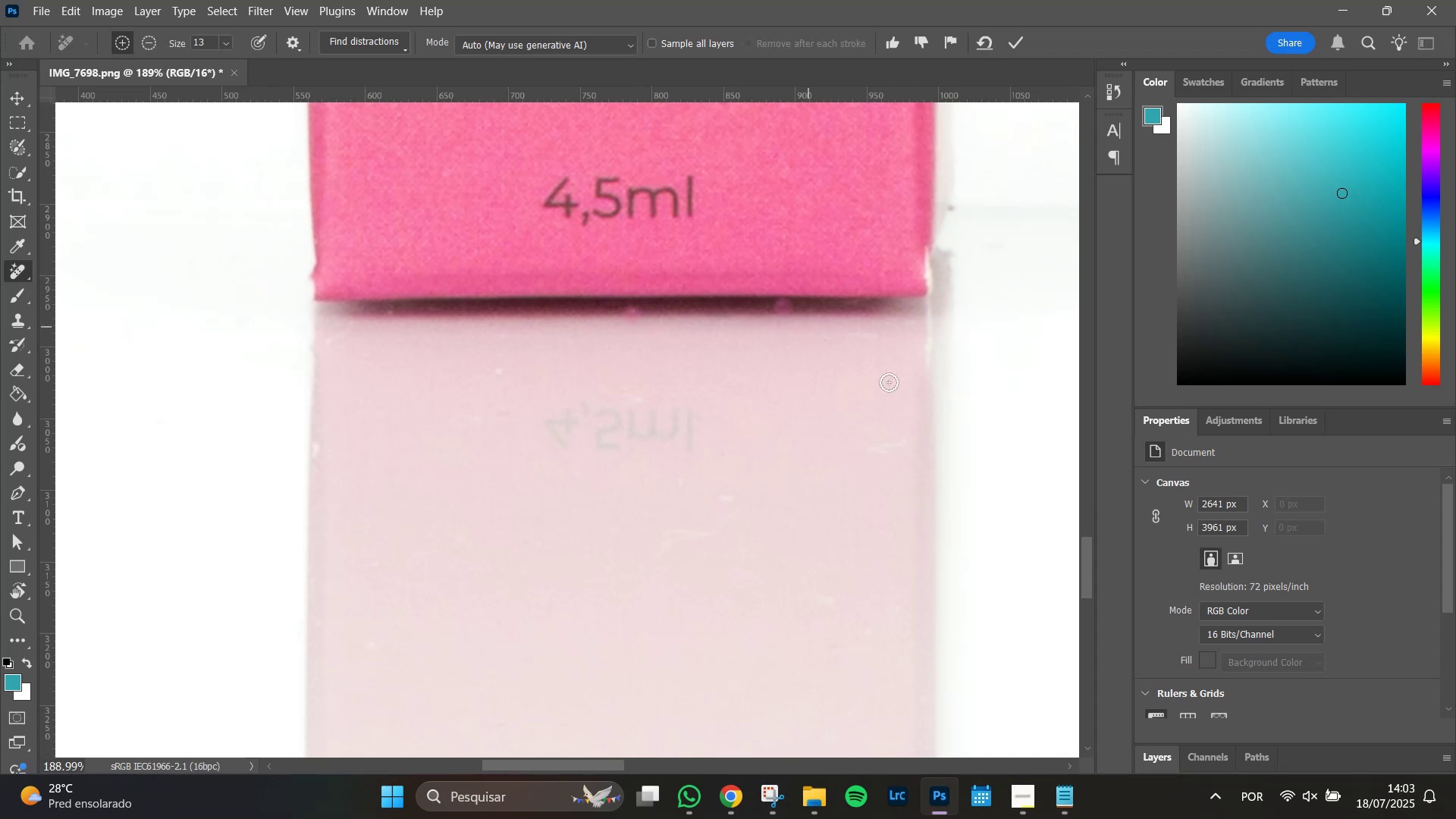 
key(Enter)
 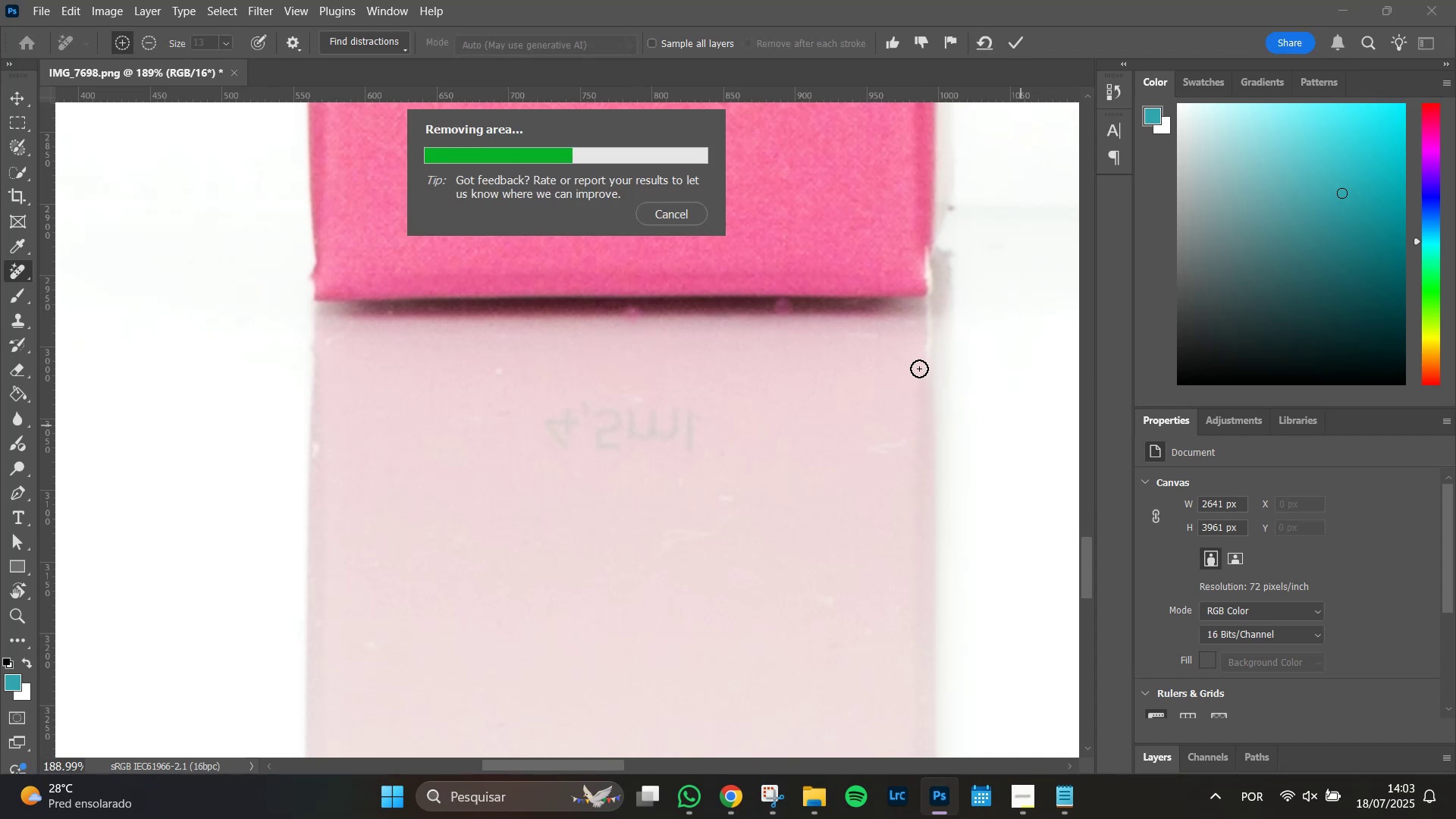 
hold_key(key=Space, duration=1.51)
 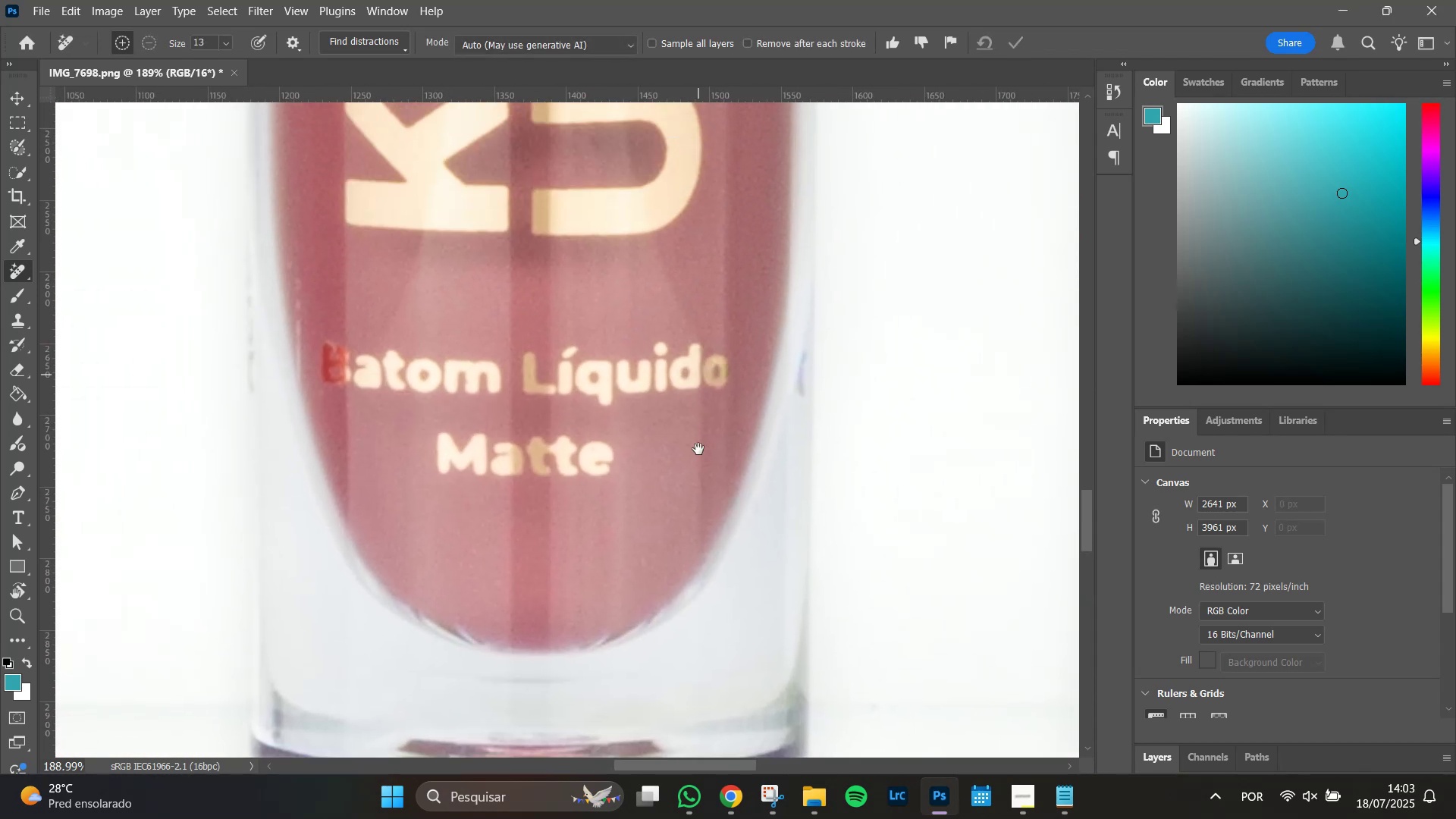 
hold_key(key=Space, duration=1.51)
 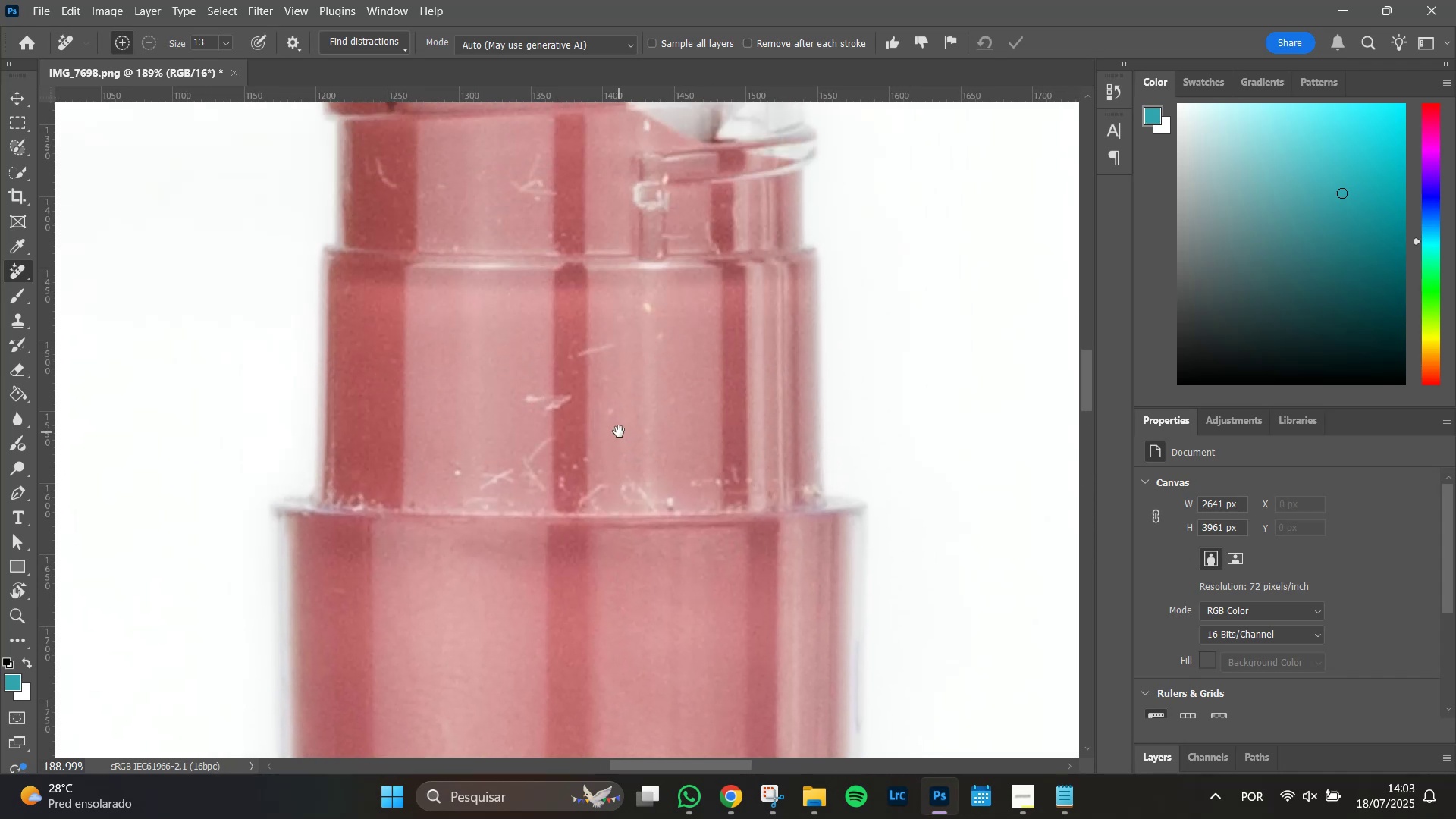 
hold_key(key=Space, duration=1.51)
 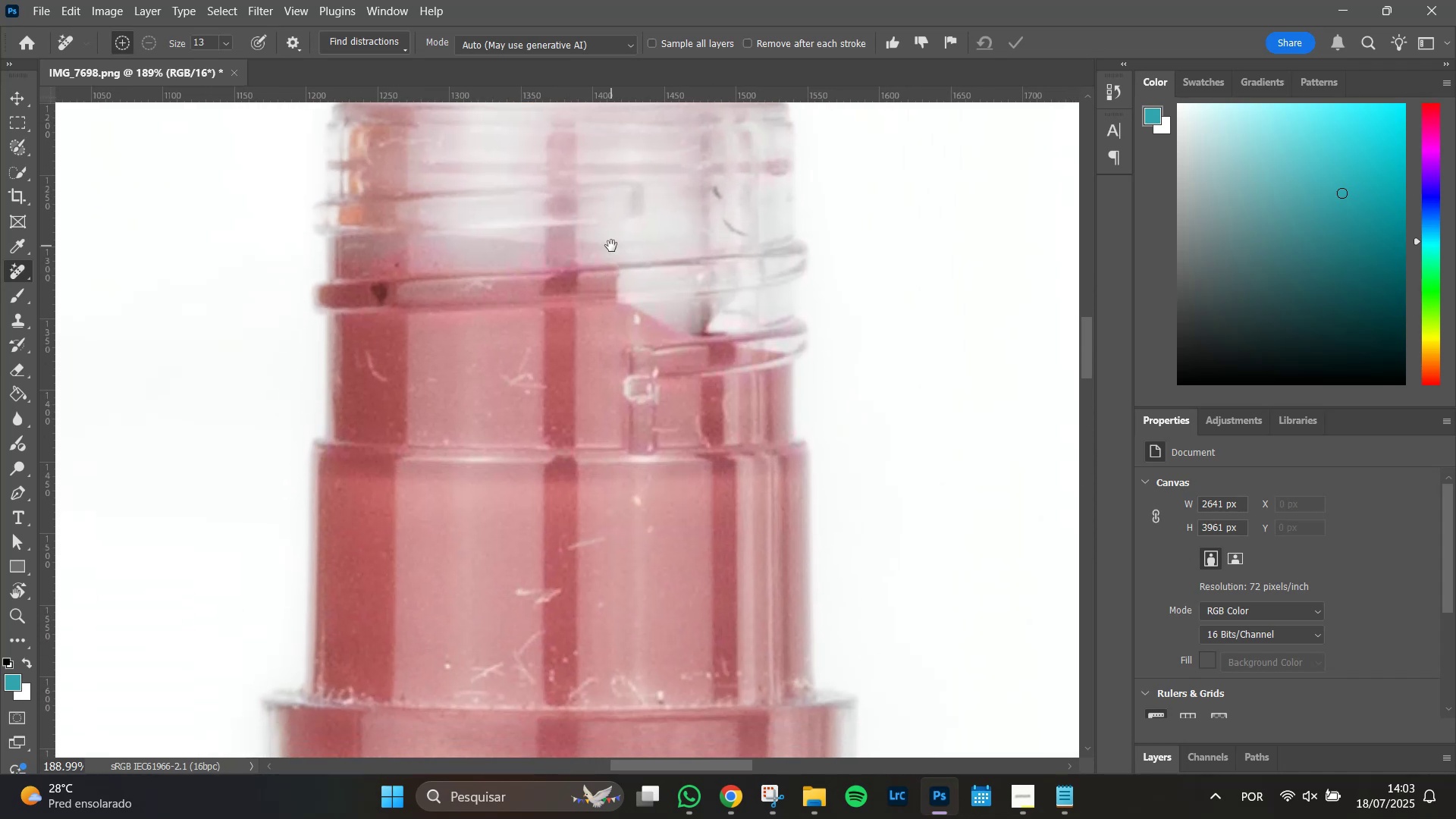 
hold_key(key=Space, duration=1.46)
 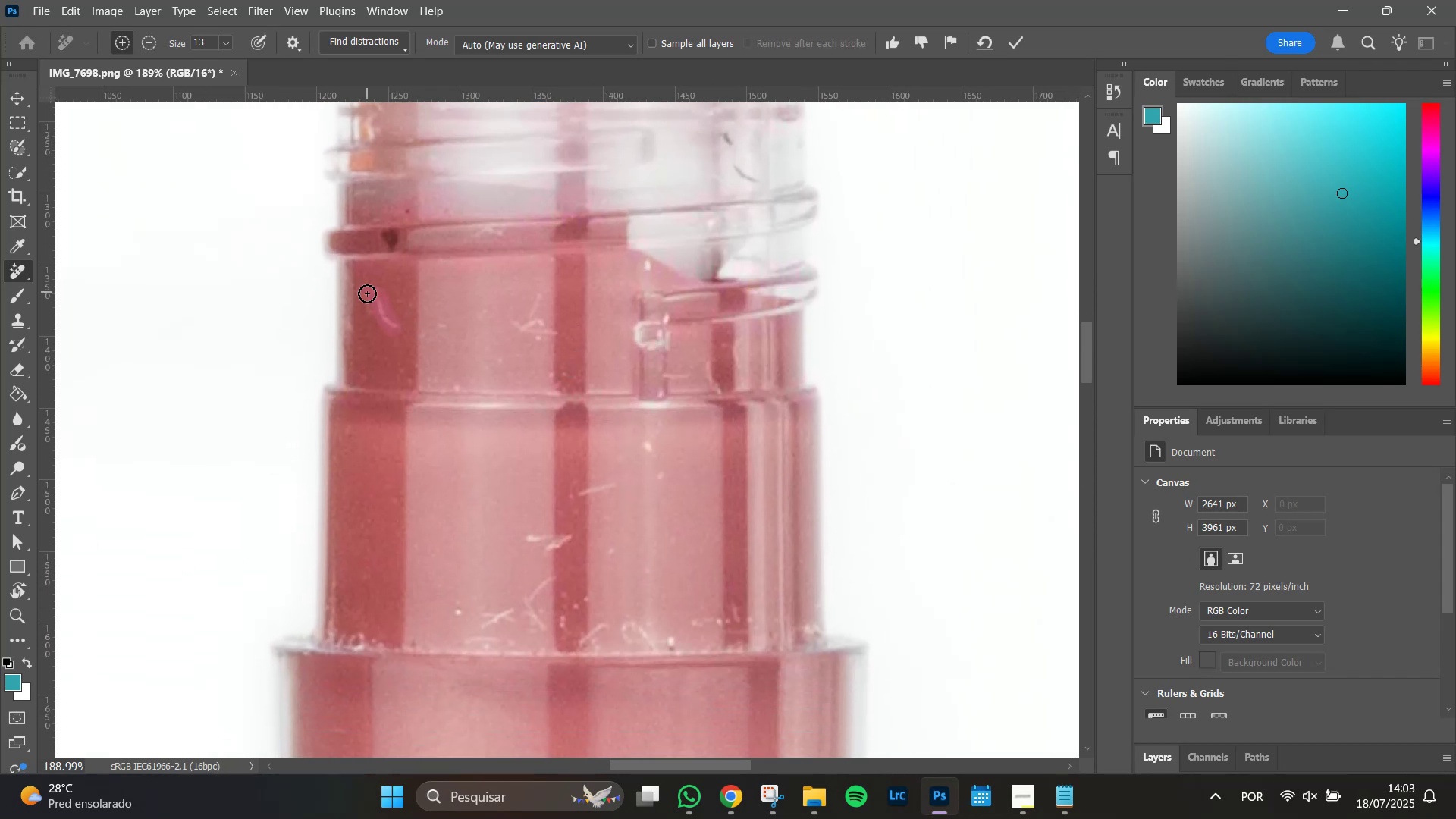 
left_click_drag(start_coordinate=[348, 335], to_coordinate=[348, 322])
 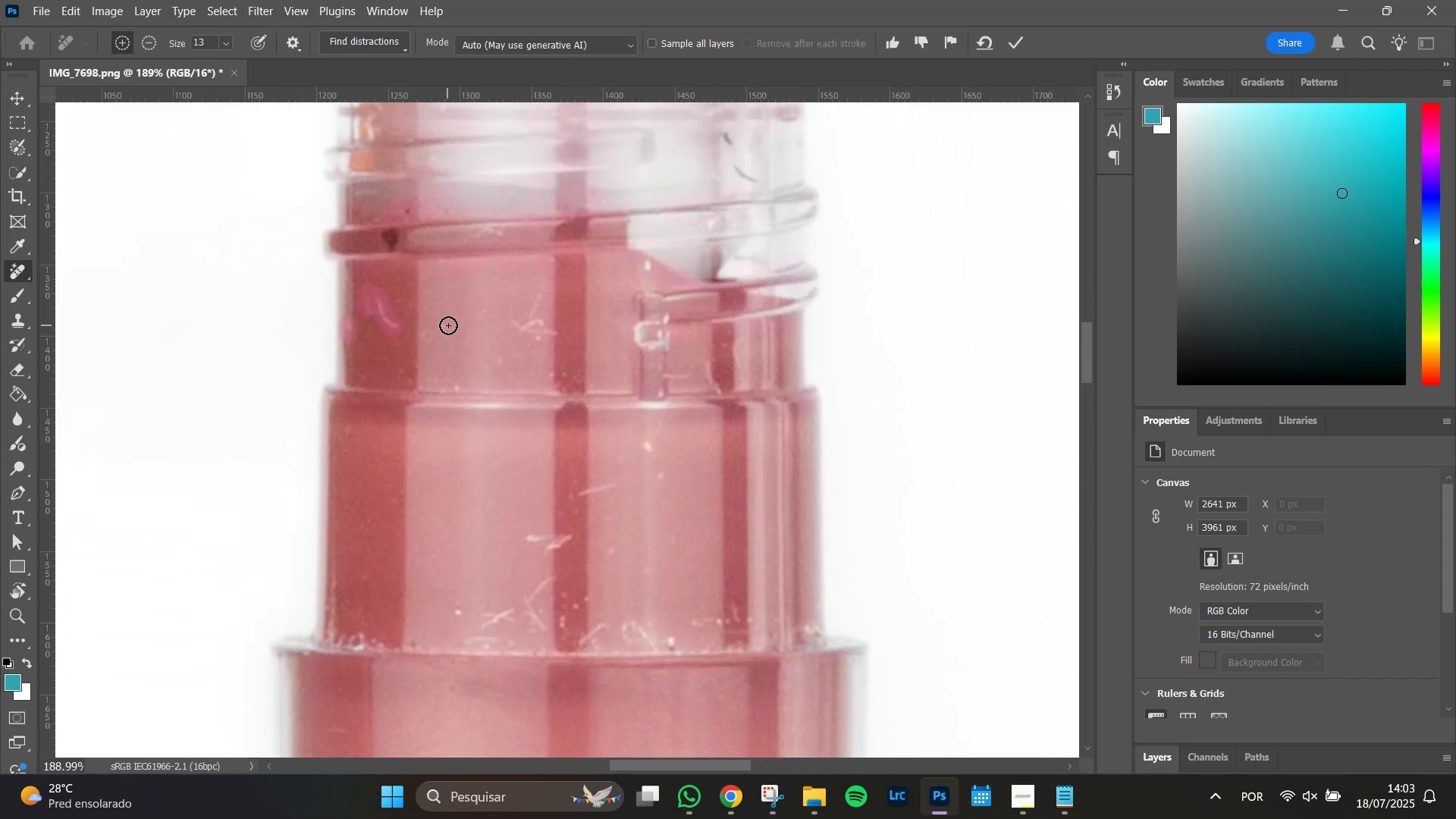 
left_click_drag(start_coordinate=[441, 328], to_coordinate=[450, 324])
 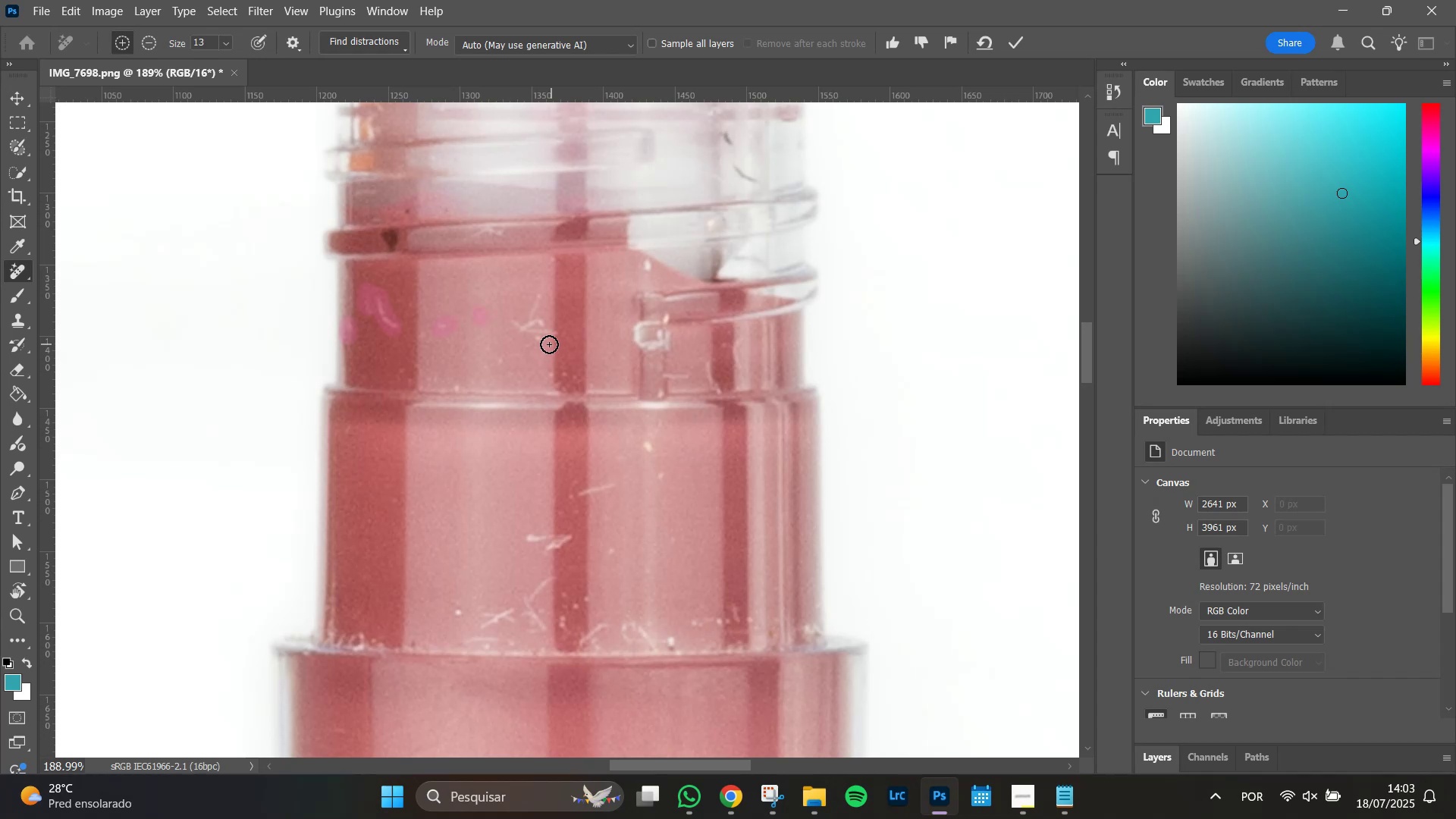 
left_click_drag(start_coordinate=[516, 324], to_coordinate=[538, 300])
 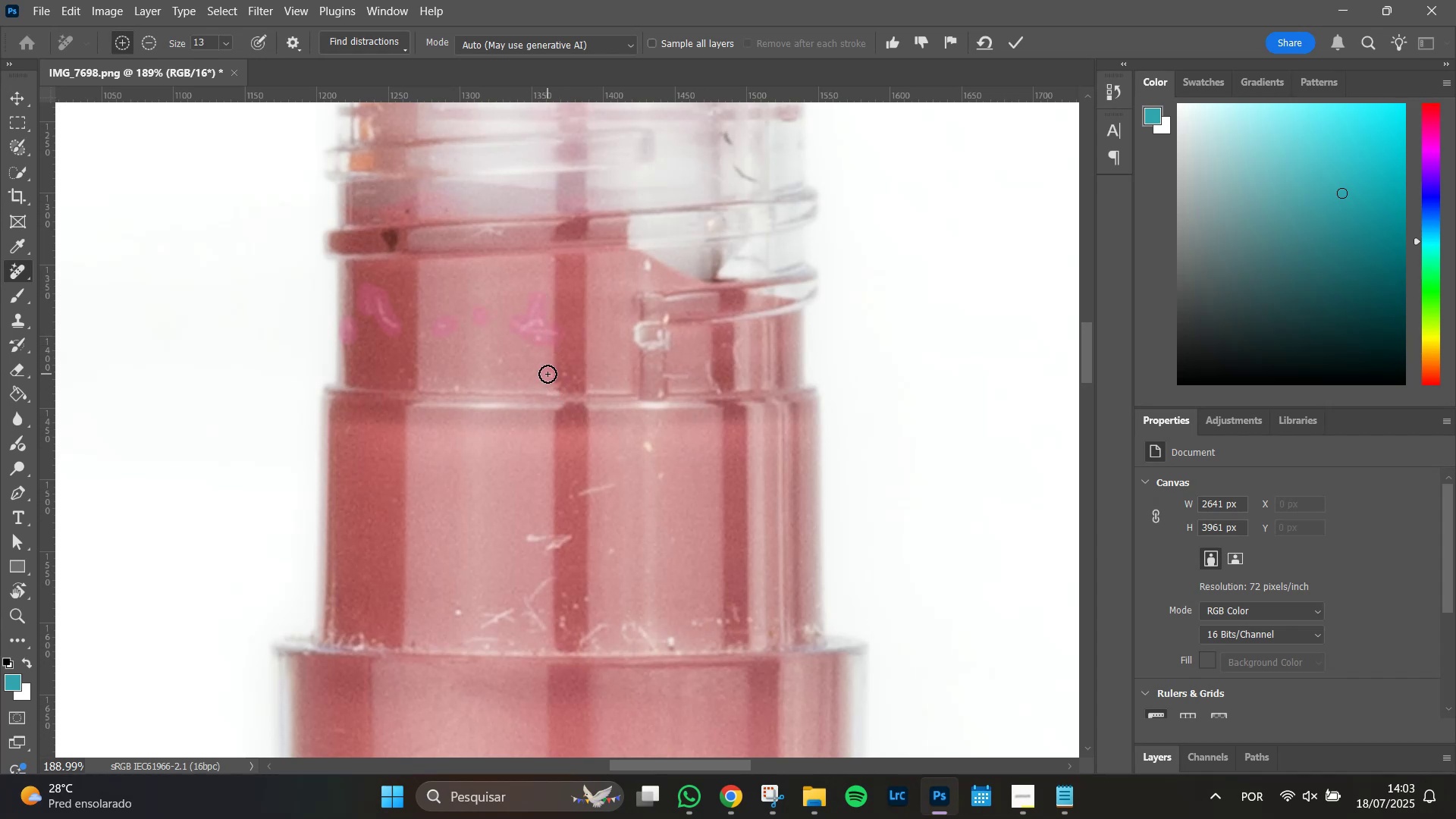 
double_click([567, 373])
 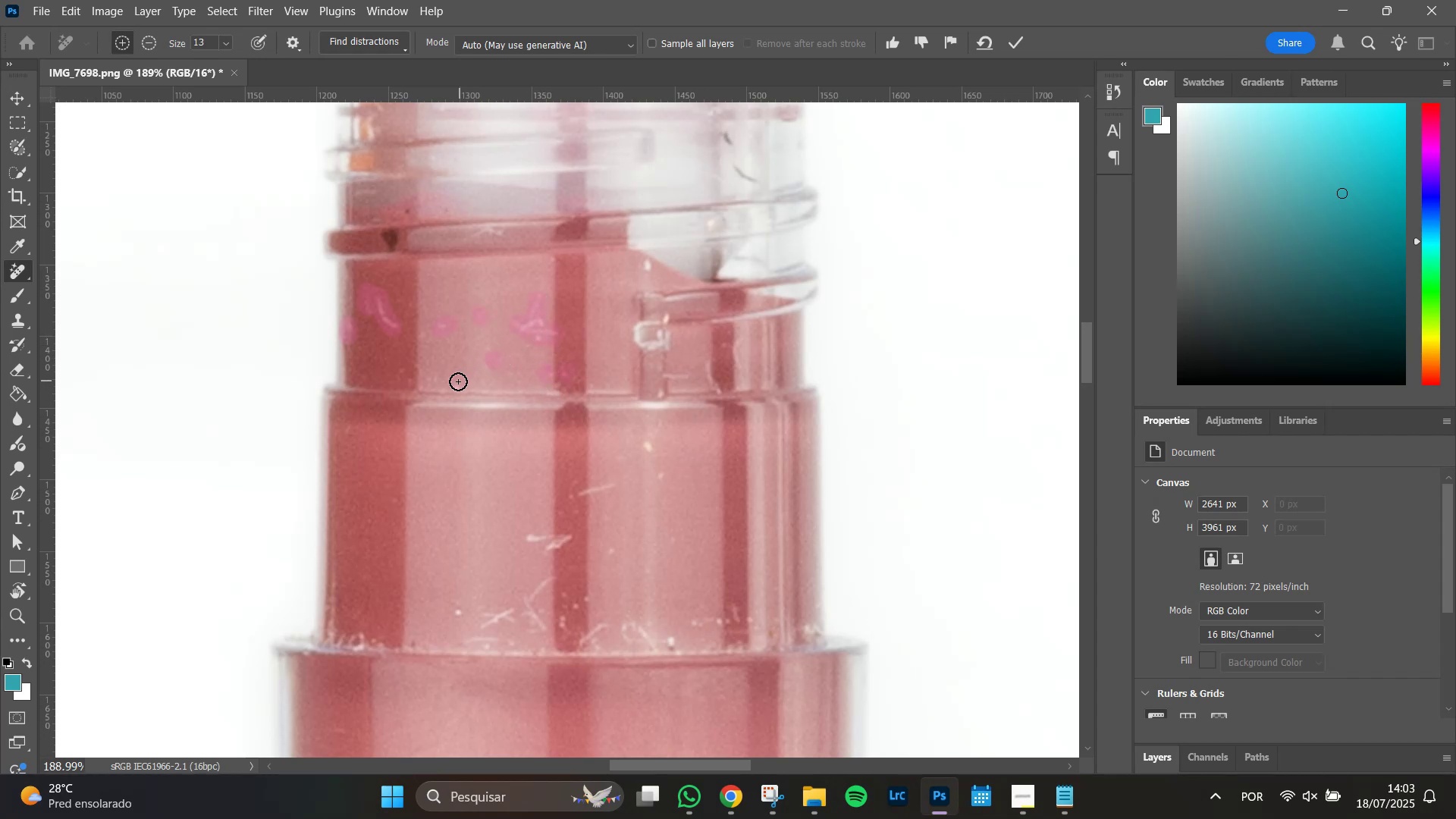 
left_click([457, 384])
 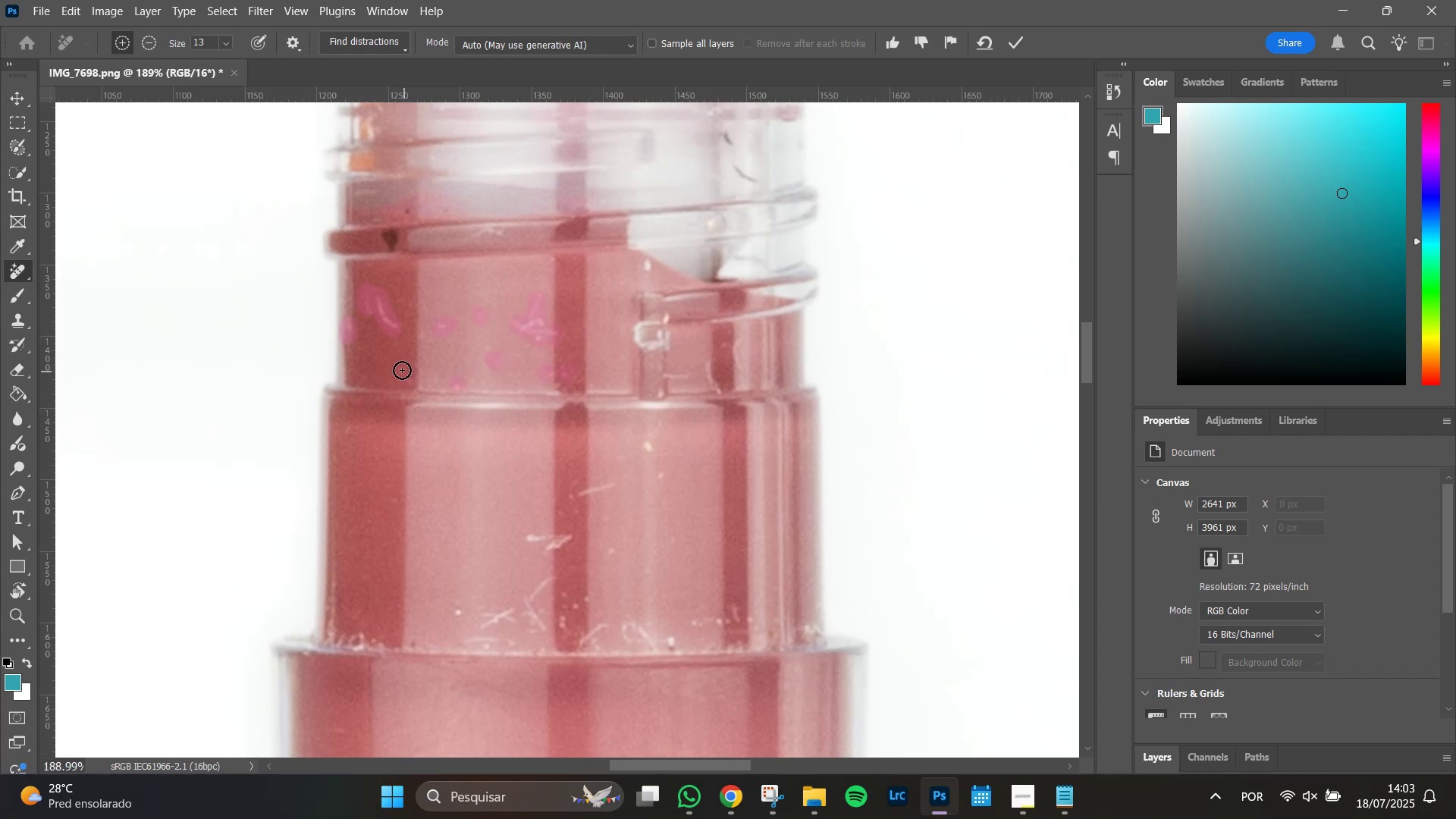 
left_click([401, 370])
 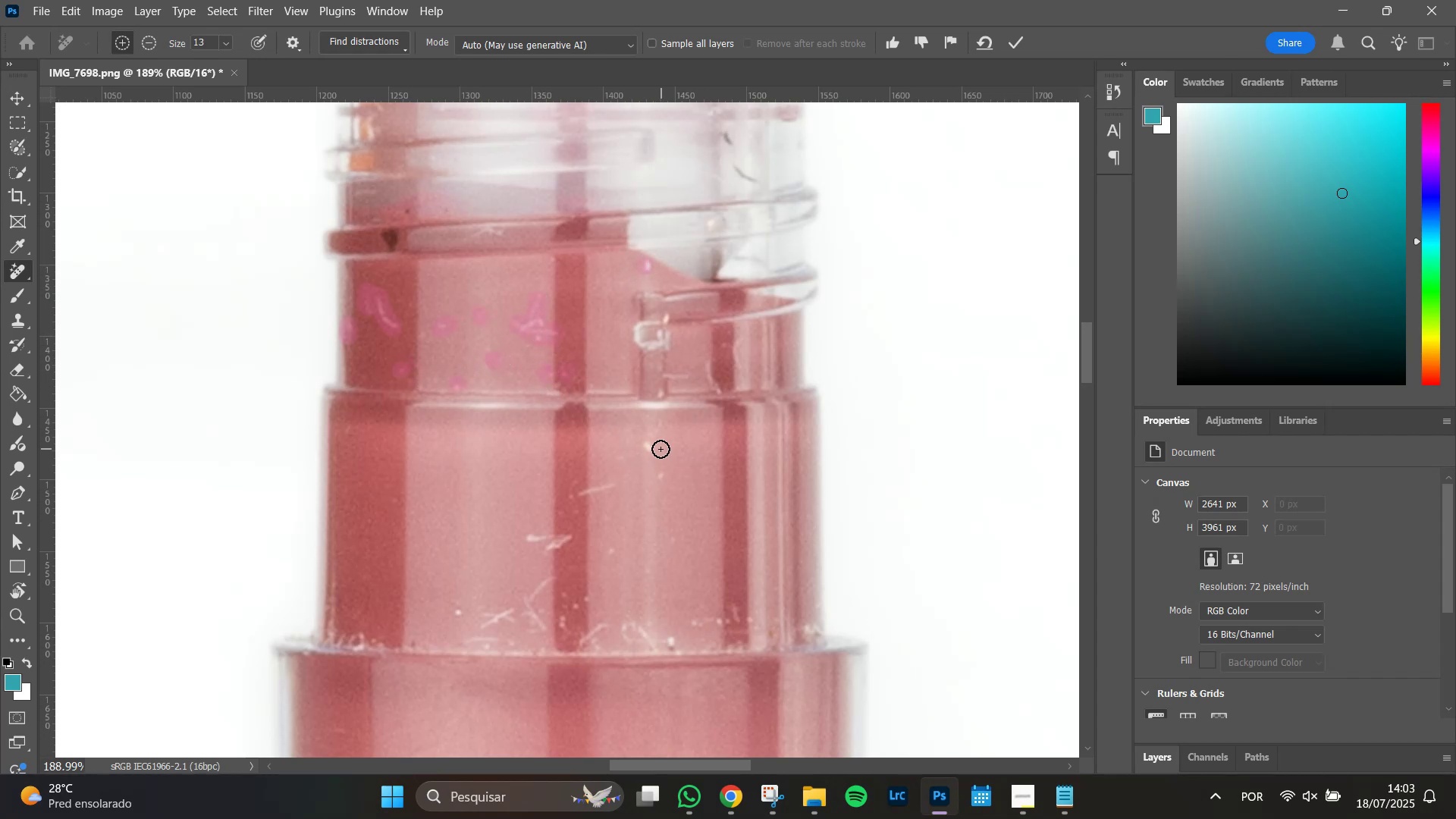 
left_click_drag(start_coordinate=[659, 469], to_coordinate=[660, 476])
 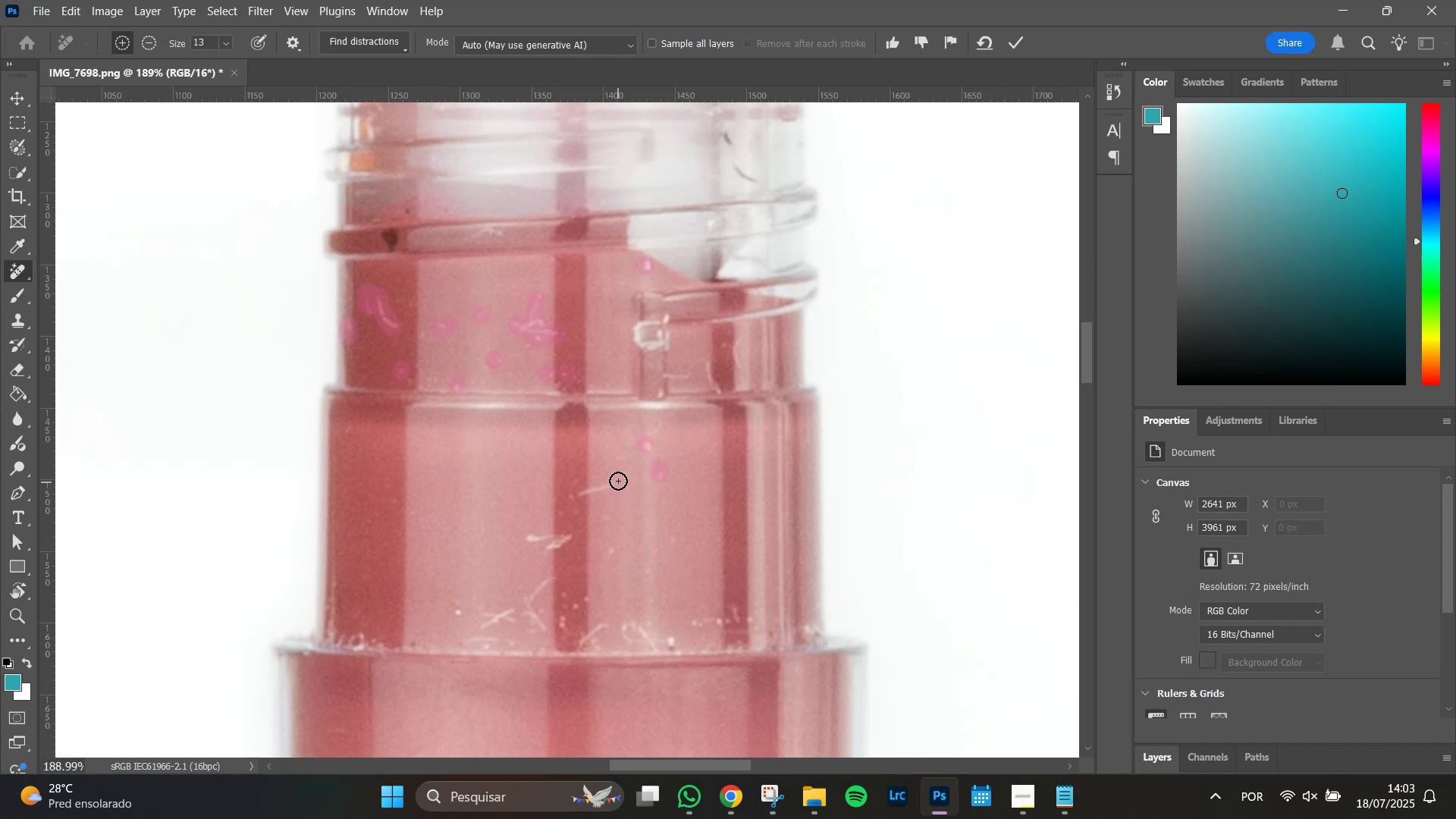 
left_click_drag(start_coordinate=[613, 484], to_coordinate=[577, 494])
 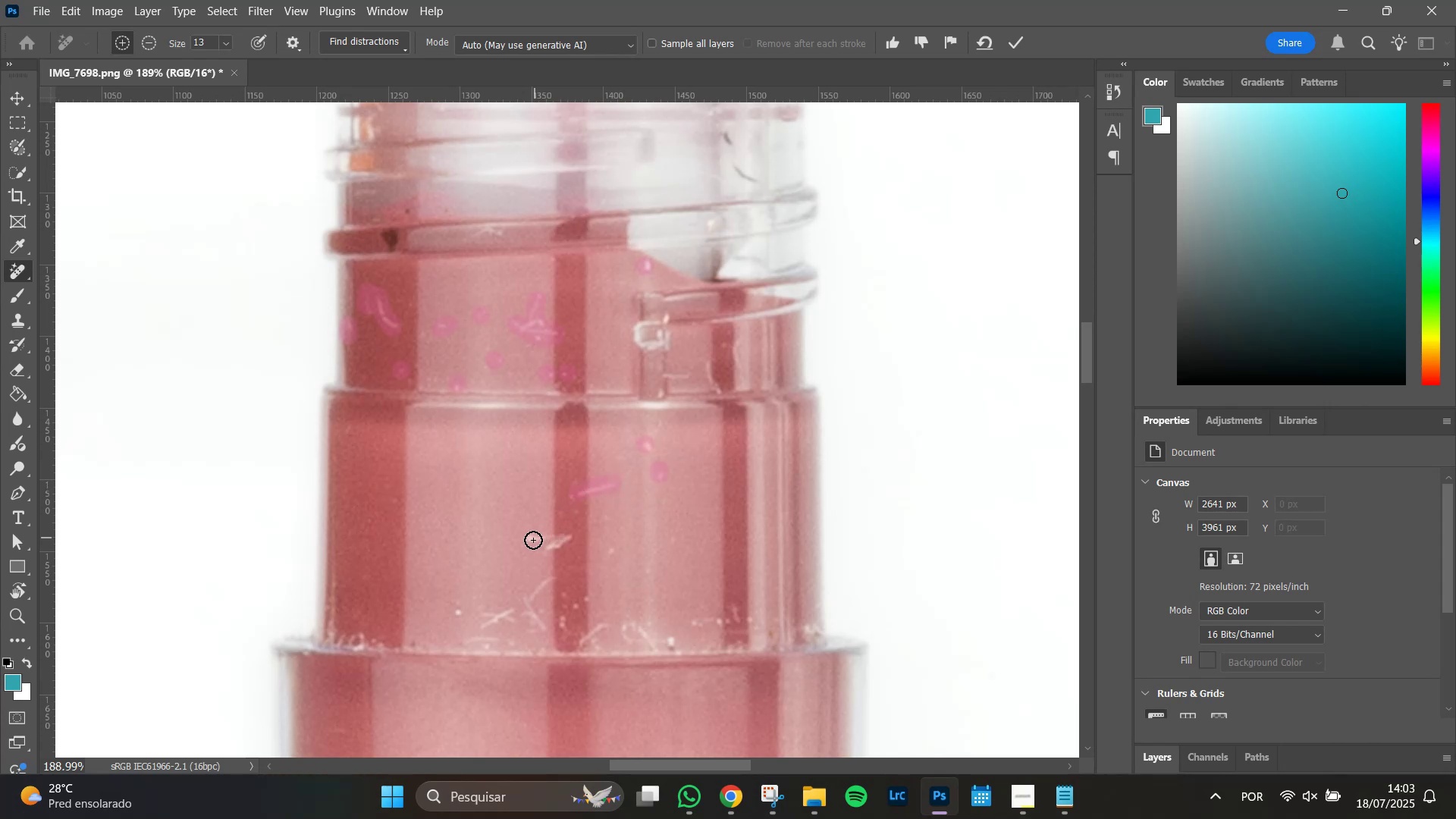 
left_click_drag(start_coordinate=[531, 541], to_coordinate=[535, 538])
 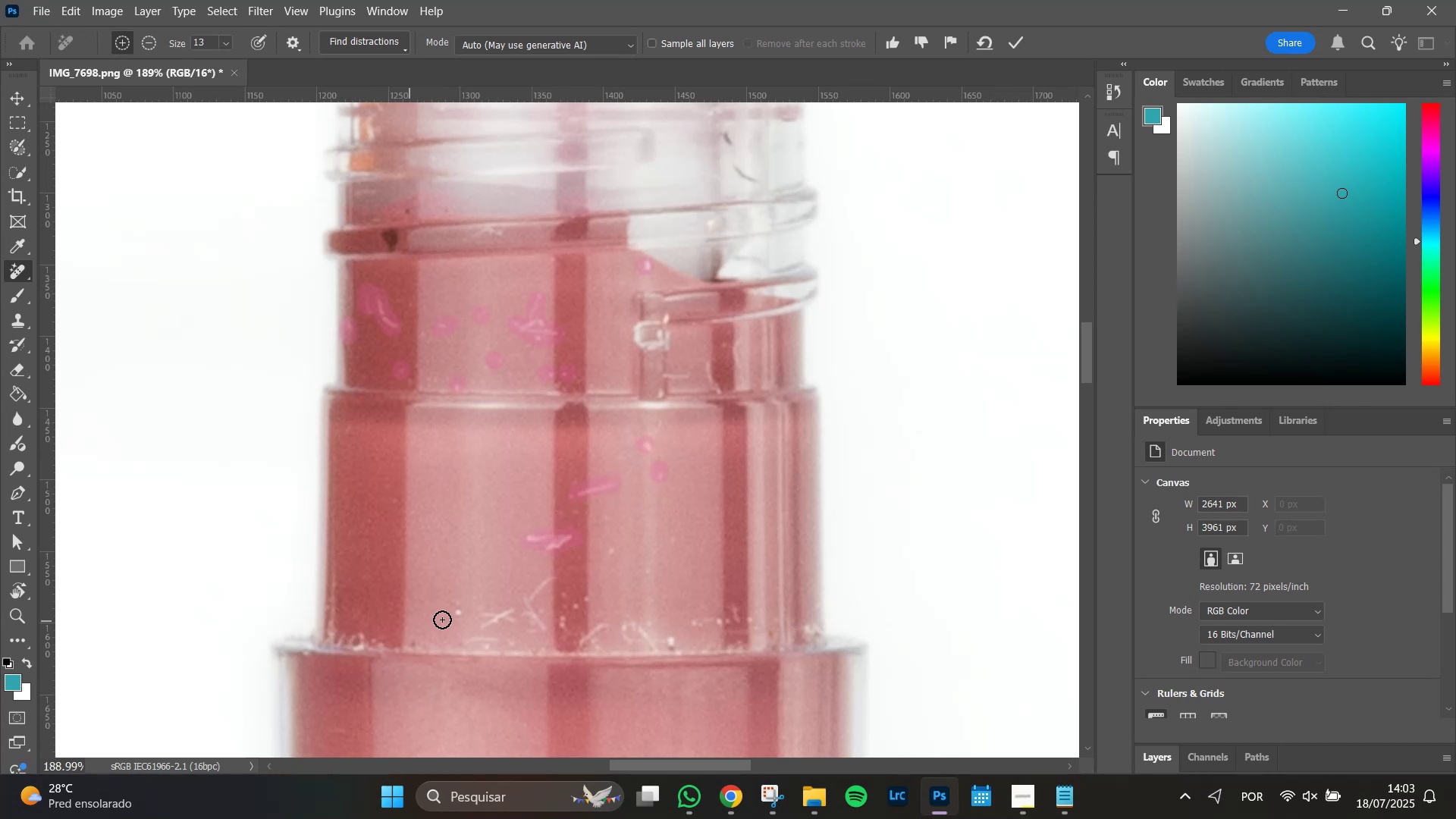 
left_click([458, 617])
 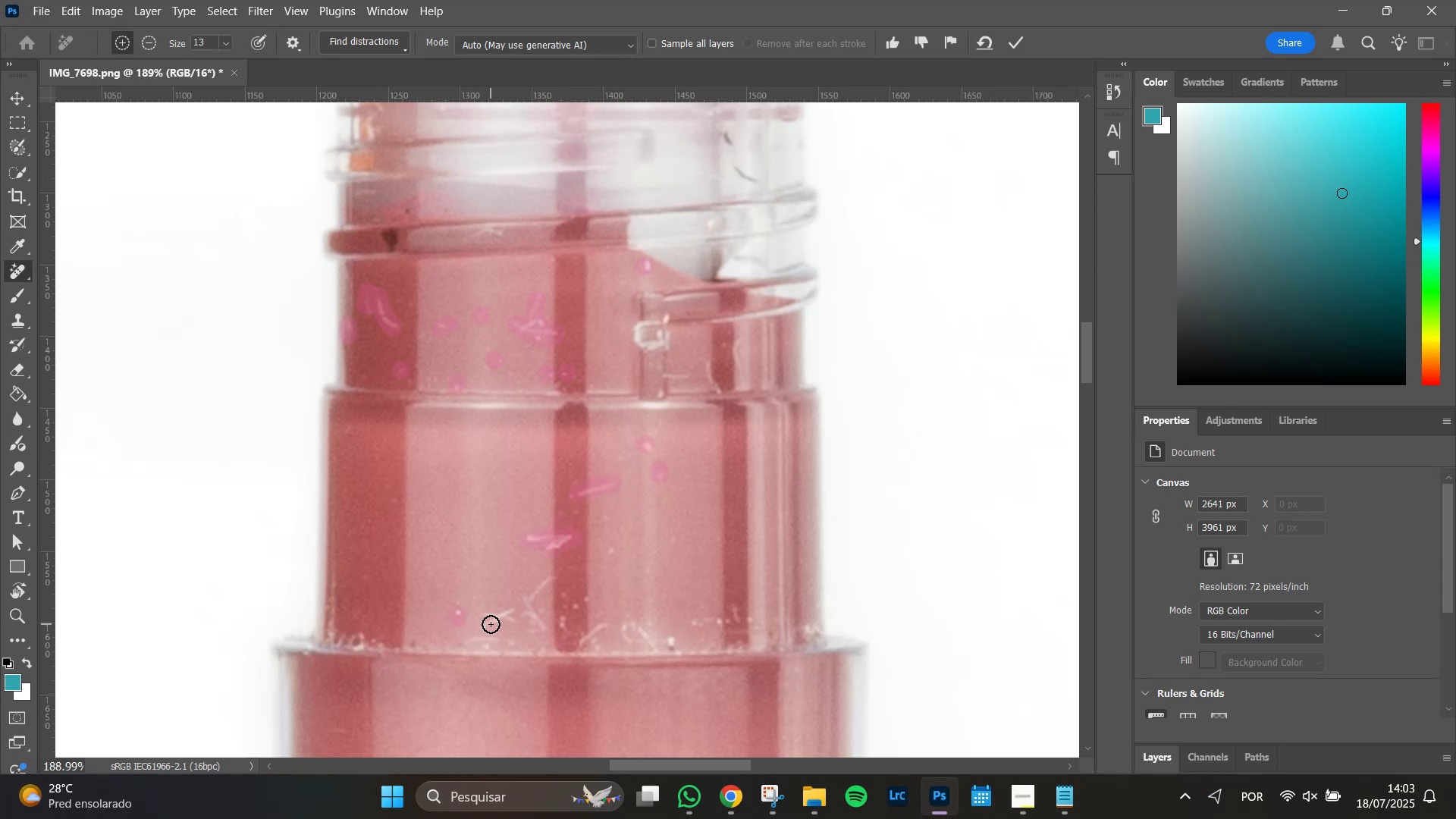 
left_click_drag(start_coordinate=[491, 624], to_coordinate=[487, 623])
 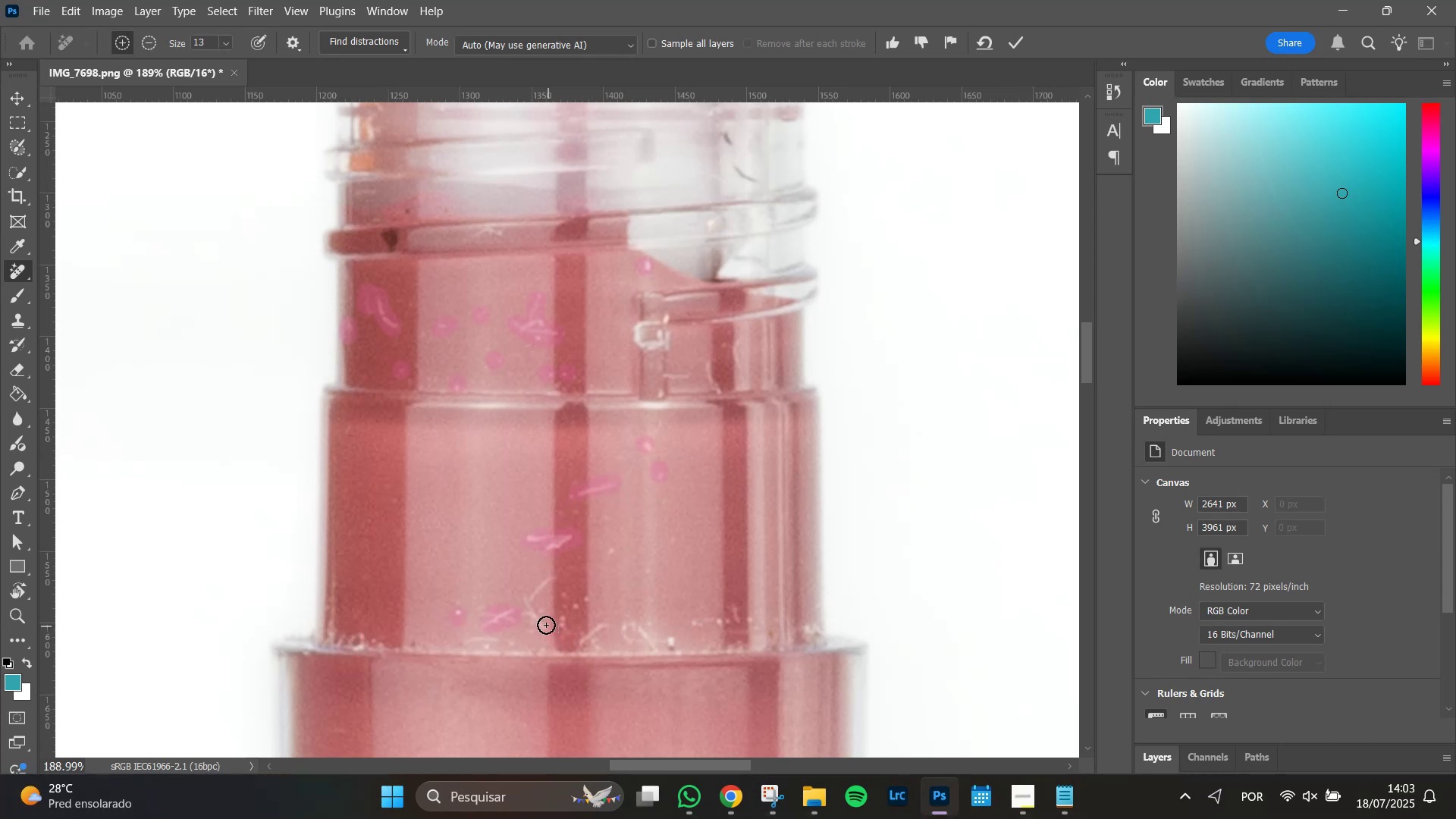 
left_click_drag(start_coordinate=[543, 624], to_coordinate=[557, 575])
 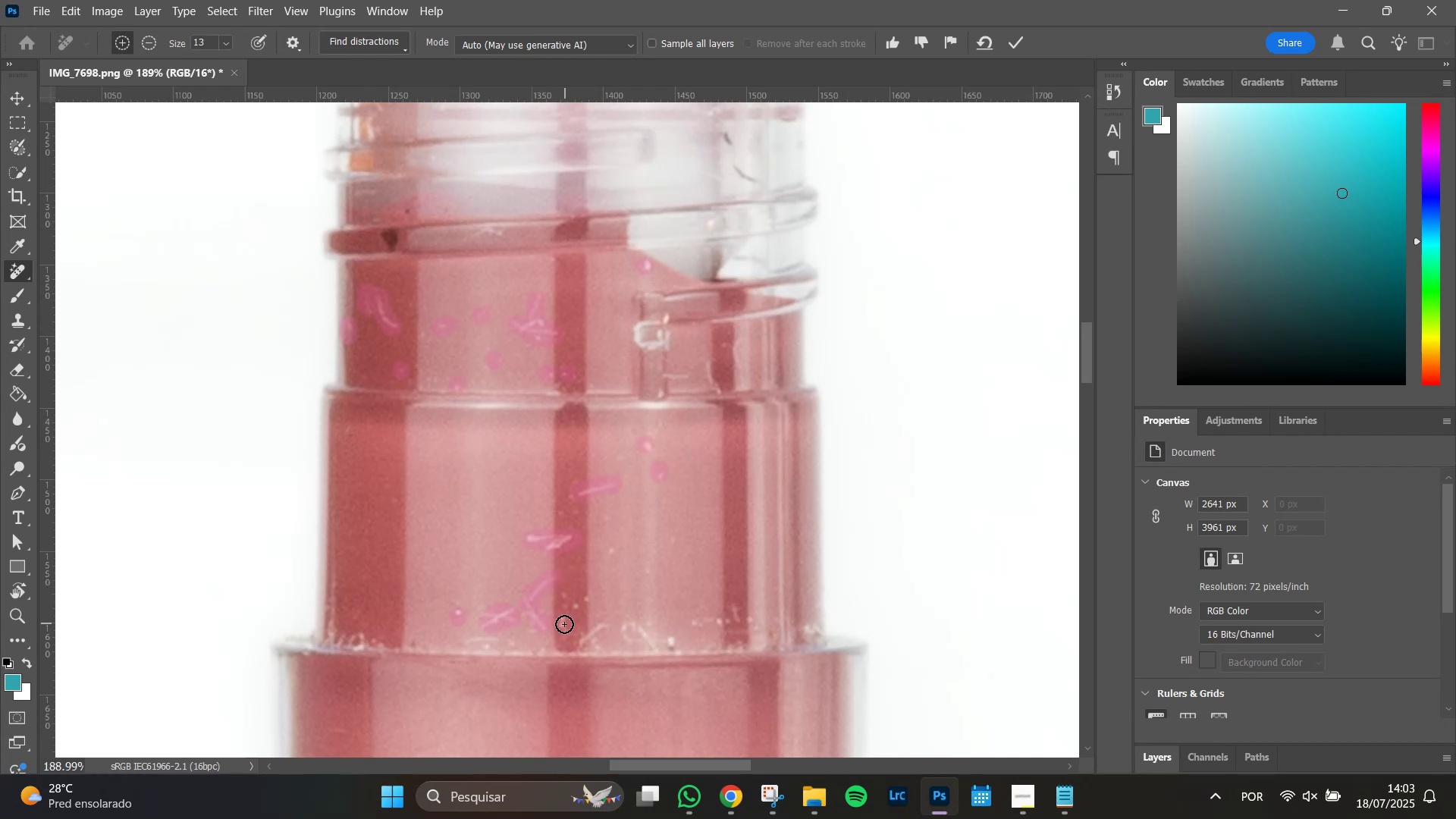 
left_click_drag(start_coordinate=[564, 626], to_coordinate=[564, 614])
 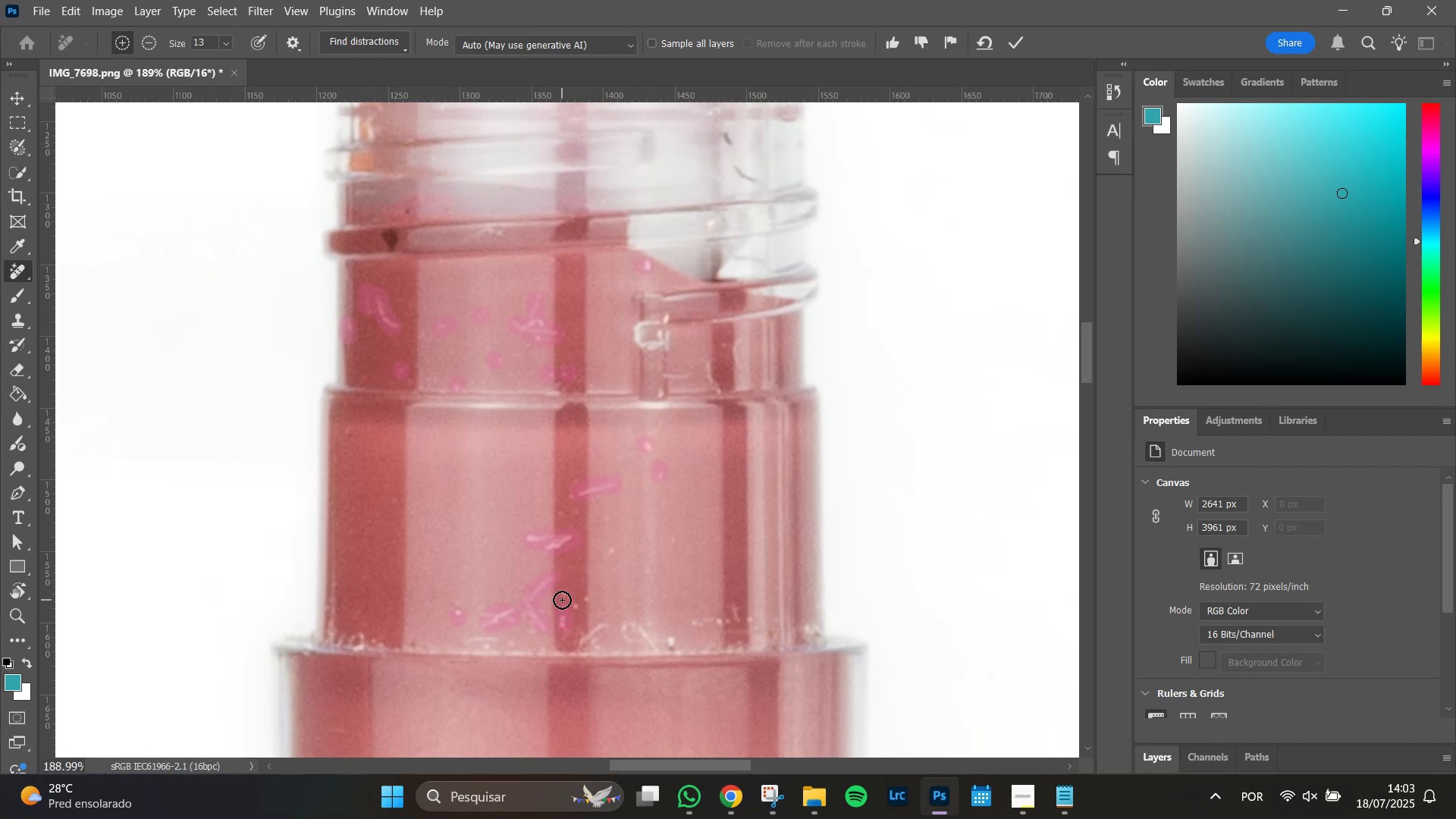 
left_click([562, 600])
 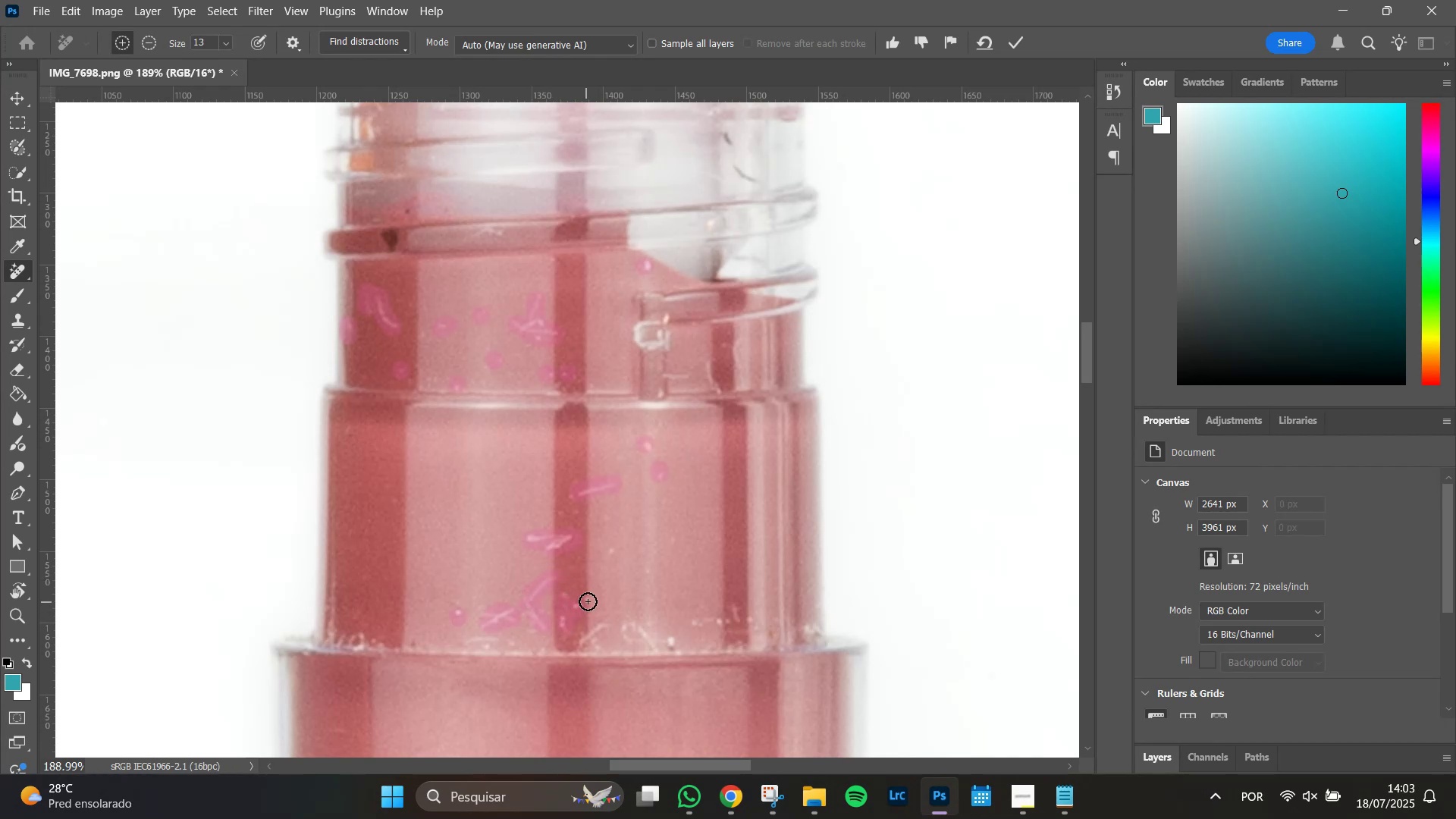 
double_click([588, 601])
 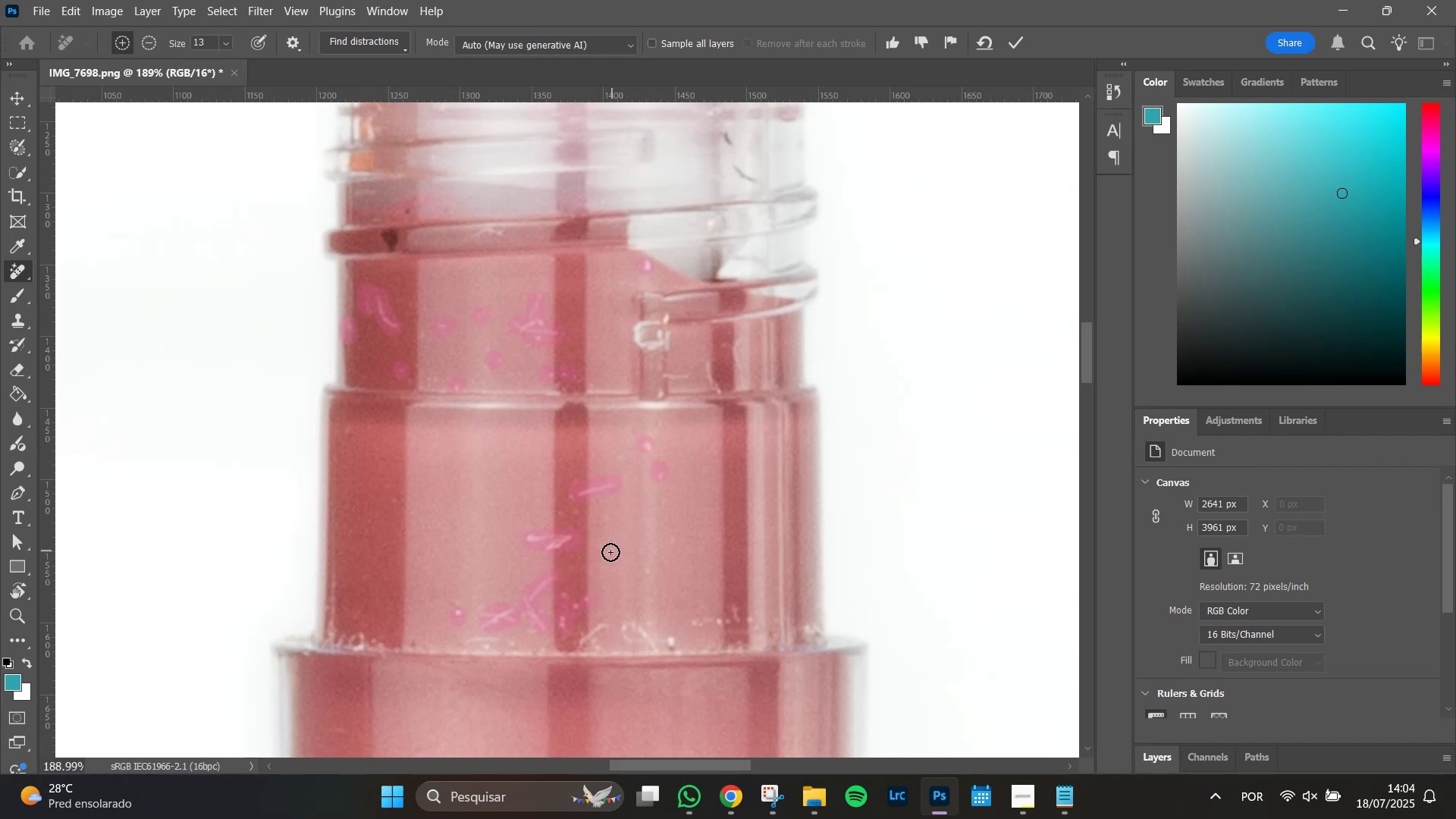 
left_click([610, 552])
 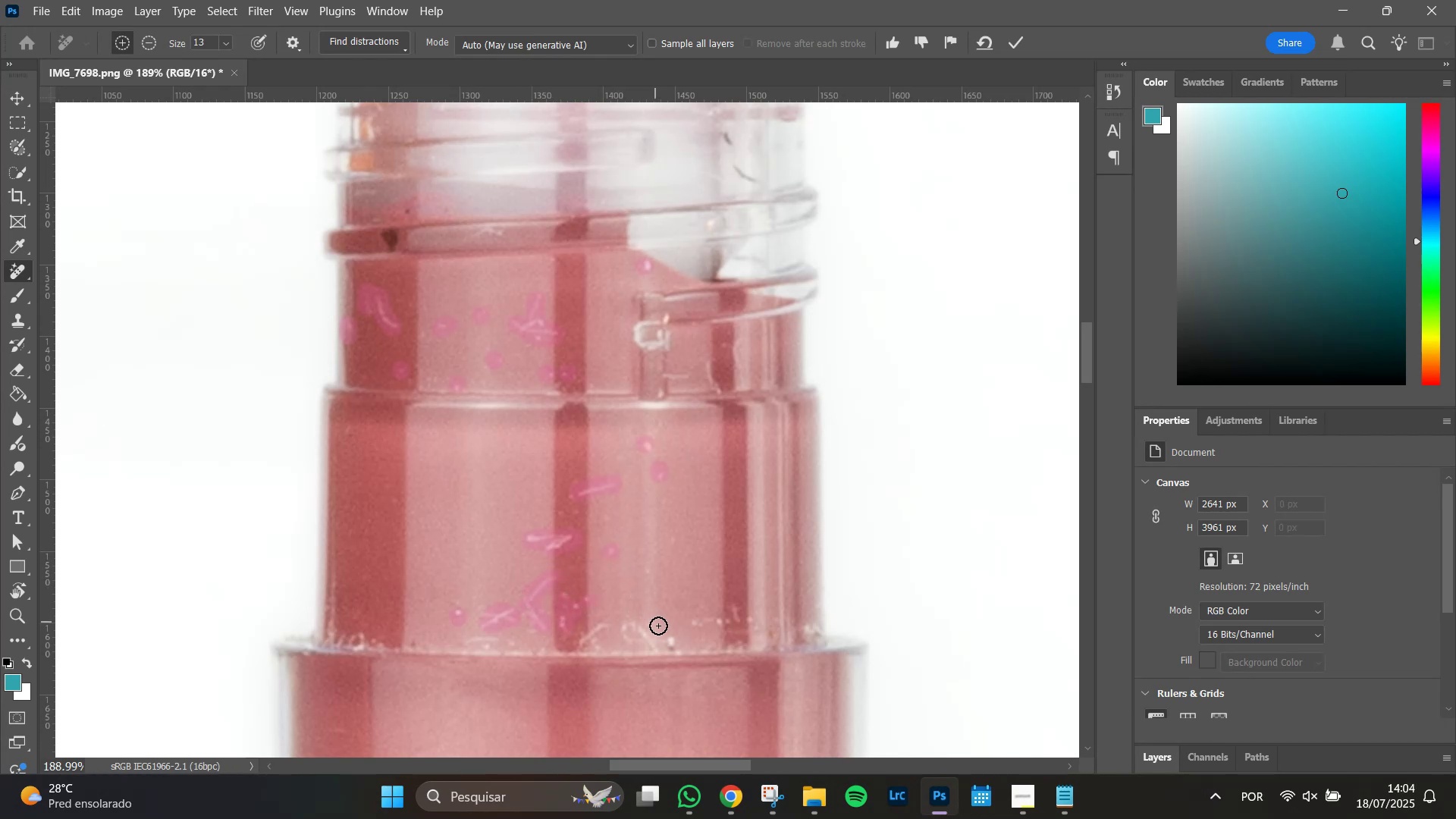 
left_click_drag(start_coordinate=[666, 637], to_coordinate=[644, 640])
 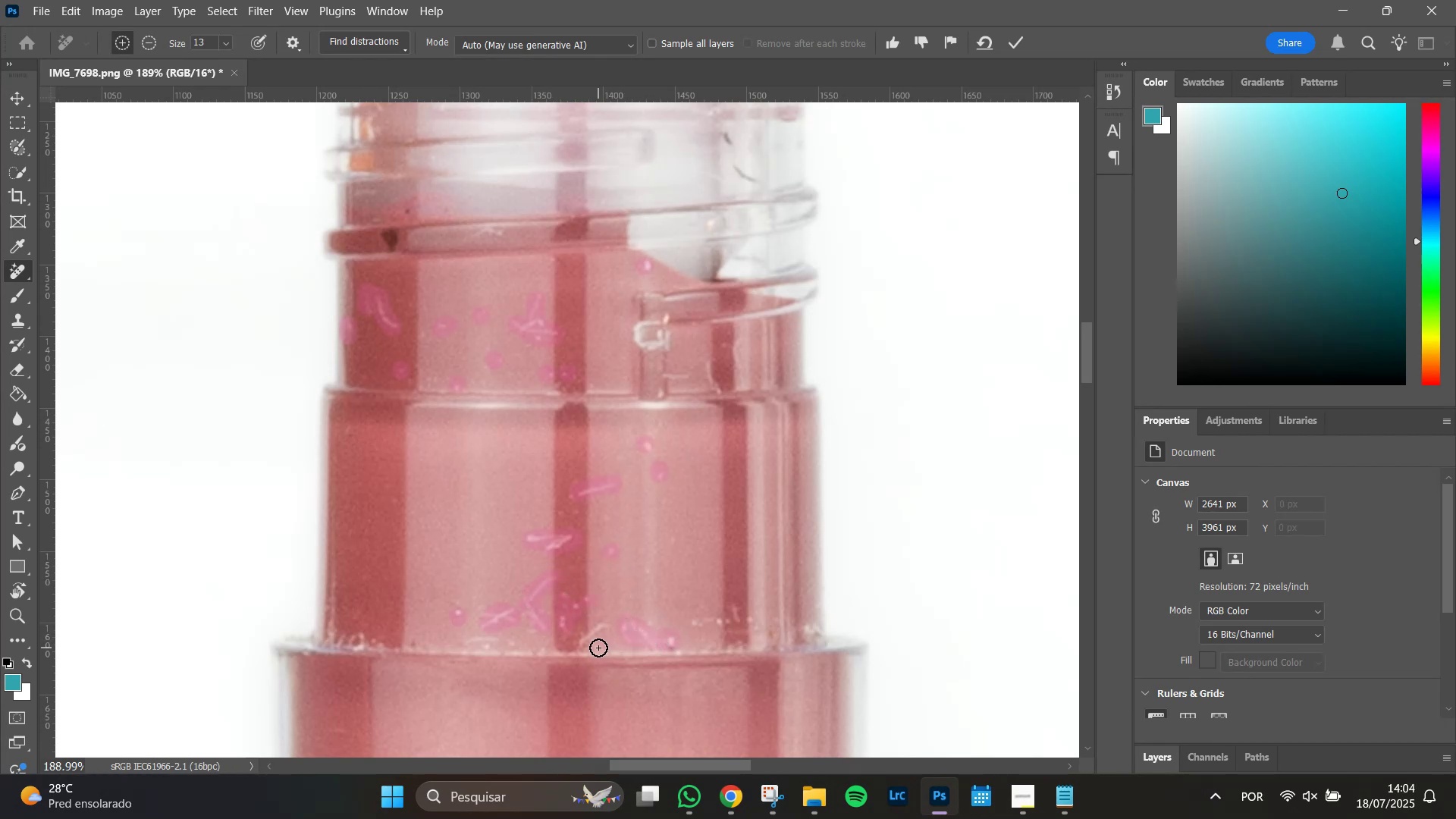 
left_click_drag(start_coordinate=[598, 648], to_coordinate=[590, 629])
 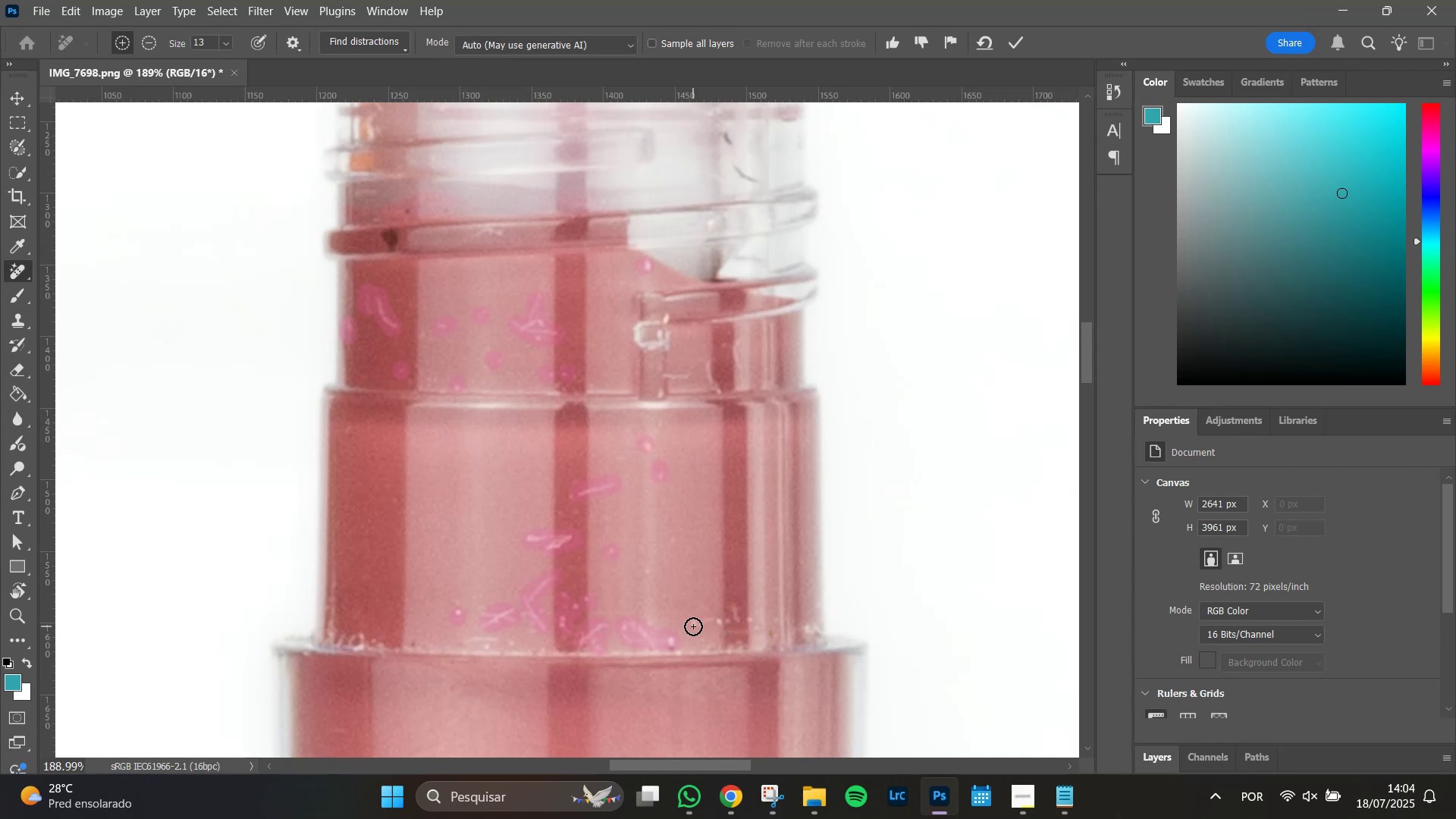 
left_click_drag(start_coordinate=[695, 626], to_coordinate=[753, 617])
 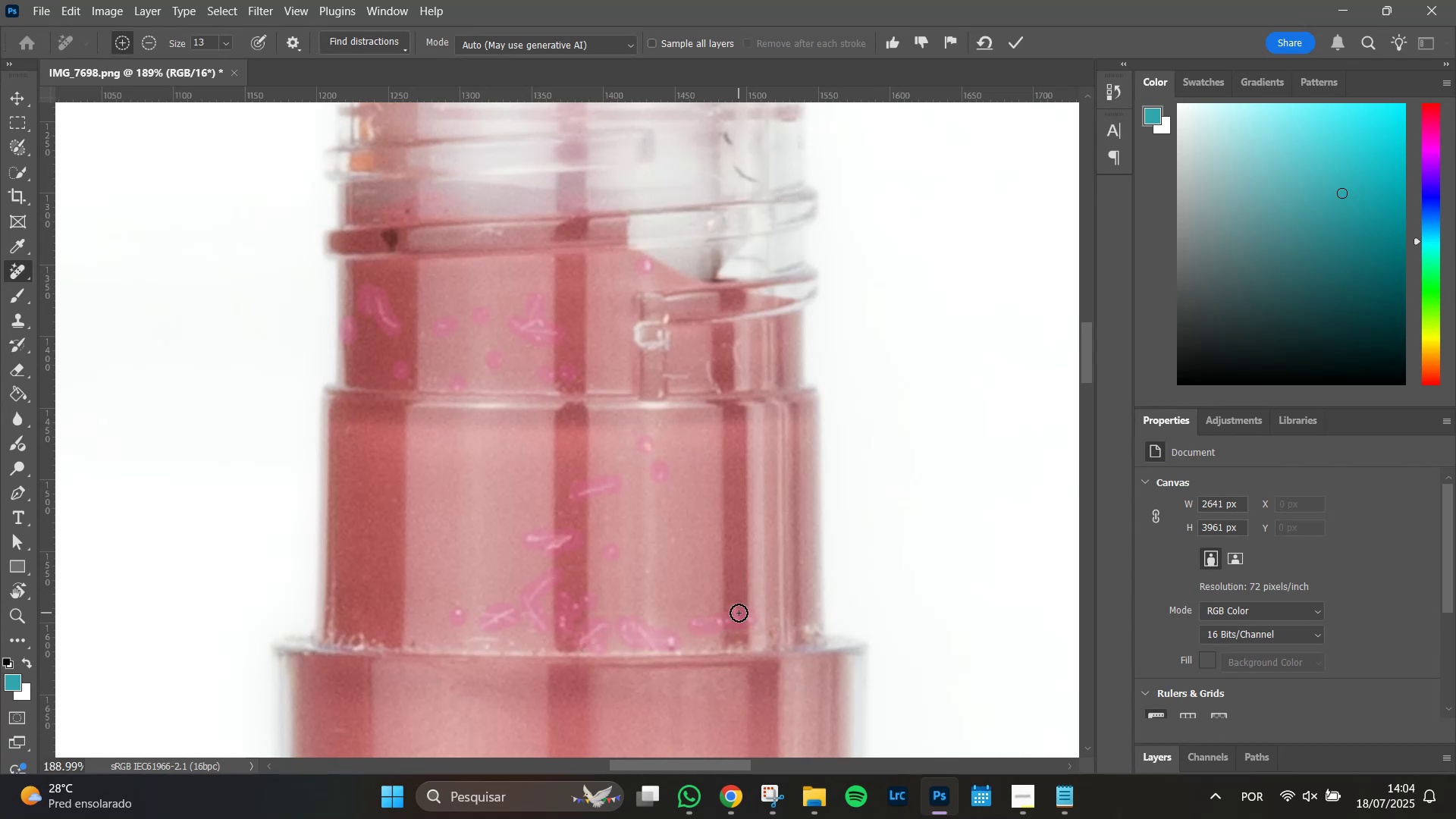 
left_click_drag(start_coordinate=[739, 613], to_coordinate=[739, 600])
 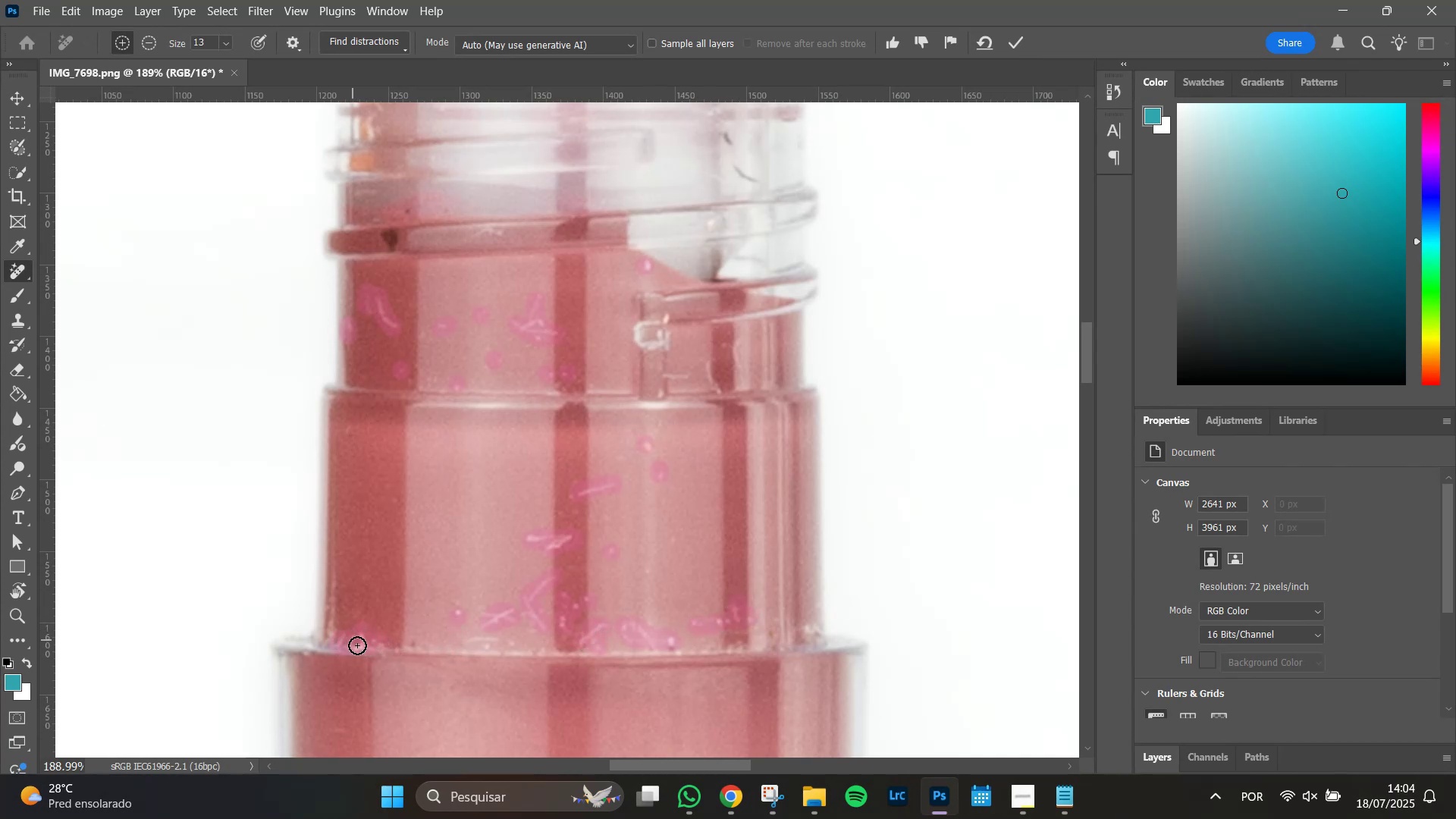 
wait(6.33)
 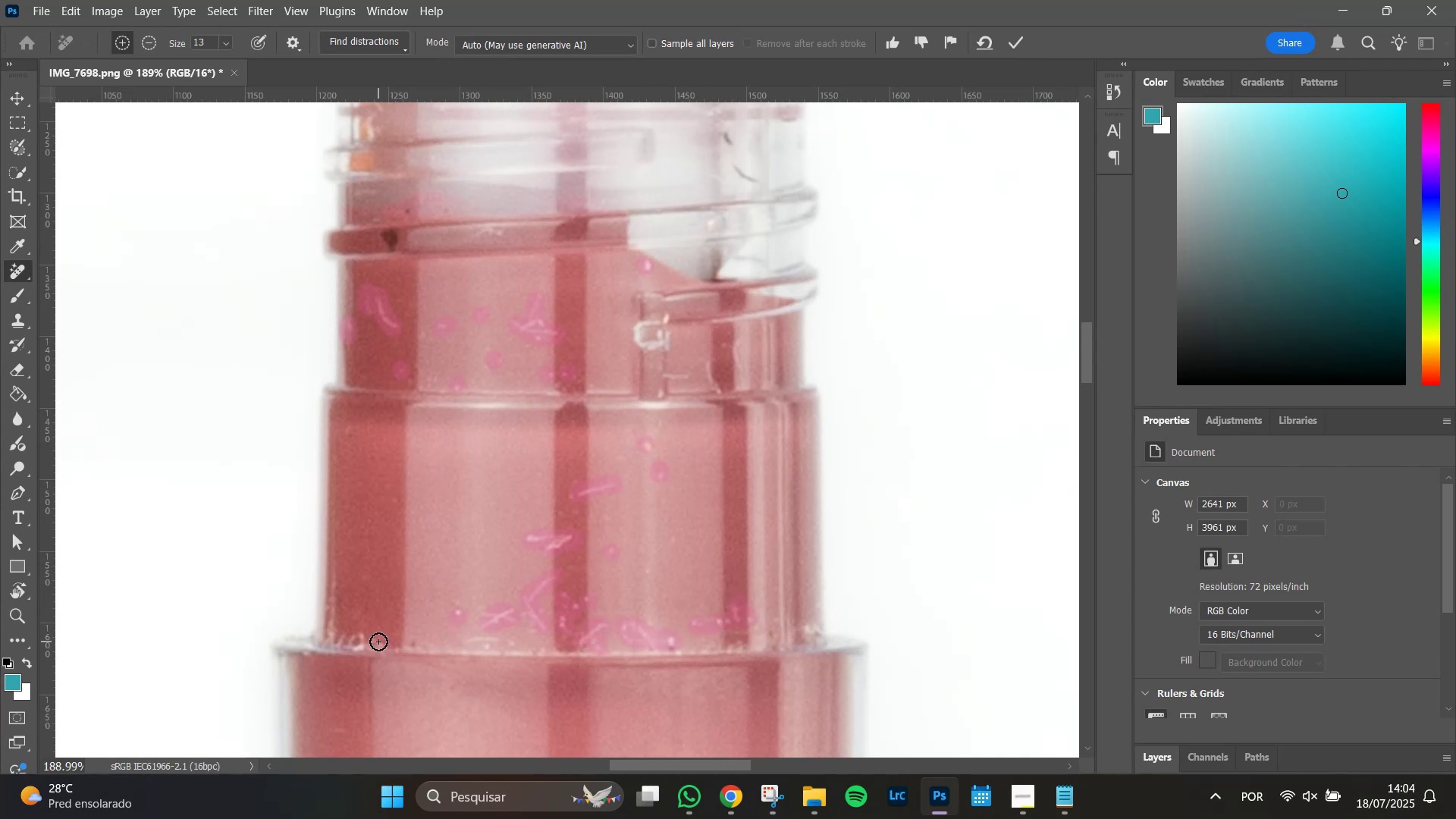 
key(Enter)
 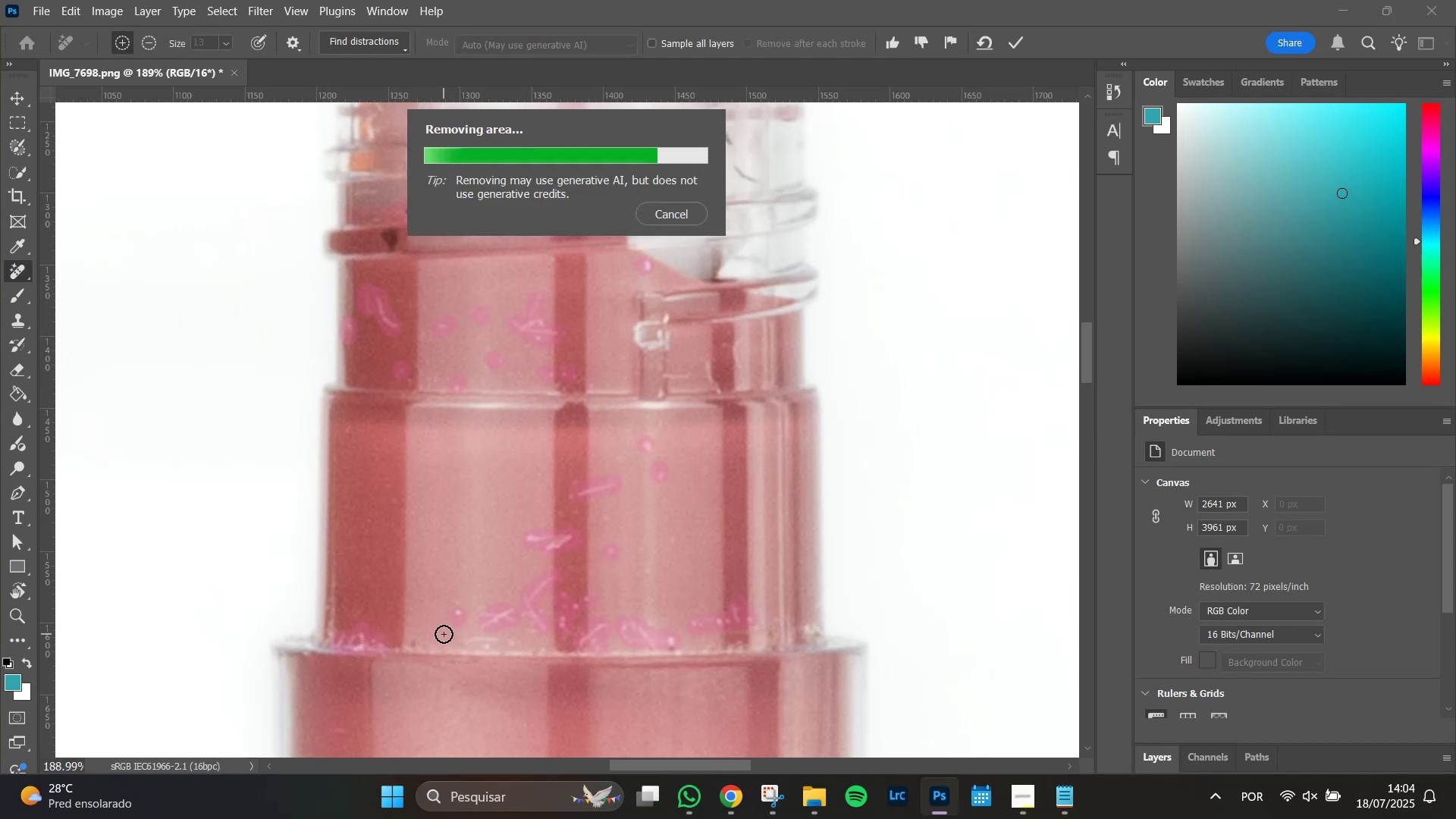 
wait(9.39)
 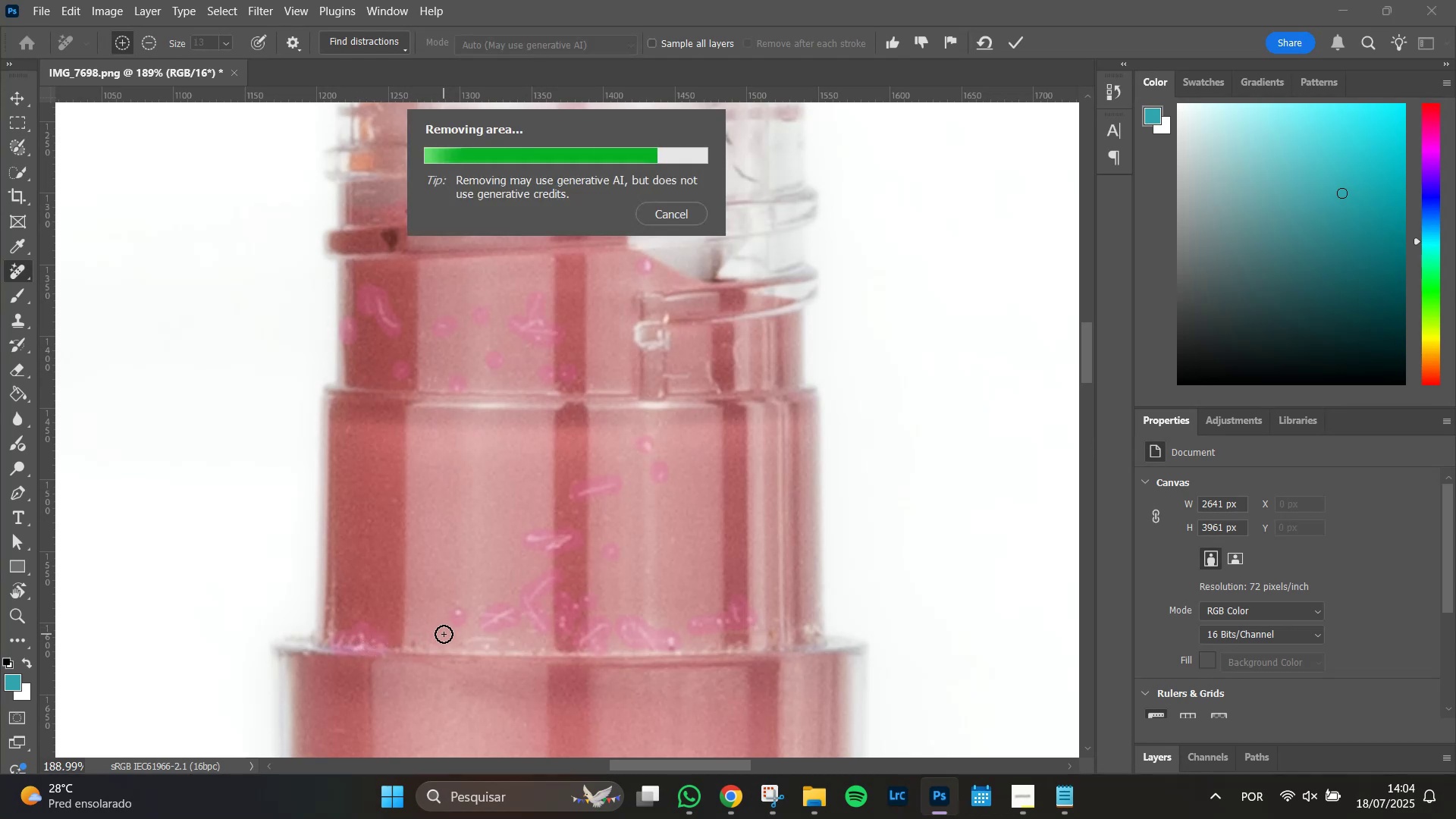 
left_click_drag(start_coordinate=[669, 378], to_coordinate=[688, 372])
 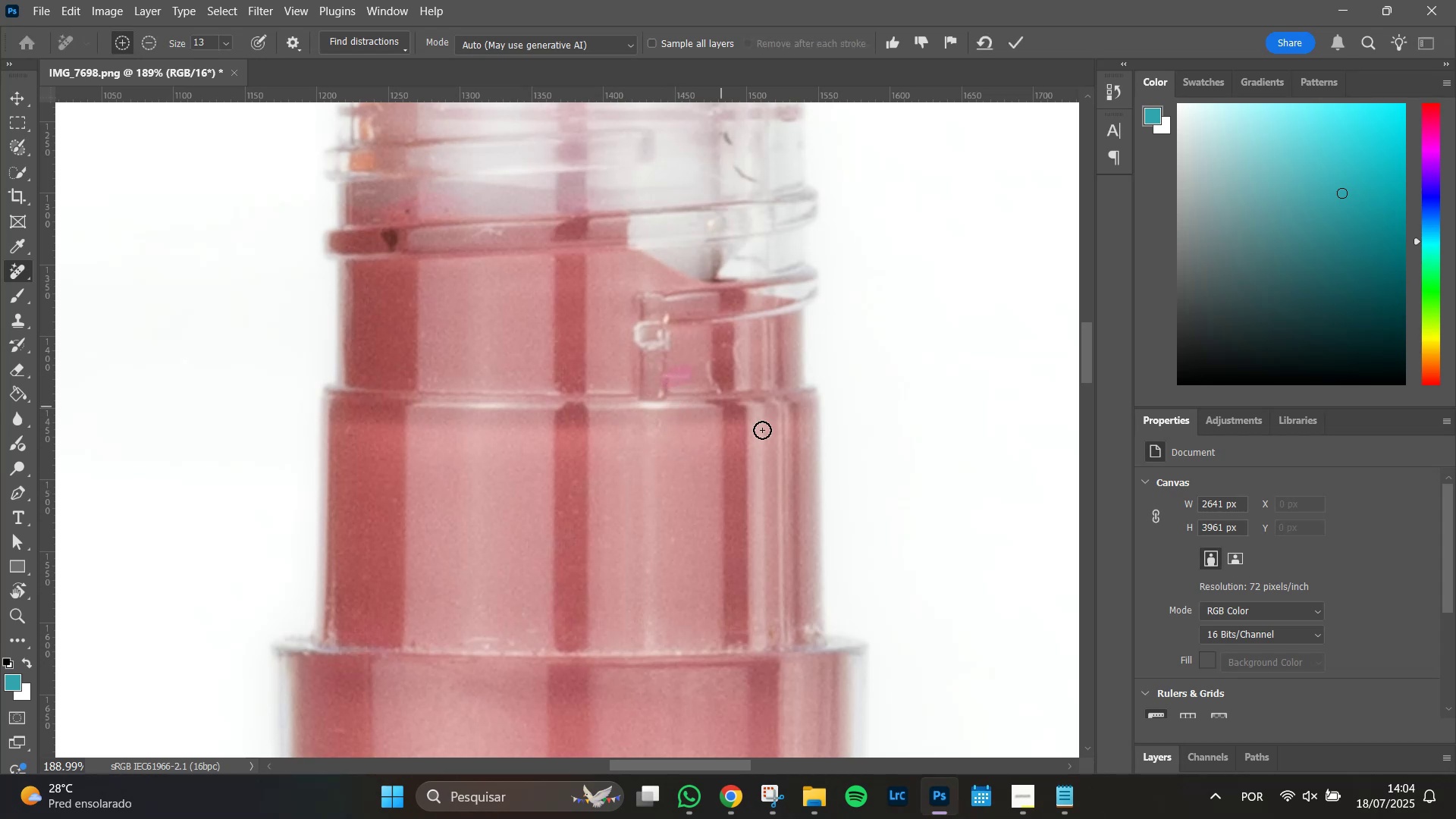 
key(Enter)
 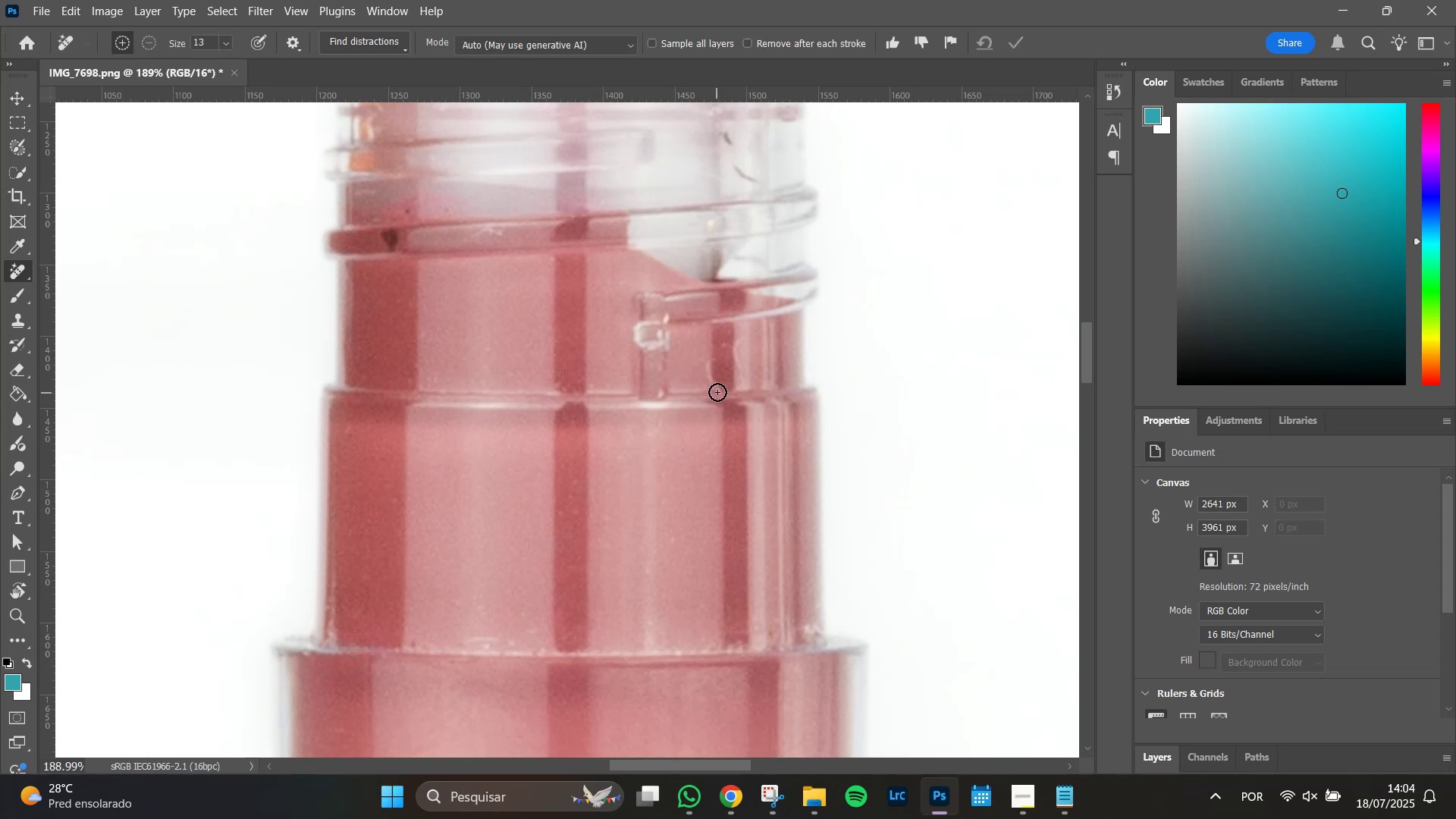 
left_click_drag(start_coordinate=[717, 390], to_coordinate=[708, 359])
 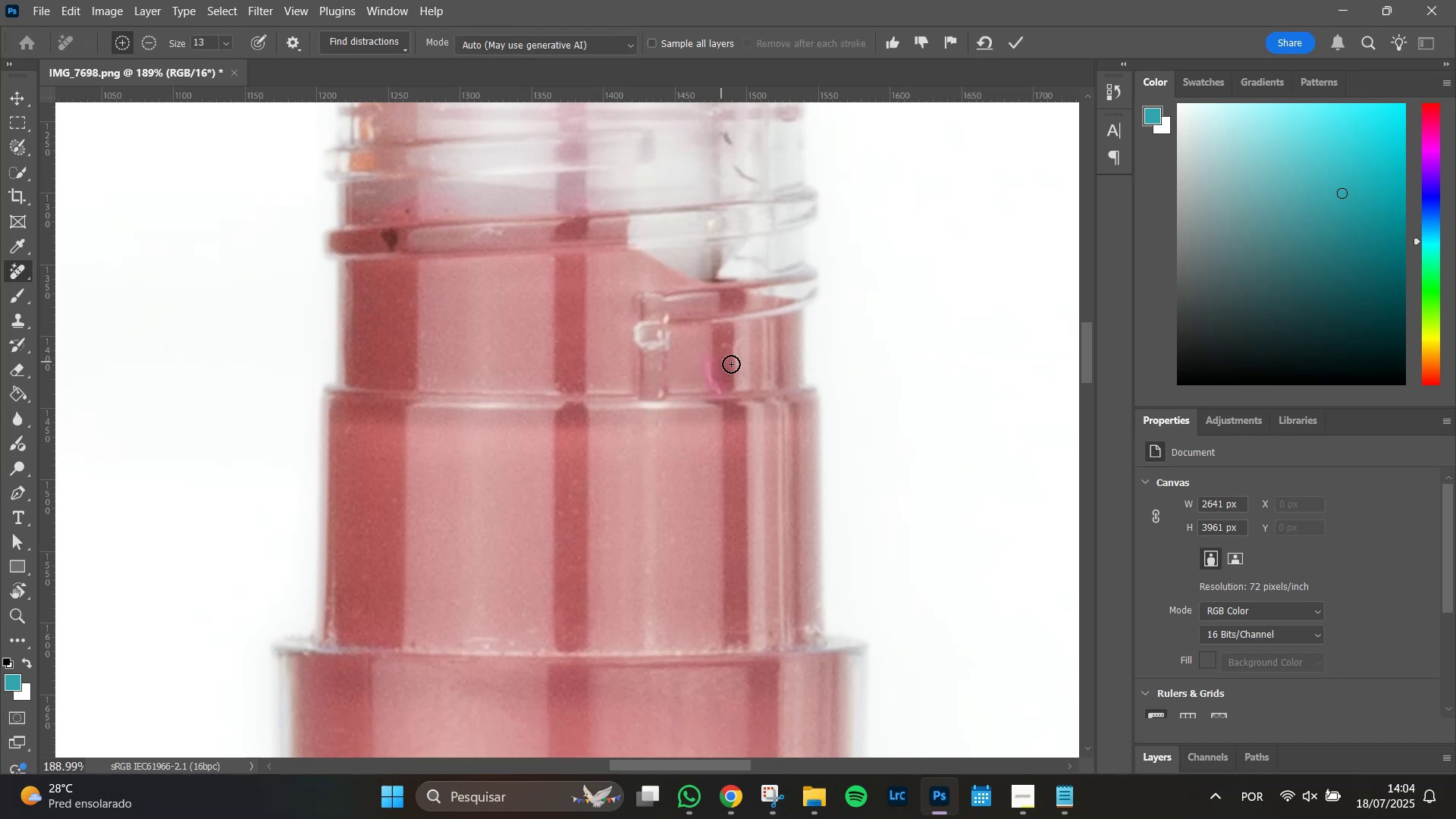 
key(Enter)
 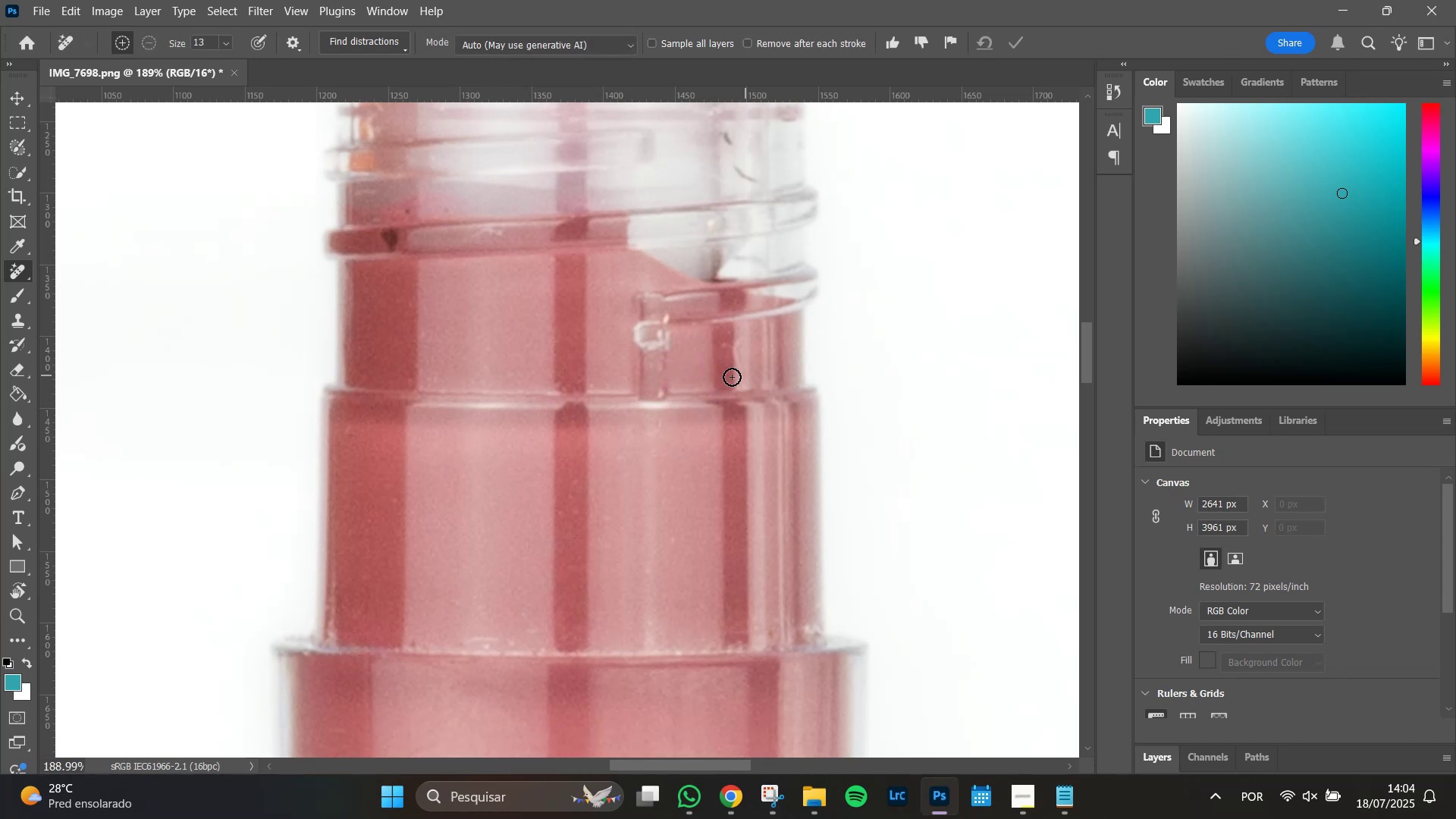 
left_click_drag(start_coordinate=[741, 366], to_coordinate=[728, 345])
 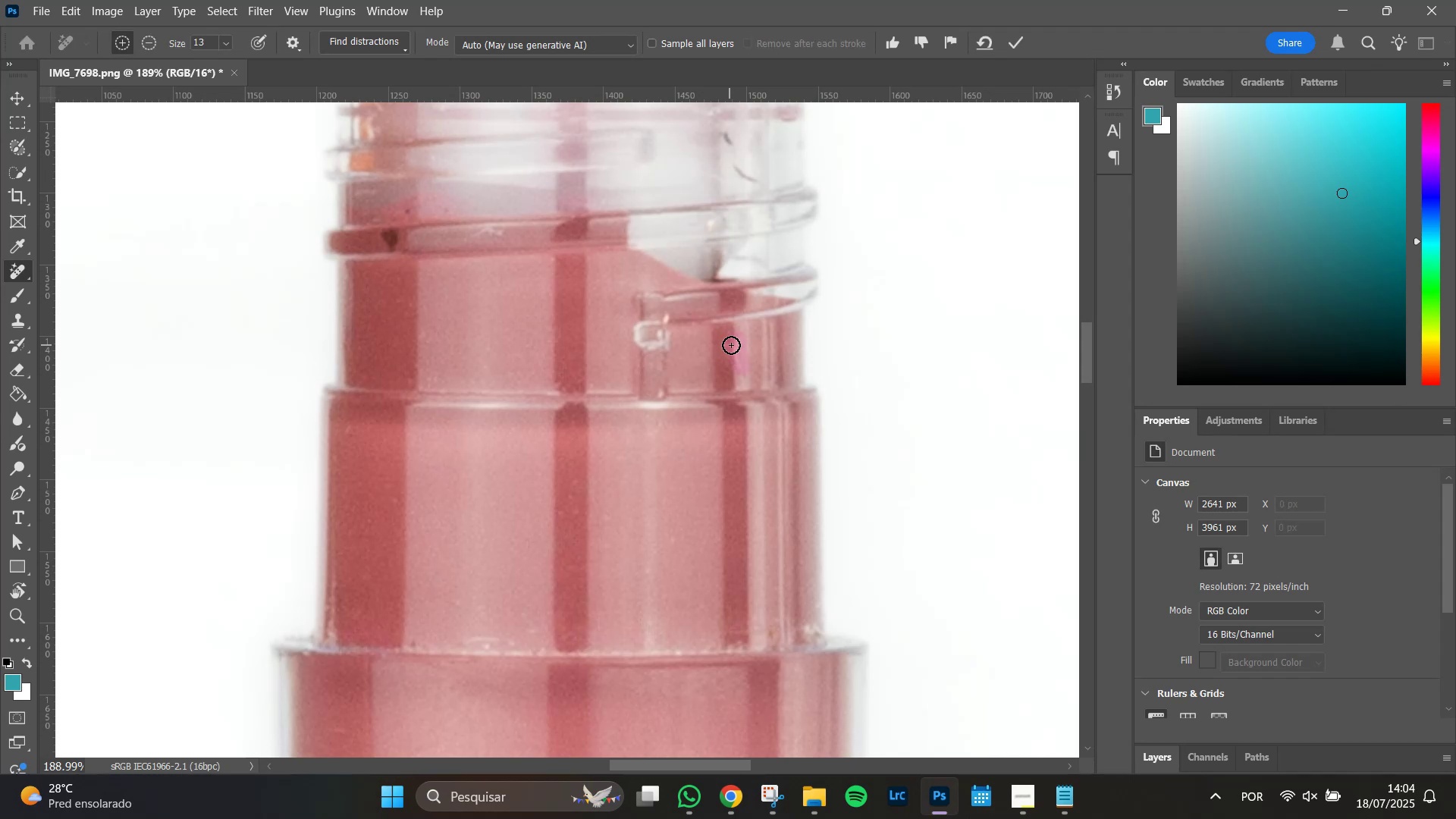 
key(Enter)
 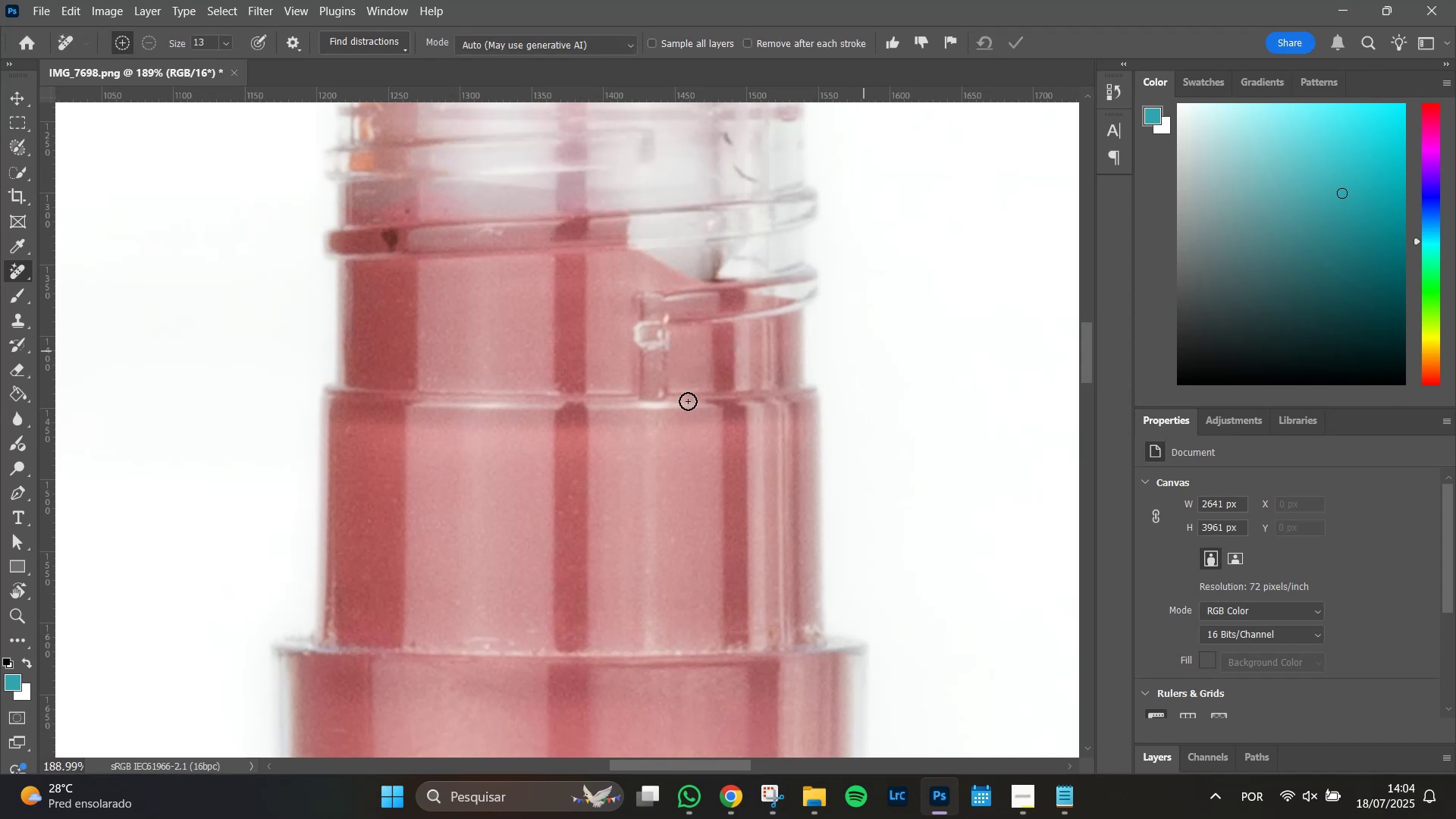 
wait(5.42)
 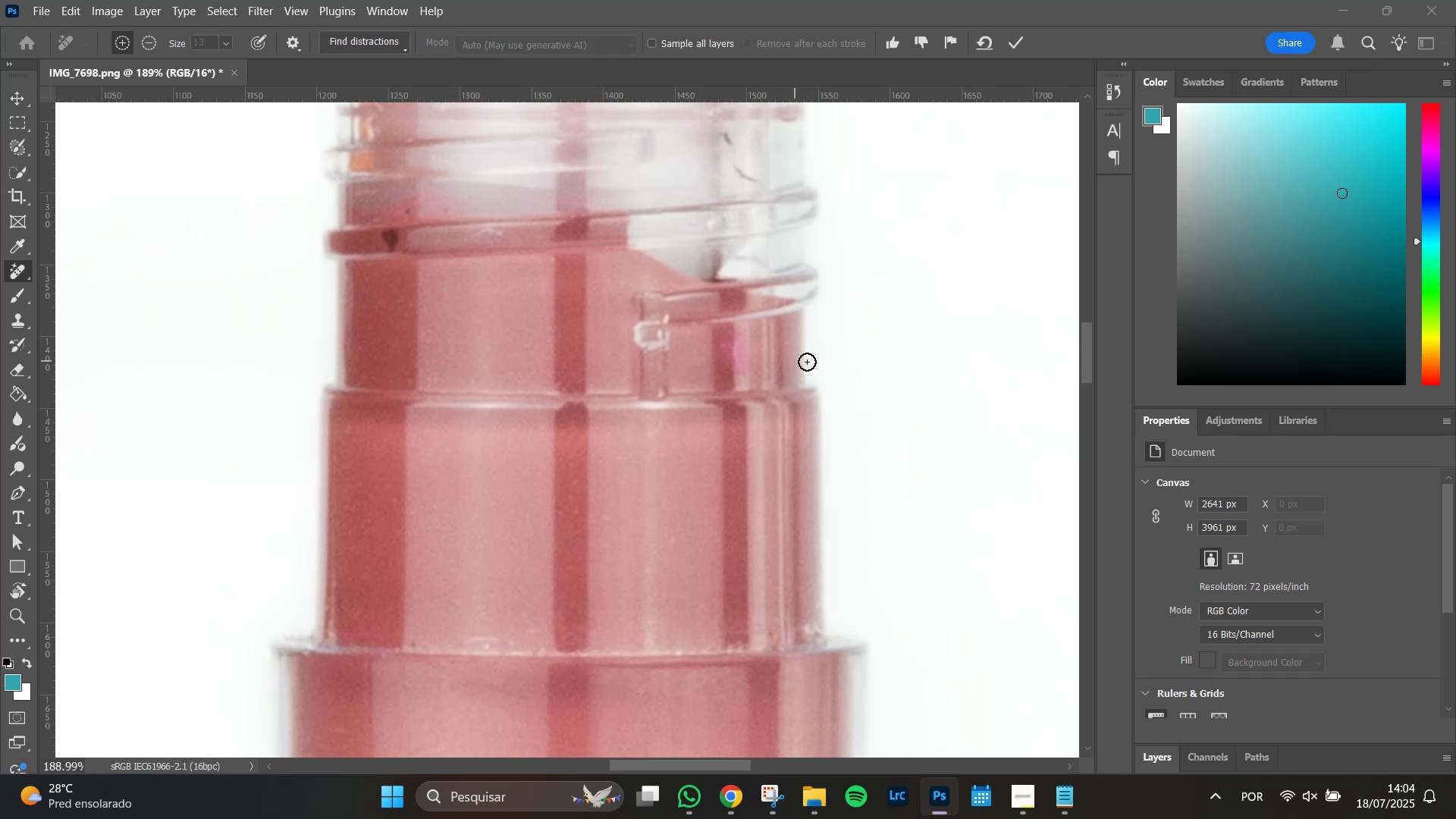 
left_click_drag(start_coordinate=[503, 234], to_coordinate=[475, 234])
 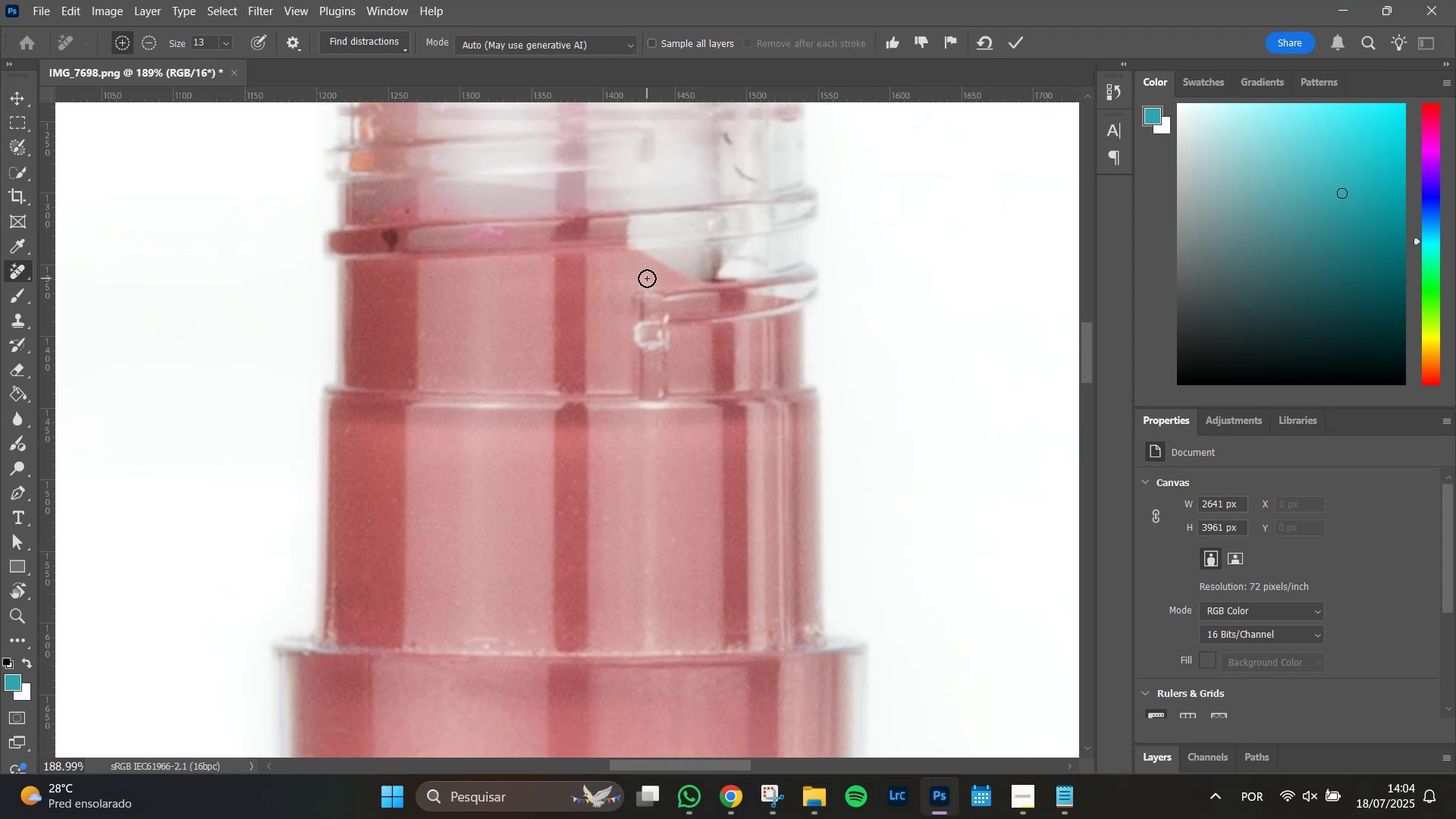 
key(Enter)
 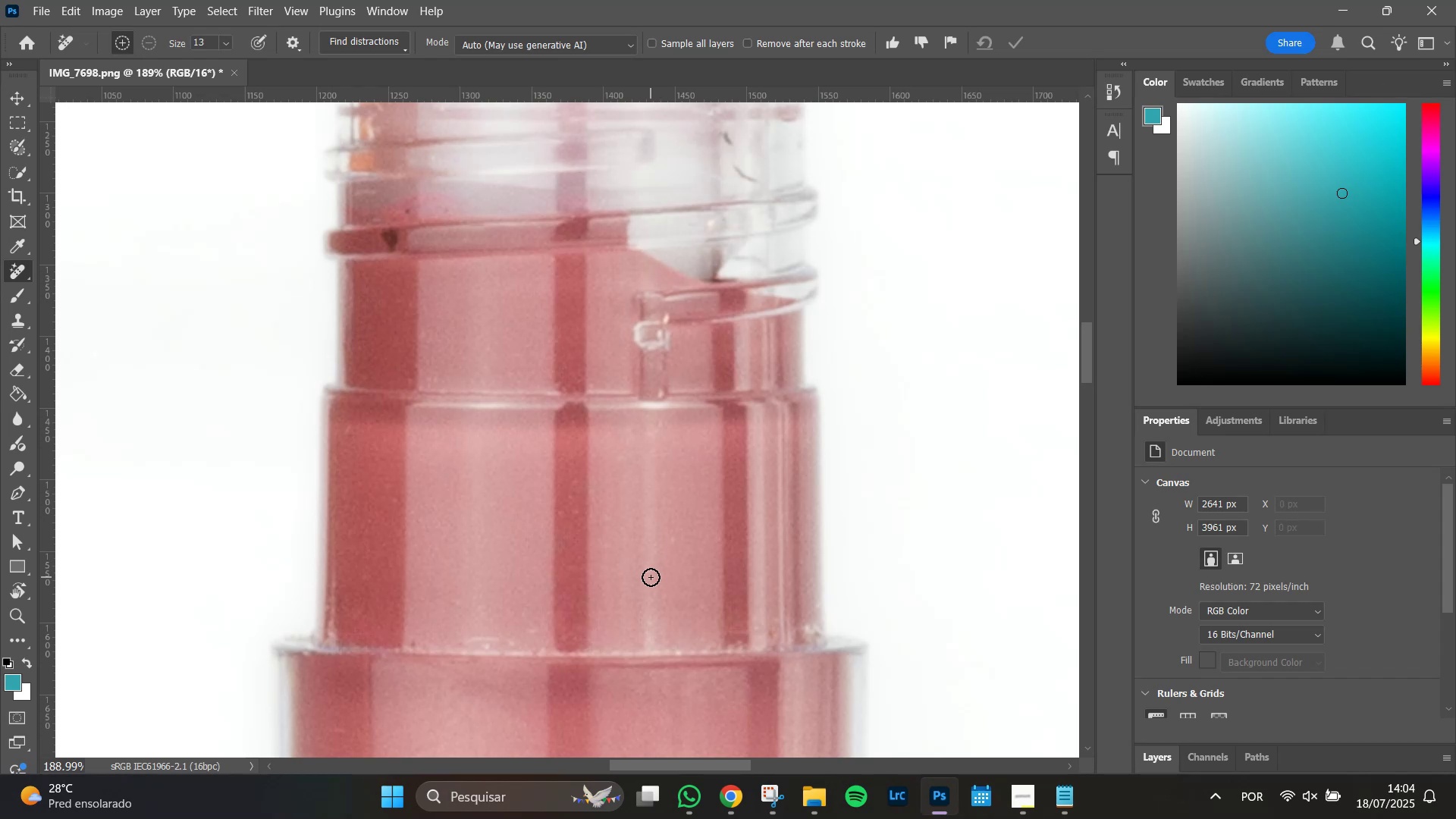 
hold_key(key=Space, duration=1.14)
 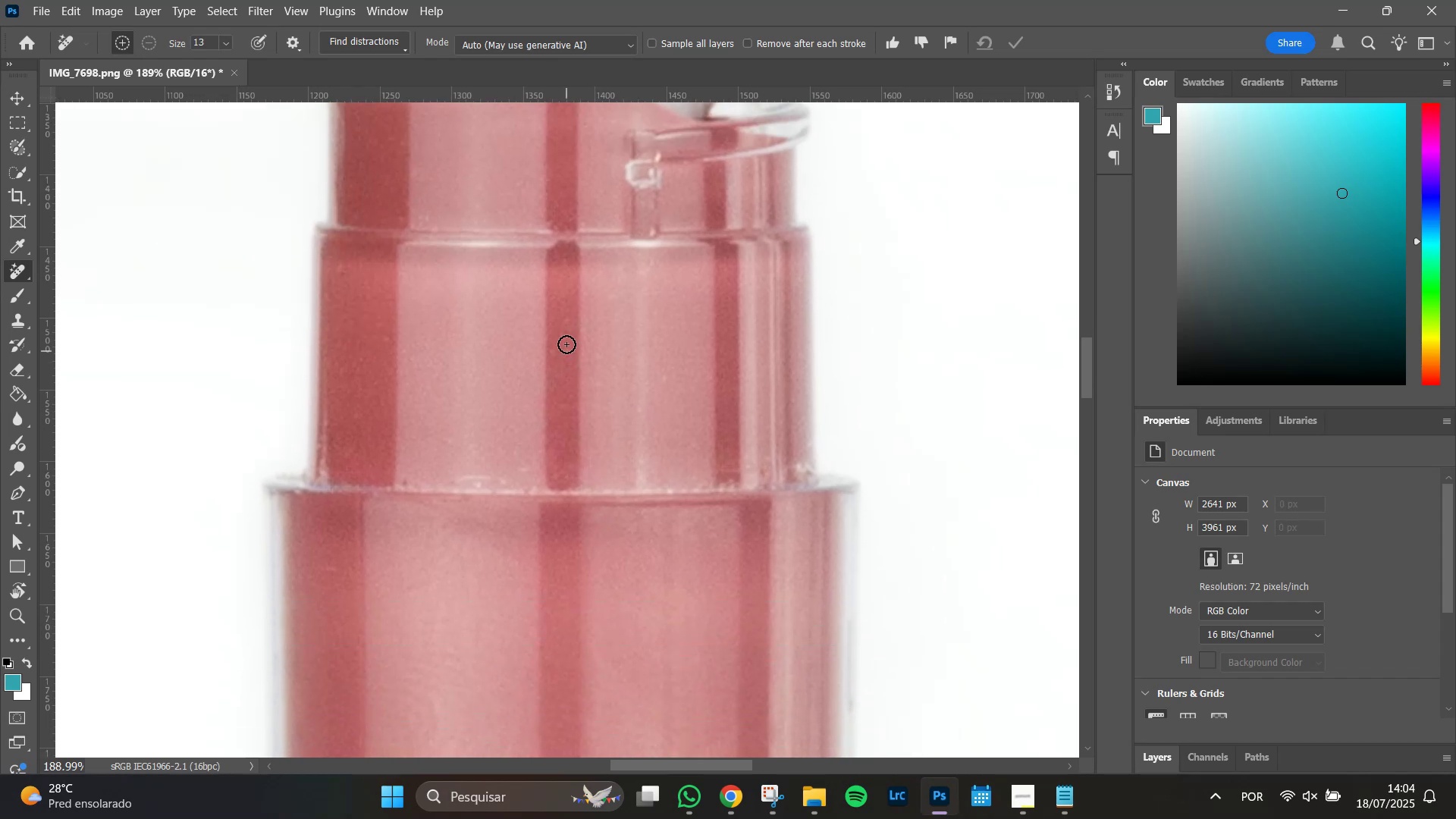 
left_click_drag(start_coordinate=[614, 703], to_coordinate=[606, 541])
 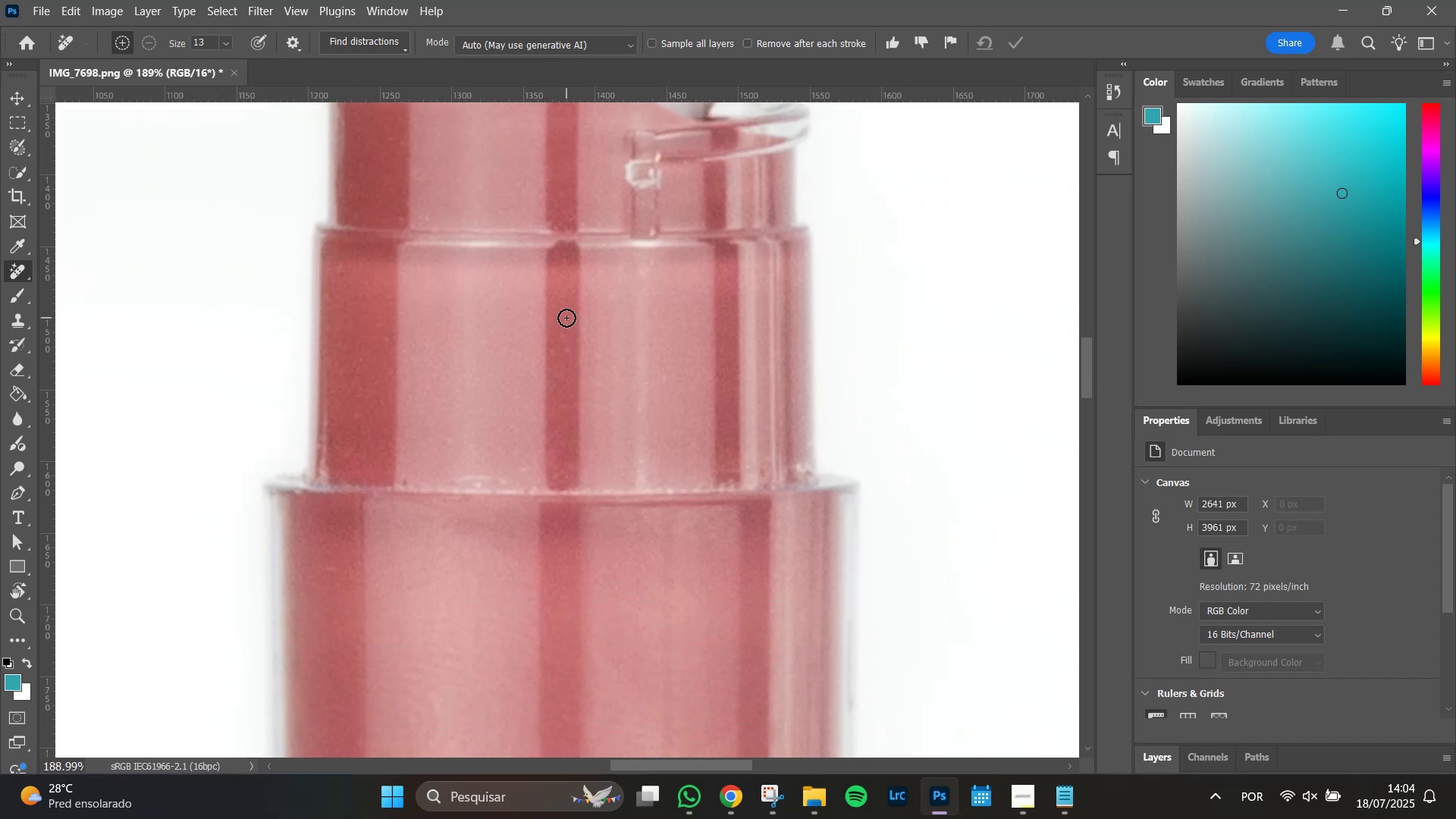 
left_click_drag(start_coordinate=[566, 322], to_coordinate=[569, 355])
 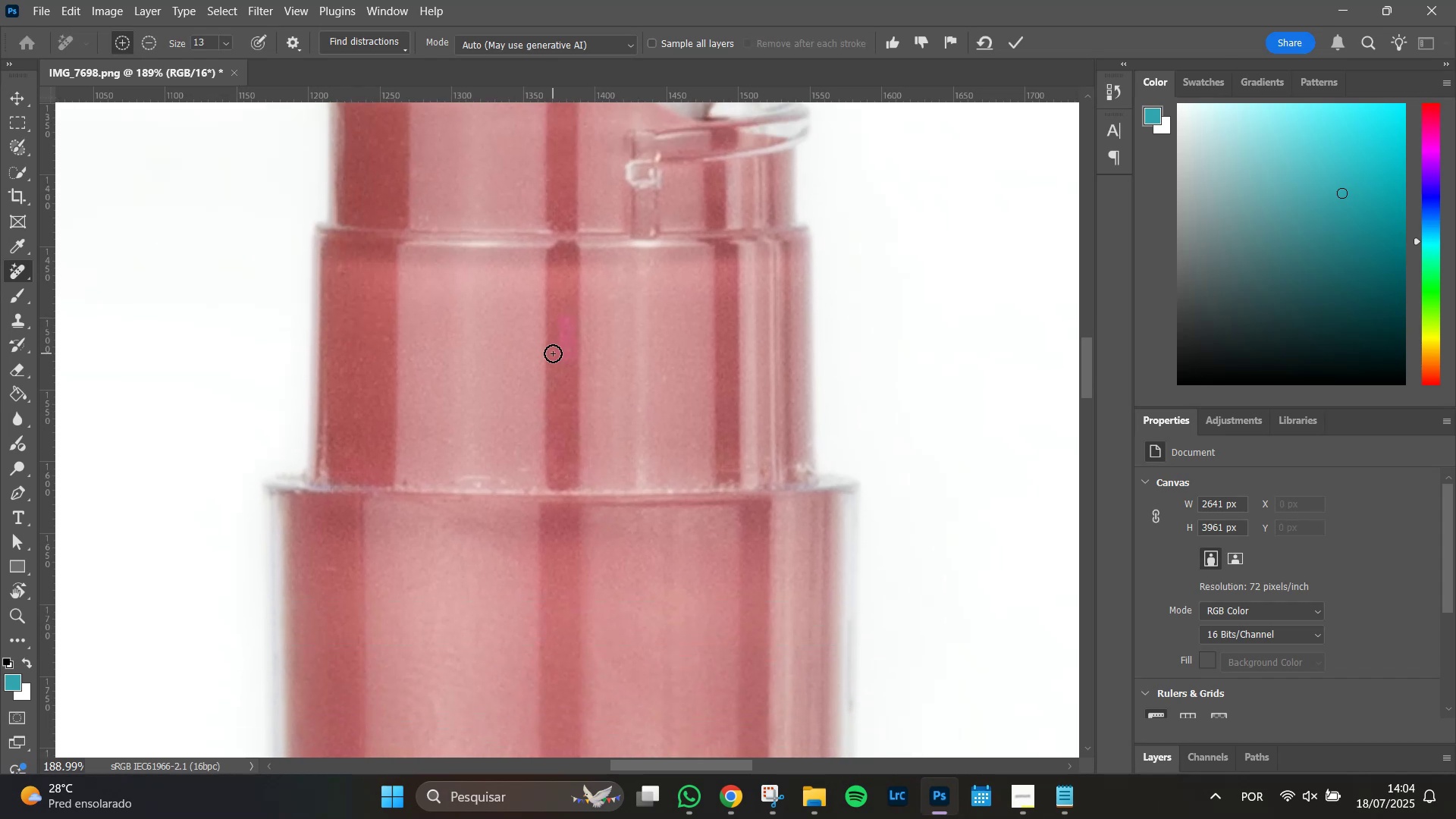 
left_click([553, 353])
 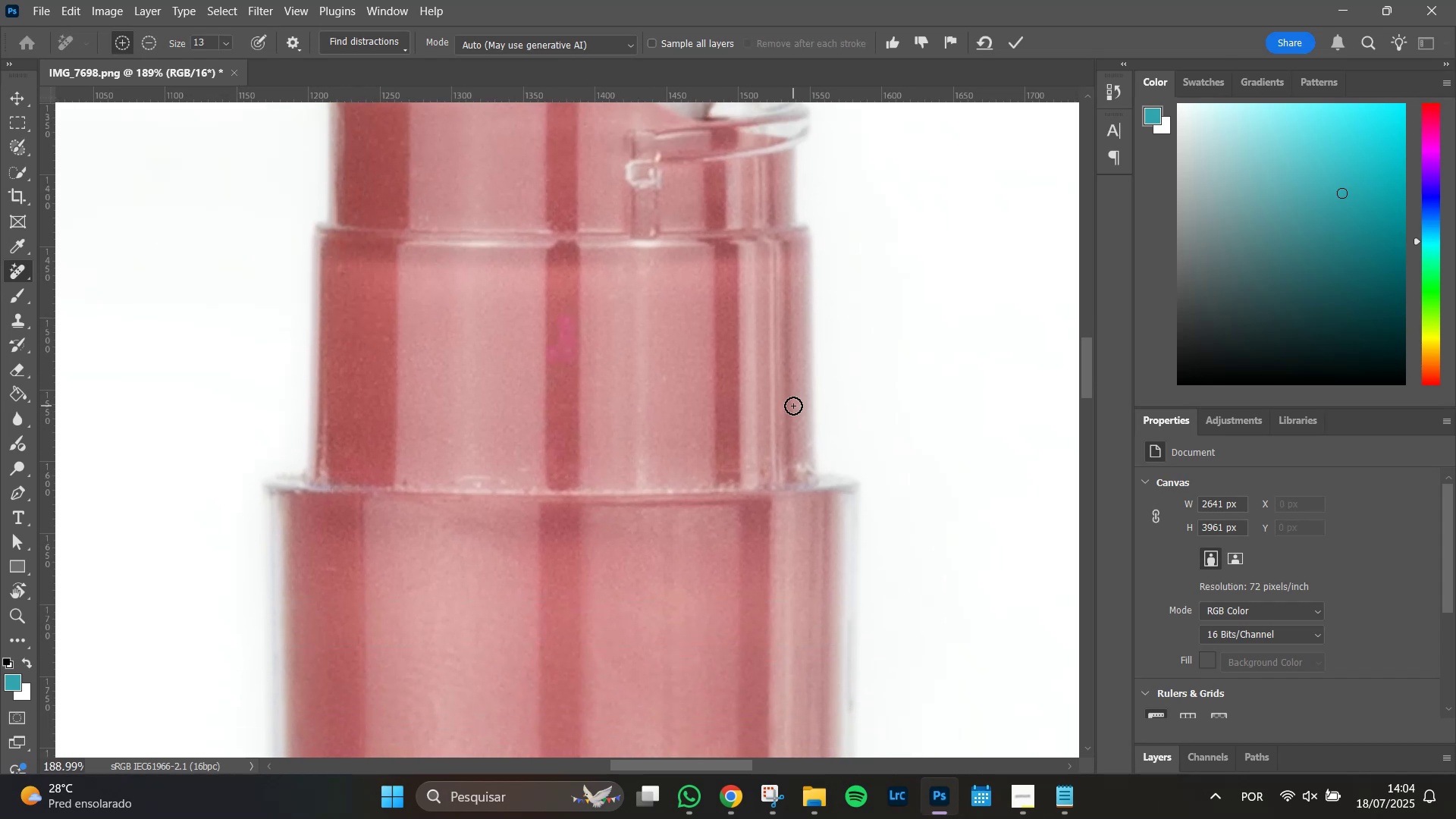 
key(Enter)
 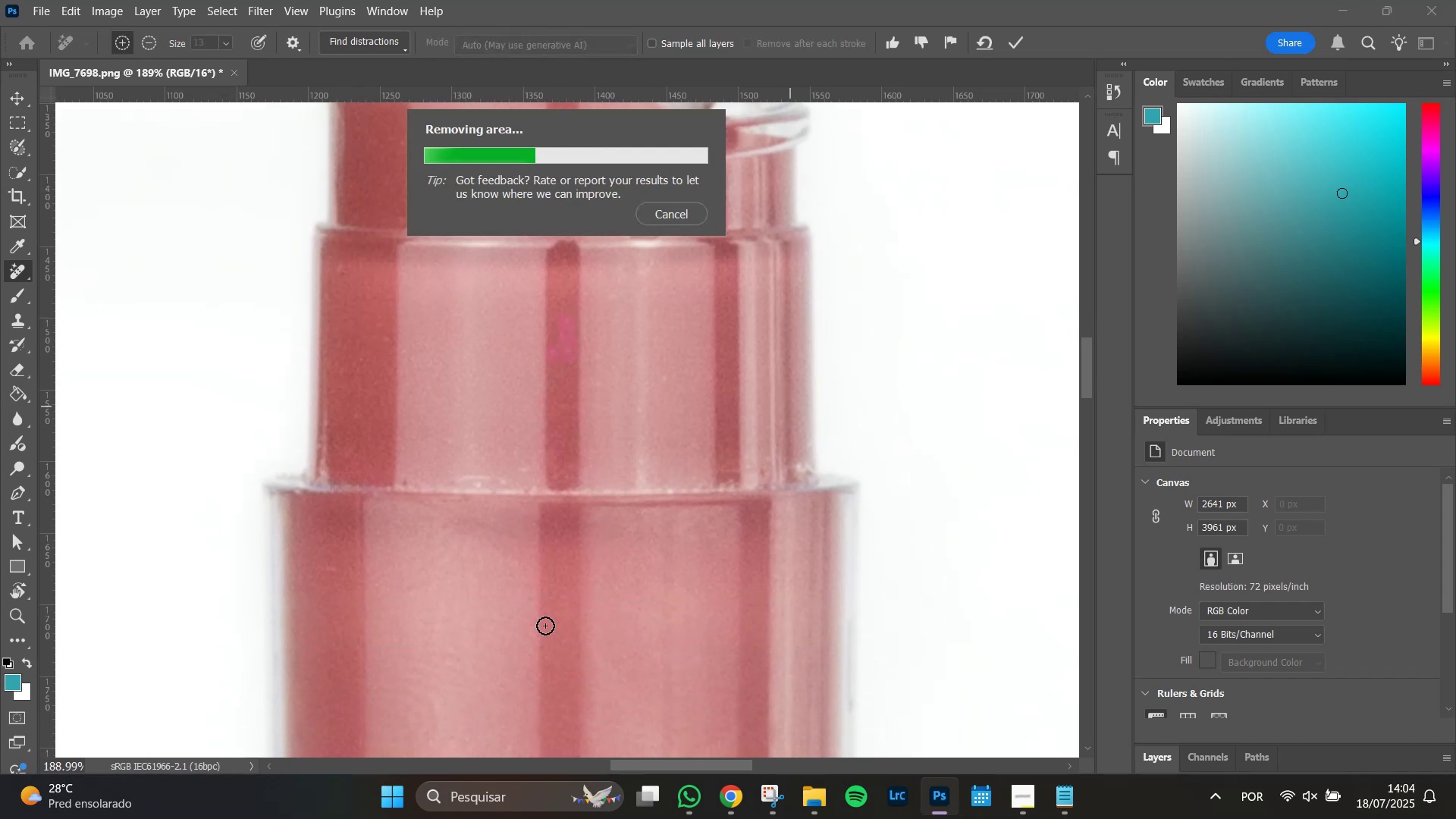 
hold_key(key=Space, duration=1.51)
 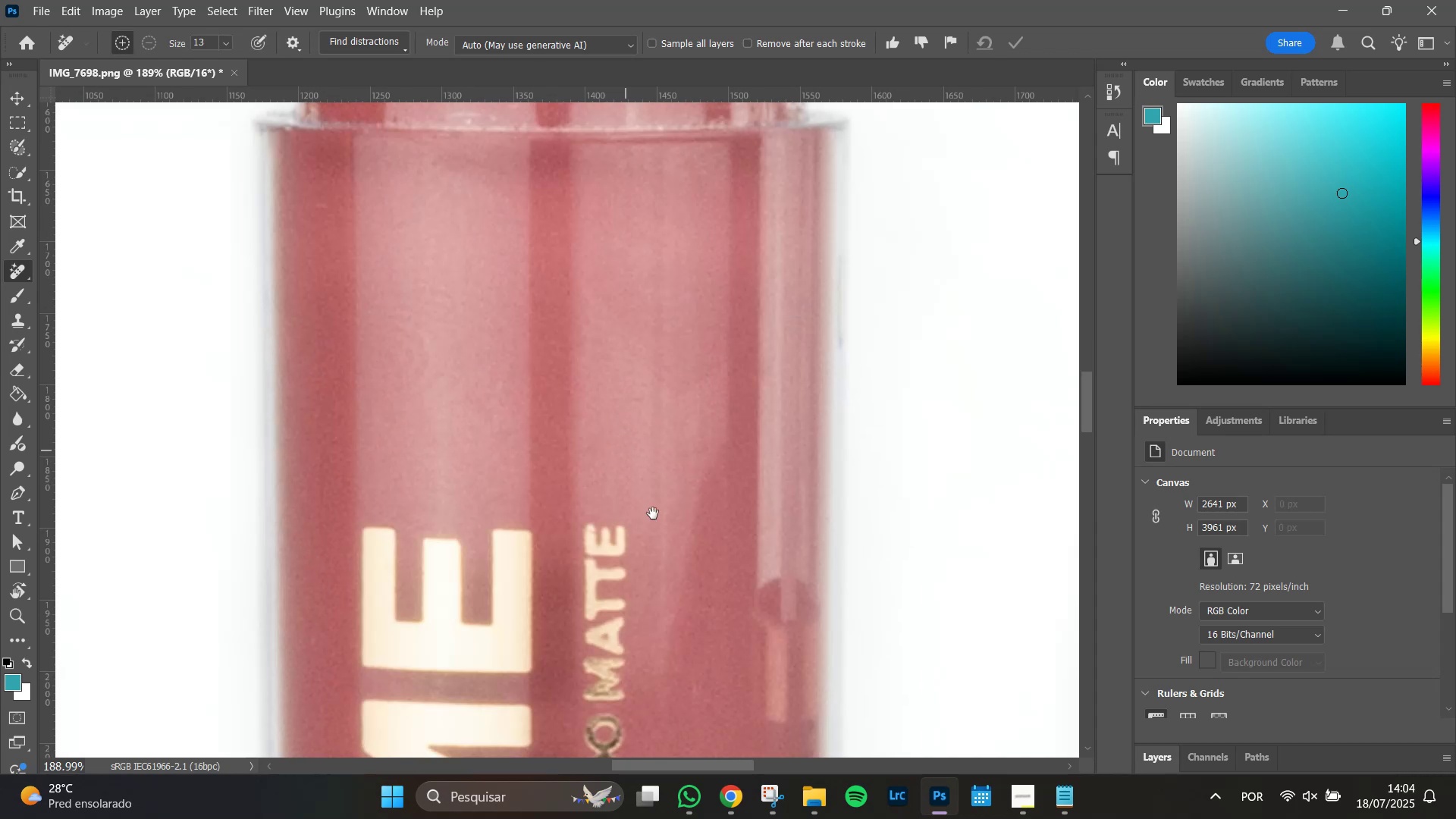 
left_click_drag(start_coordinate=[606, 672], to_coordinate=[596, 309])
 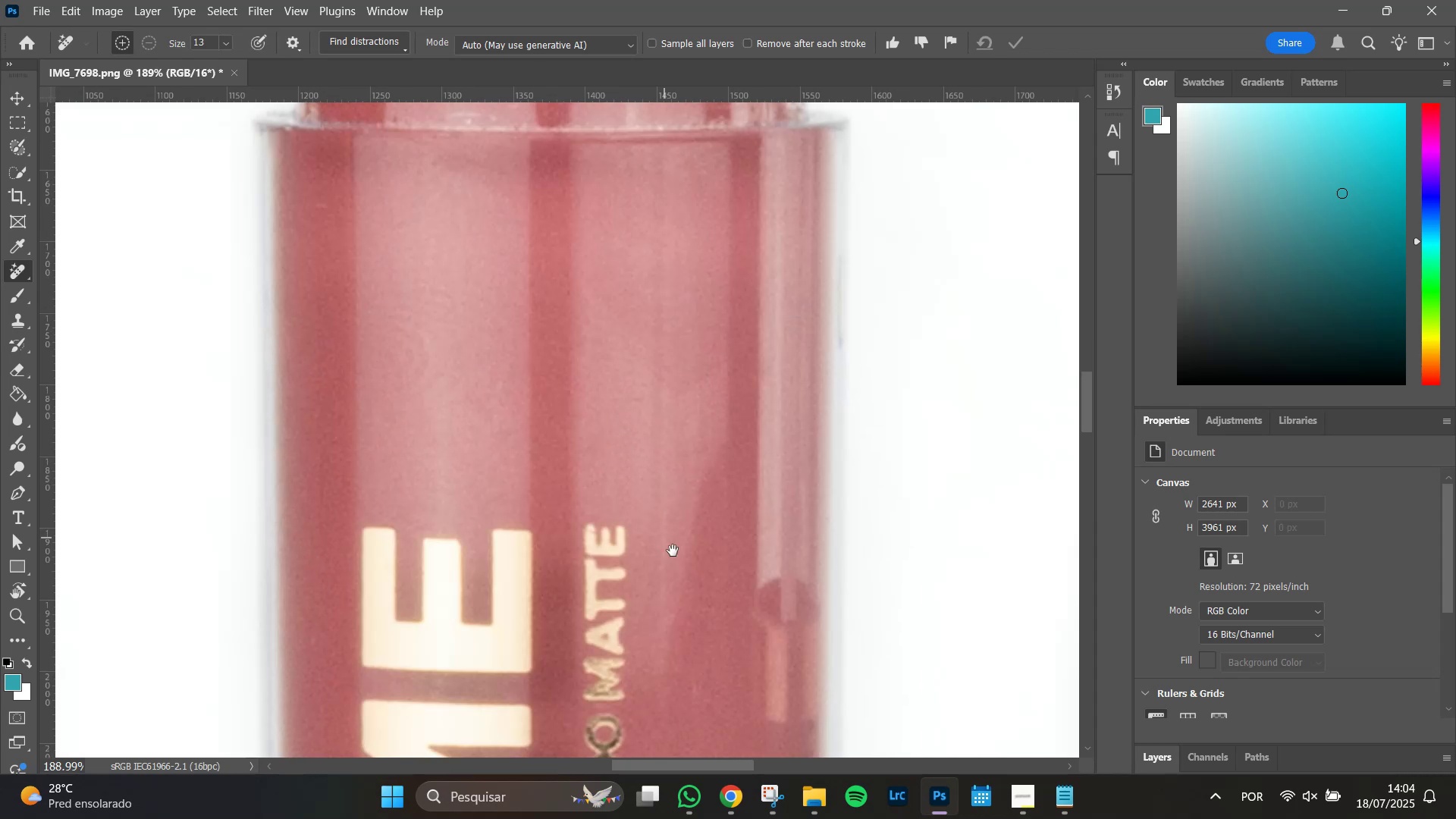 
hold_key(key=Space, duration=1.51)
 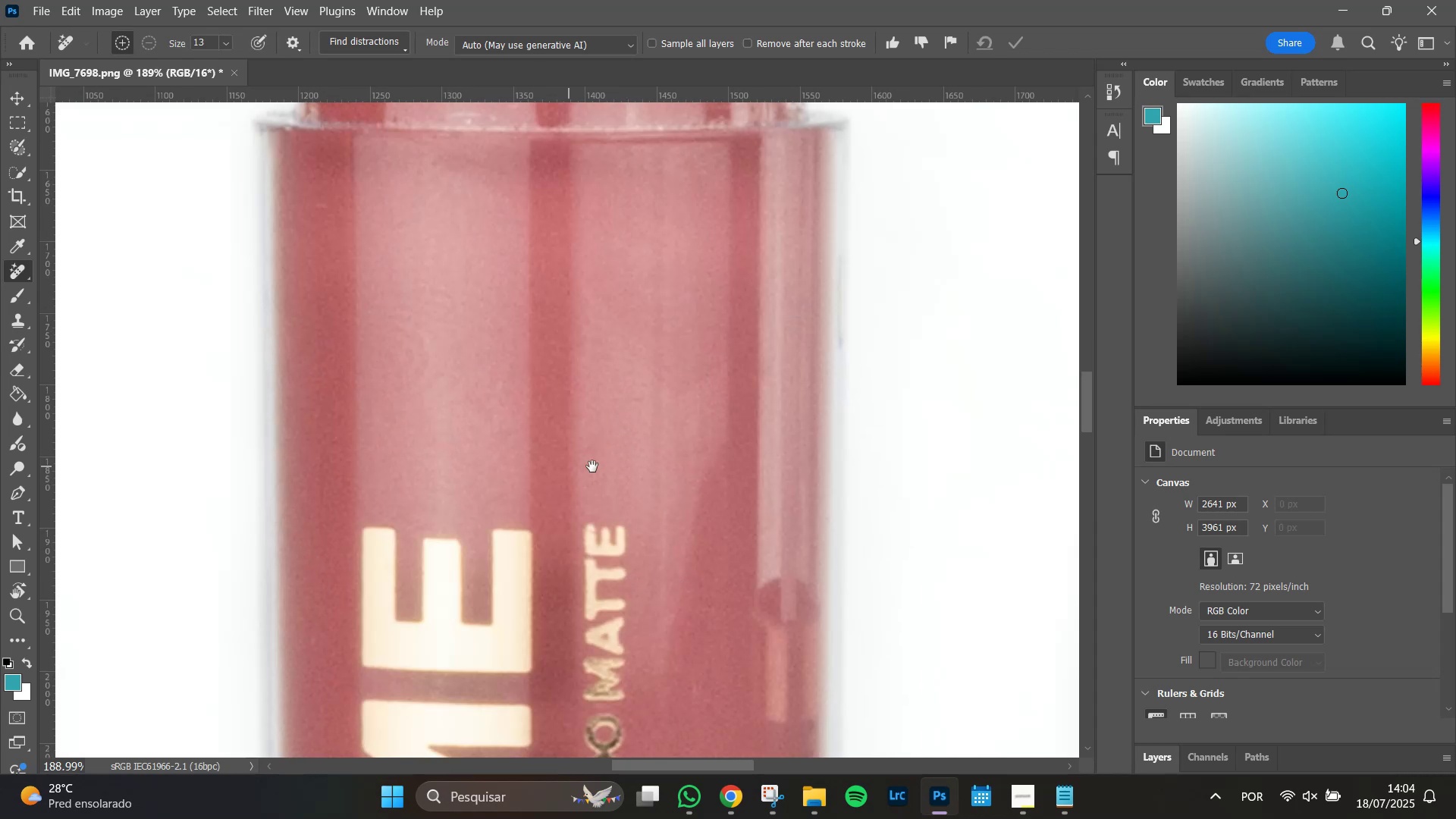 
hold_key(key=Space, duration=1.34)
 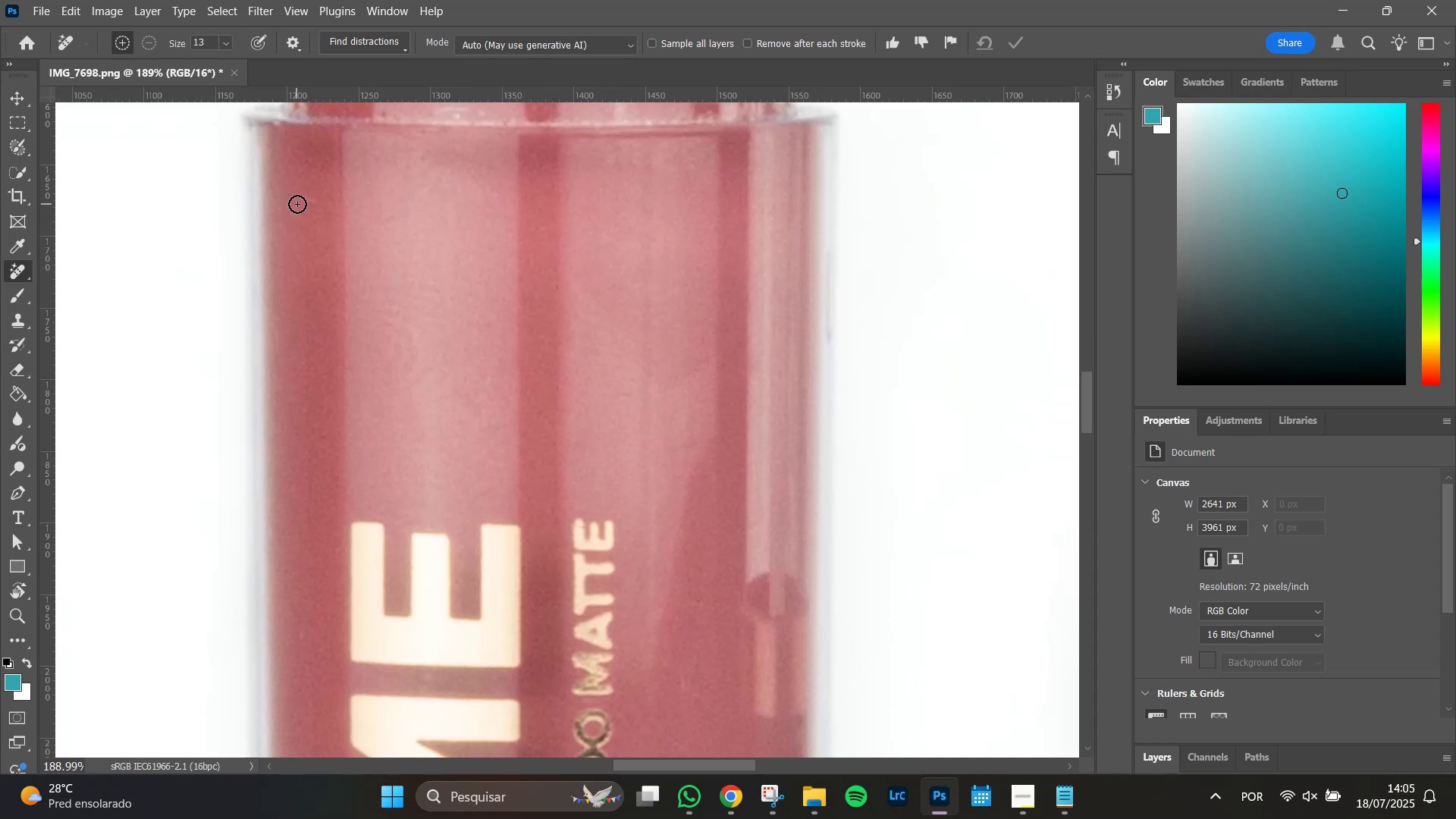 
left_click_drag(start_coordinate=[592, 467], to_coordinate=[580, 462])
 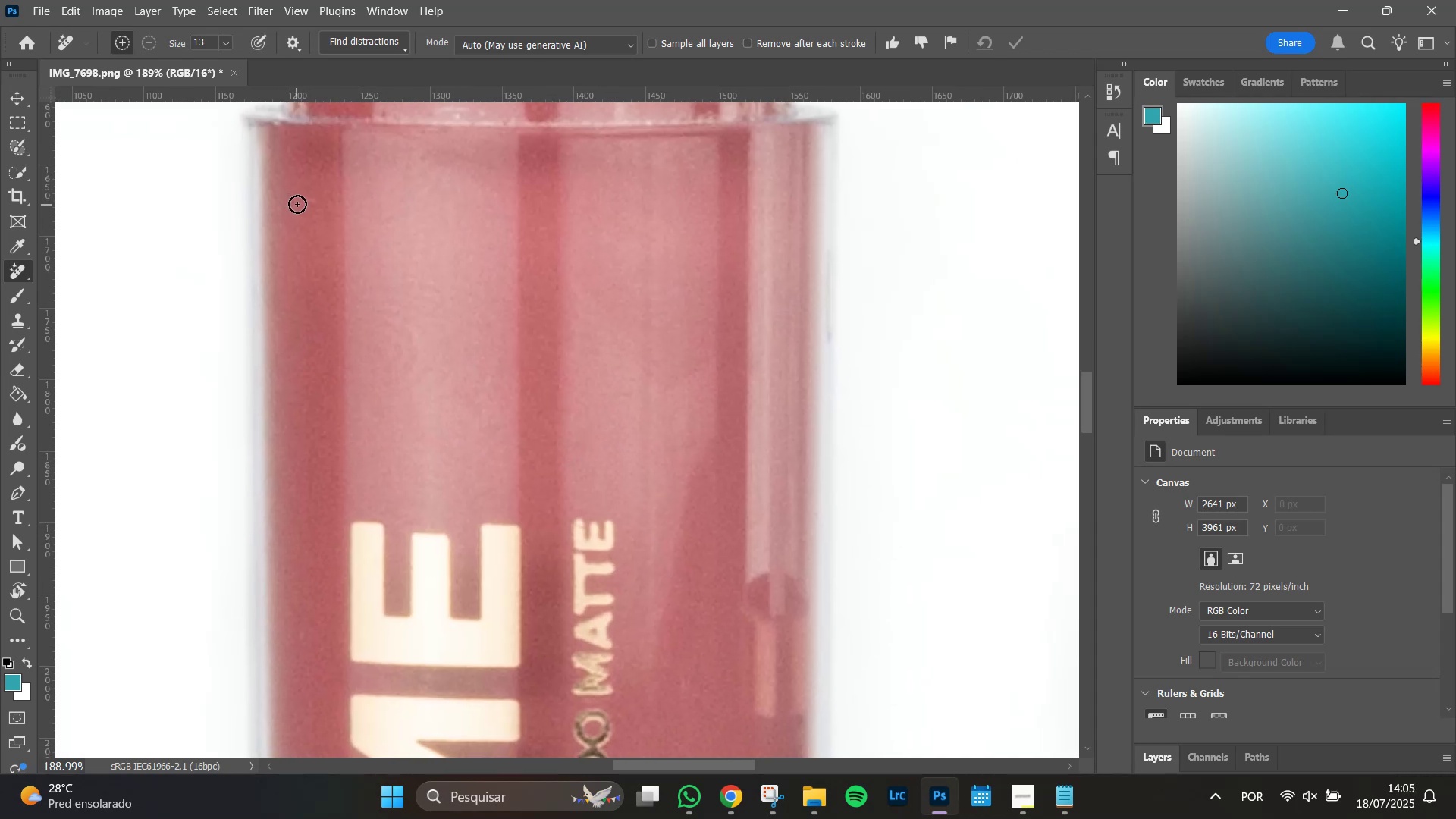 
left_click_drag(start_coordinate=[300, 200], to_coordinate=[320, 202])
 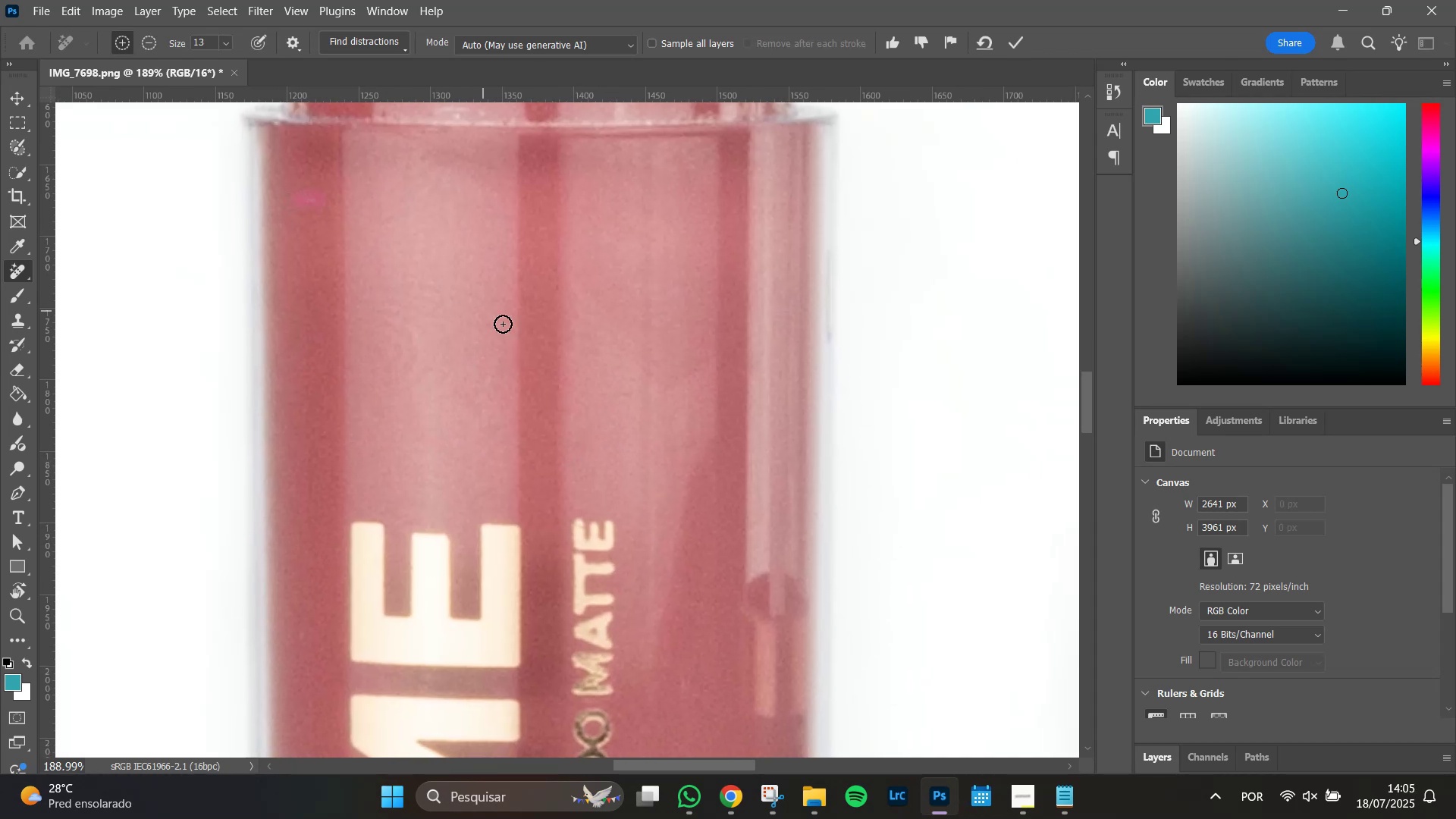 
key(Enter)
 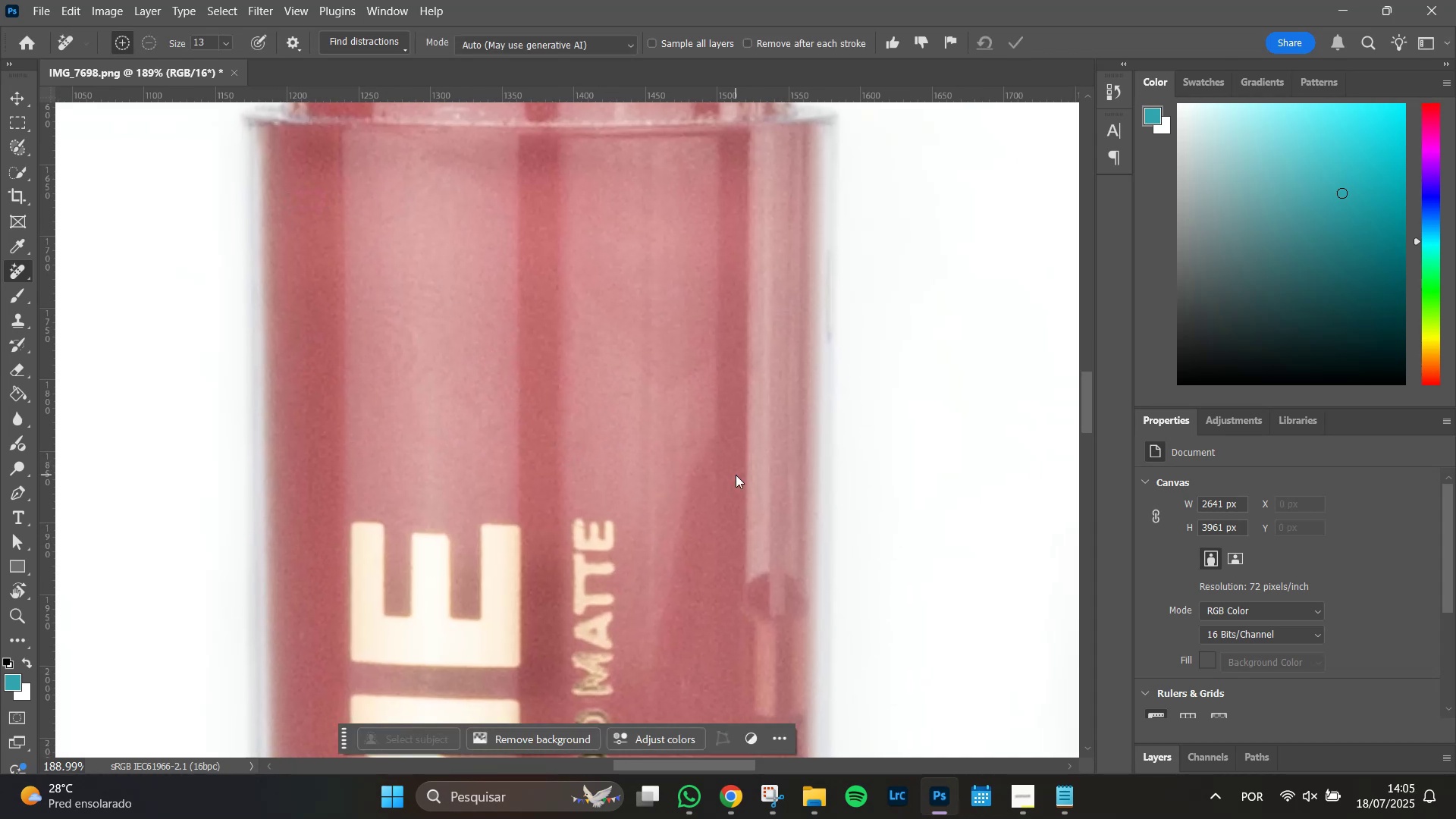 
hold_key(key=Space, duration=1.51)
 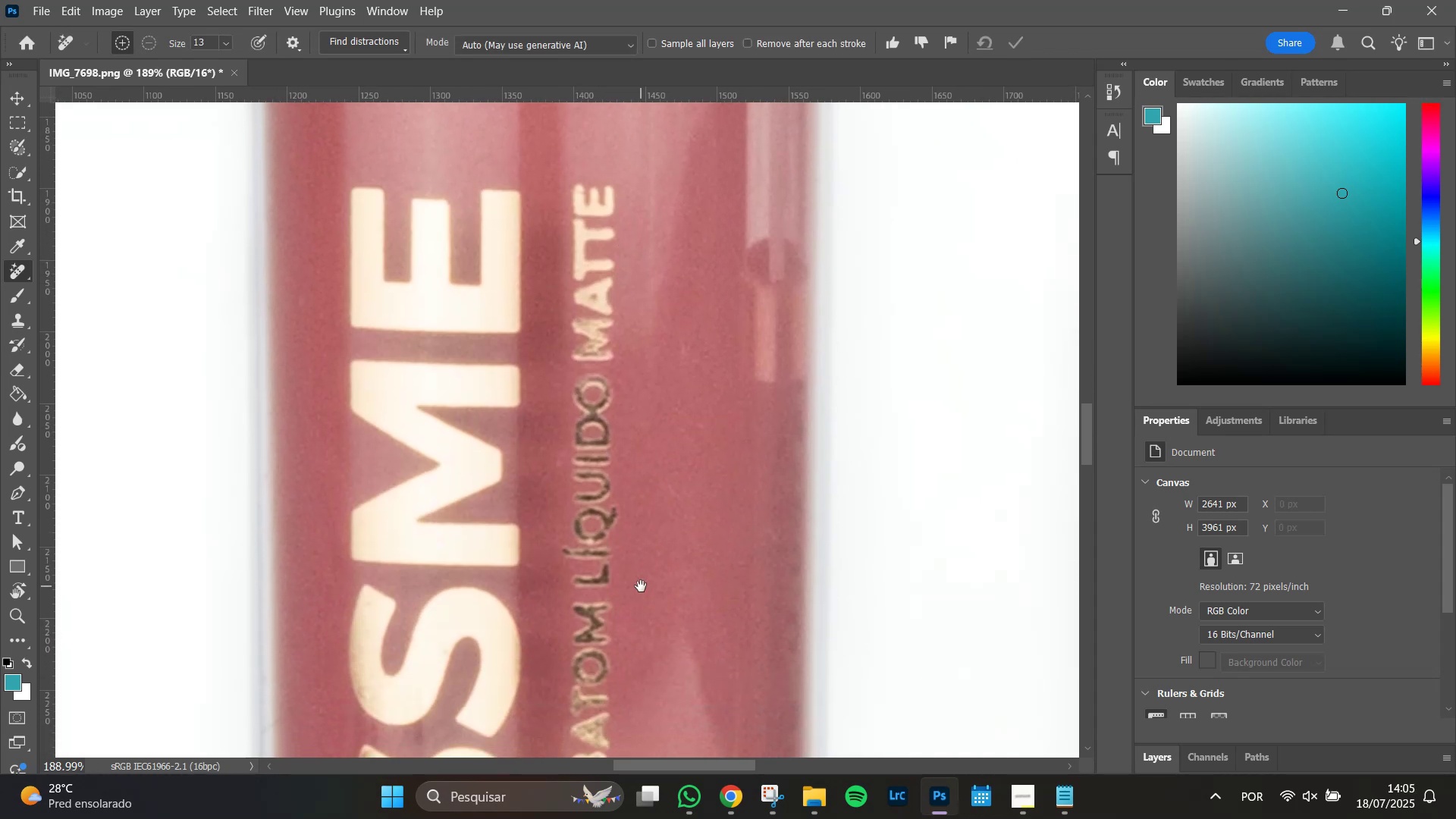 
left_click_drag(start_coordinate=[624, 607], to_coordinate=[624, 285])
 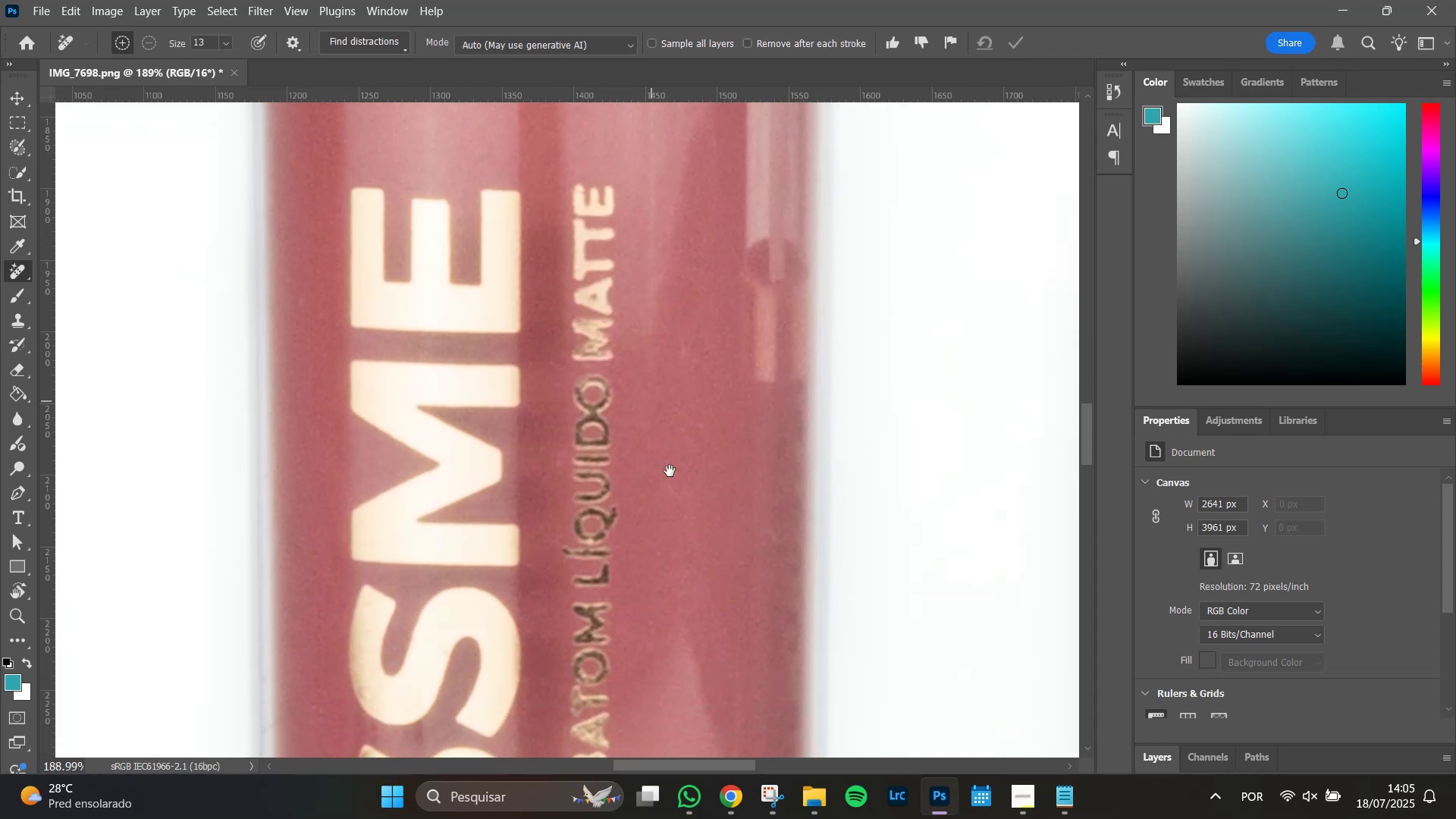 
hold_key(key=Space, duration=1.51)
 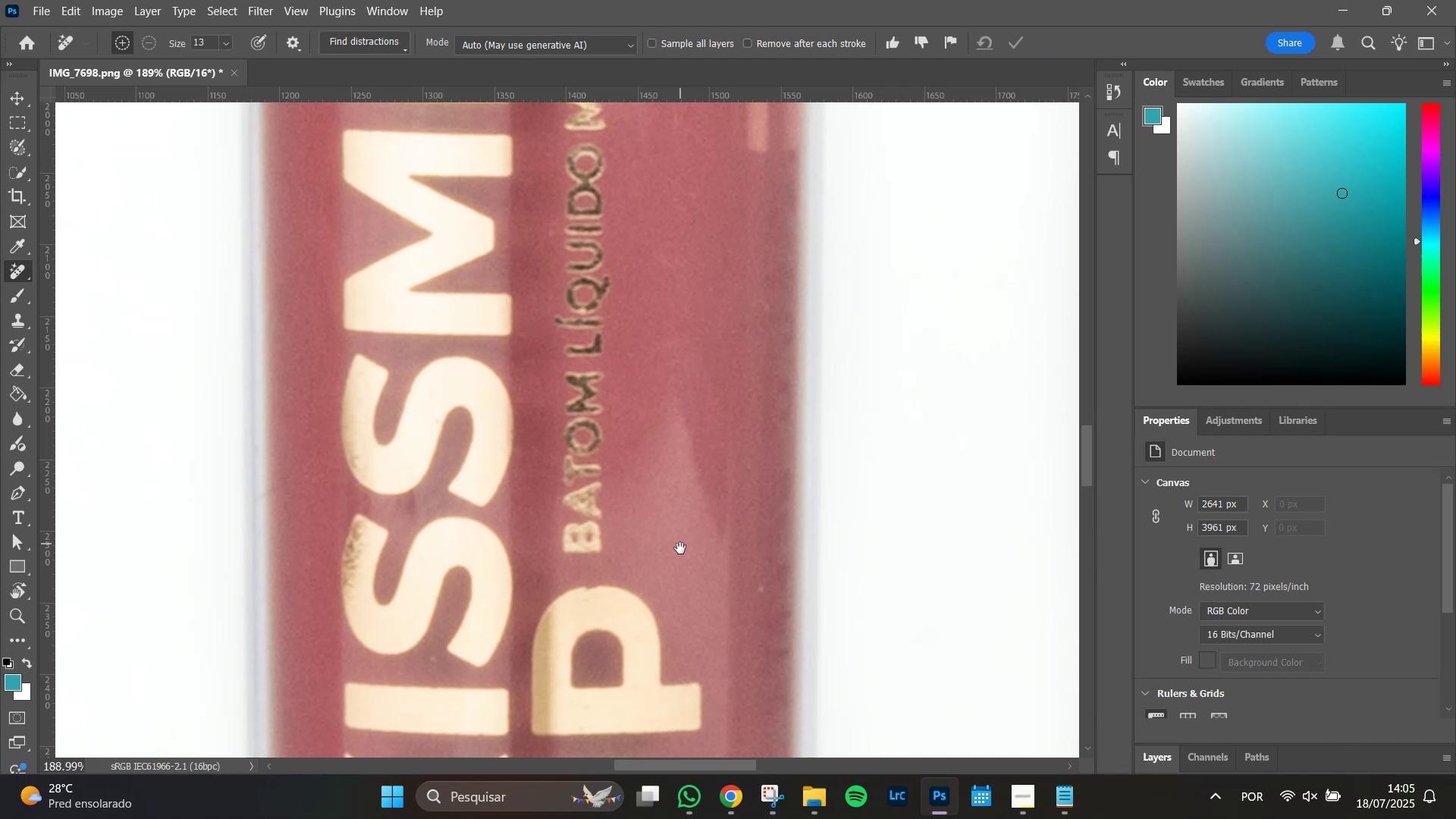 
left_click_drag(start_coordinate=[641, 586], to_coordinate=[633, 356])
 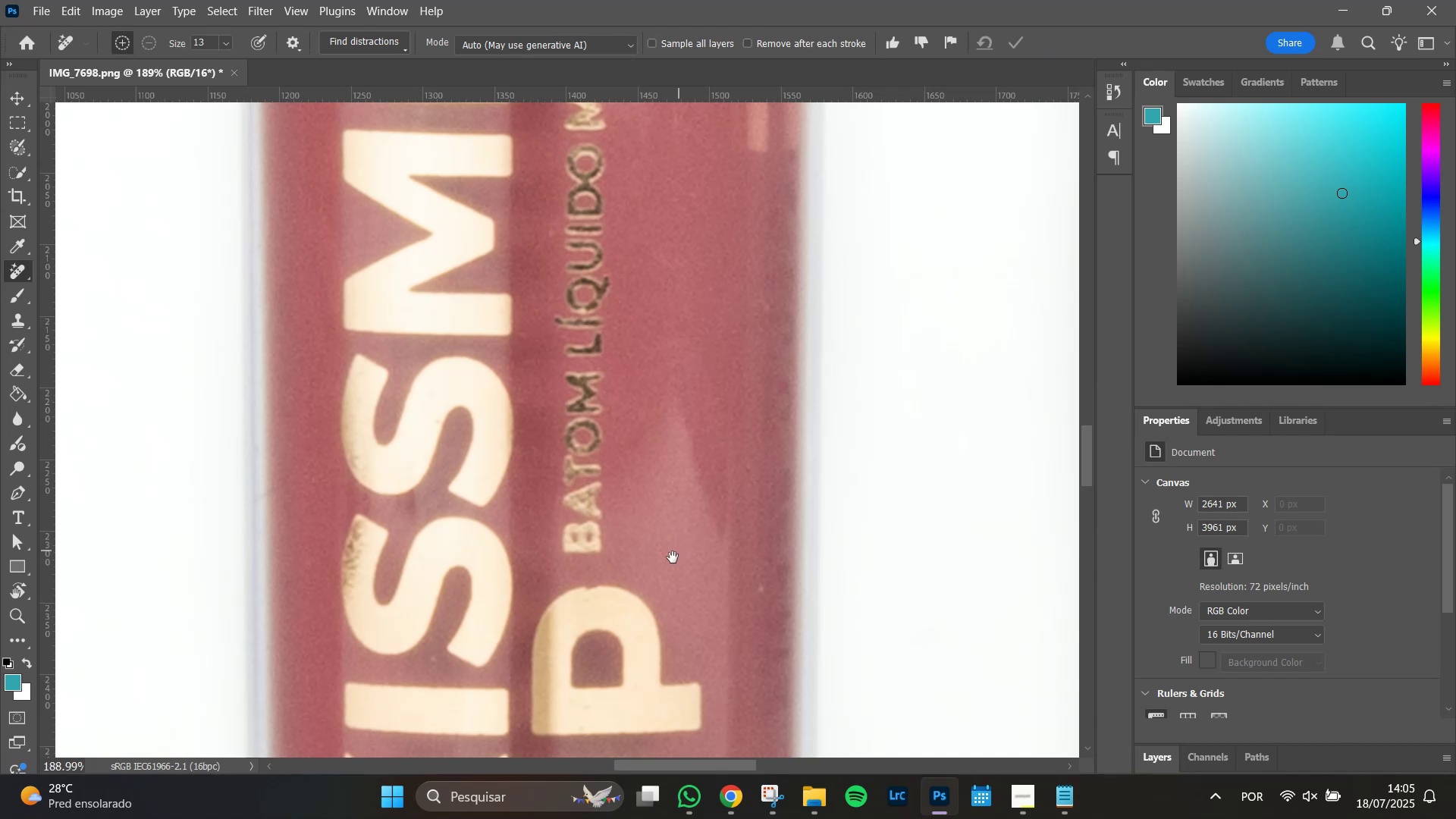 
hold_key(key=Space, duration=1.51)
 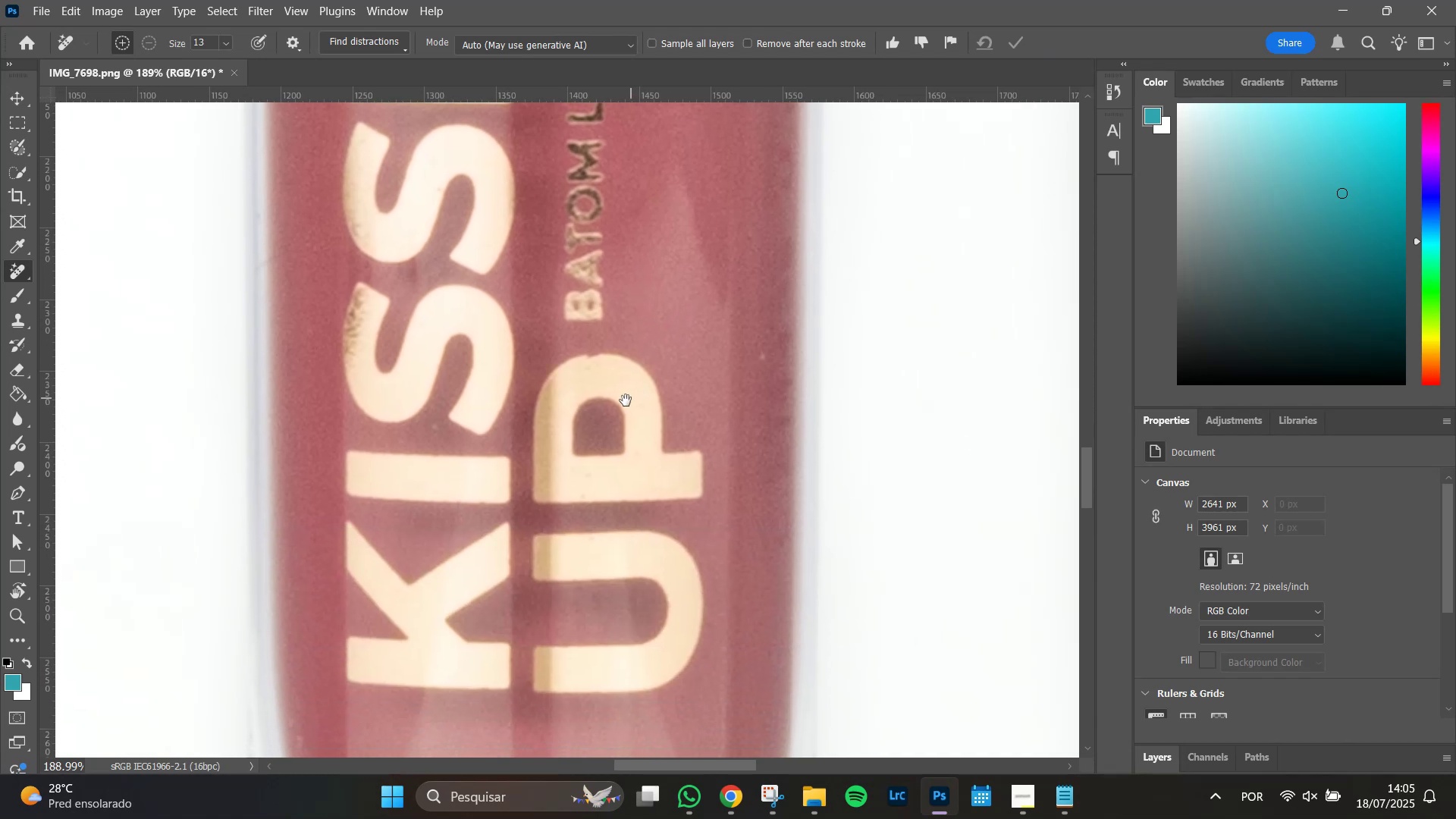 
left_click_drag(start_coordinate=[648, 570], to_coordinate=[645, 366])
 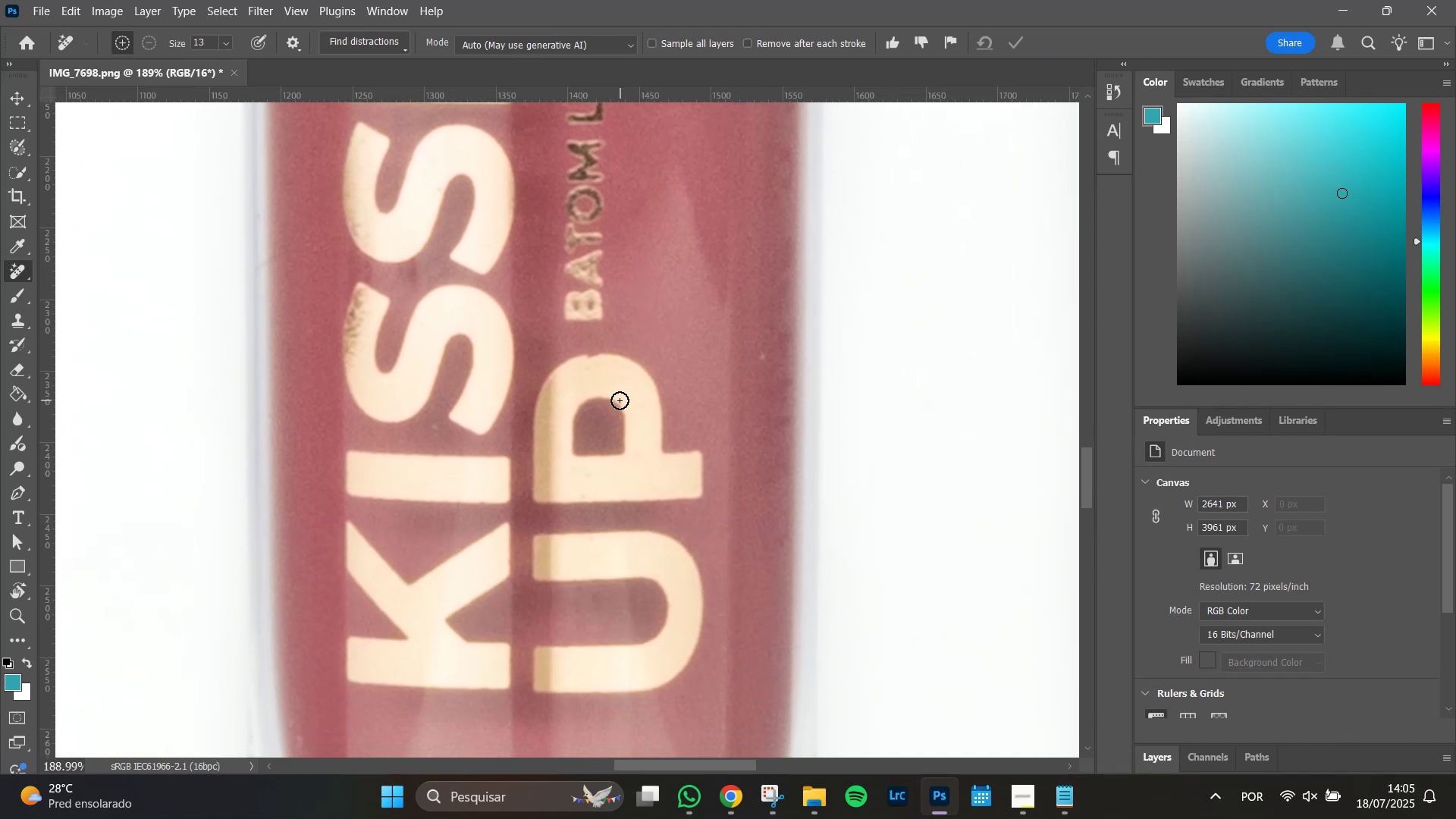 
hold_key(key=Space, duration=0.57)
 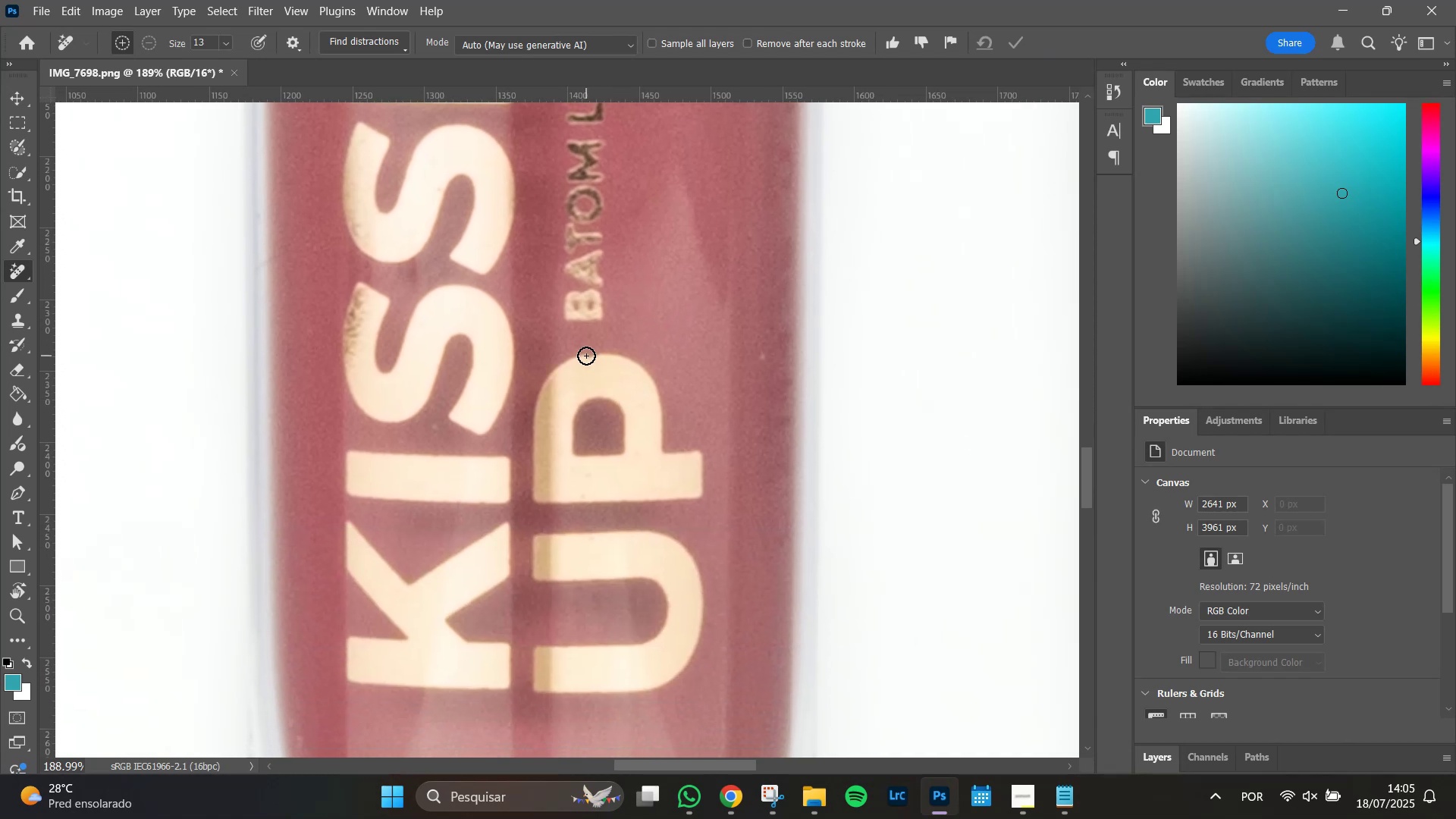 
left_click_drag(start_coordinate=[586, 356], to_coordinate=[598, 354])
 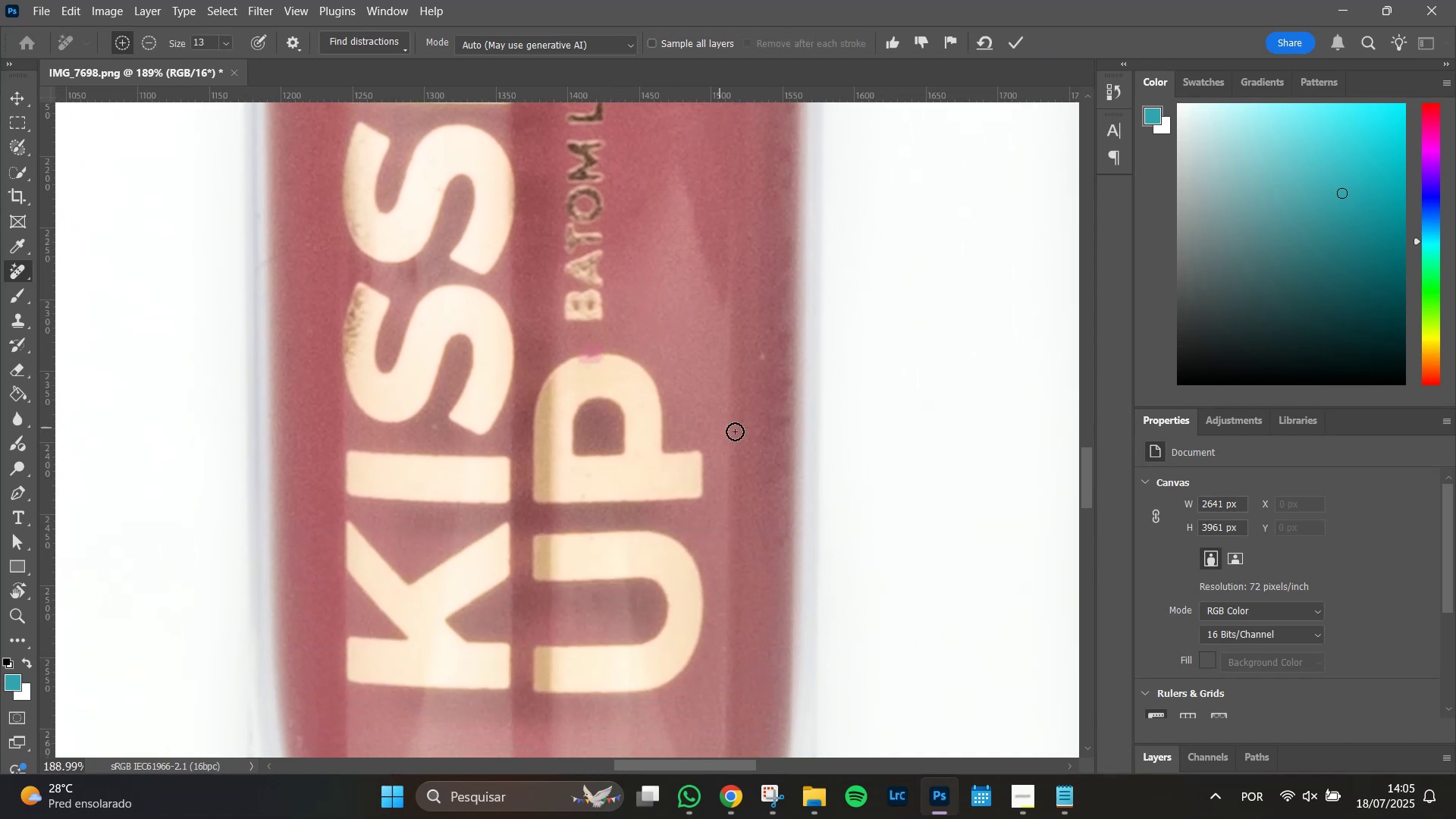 
key(Enter)
 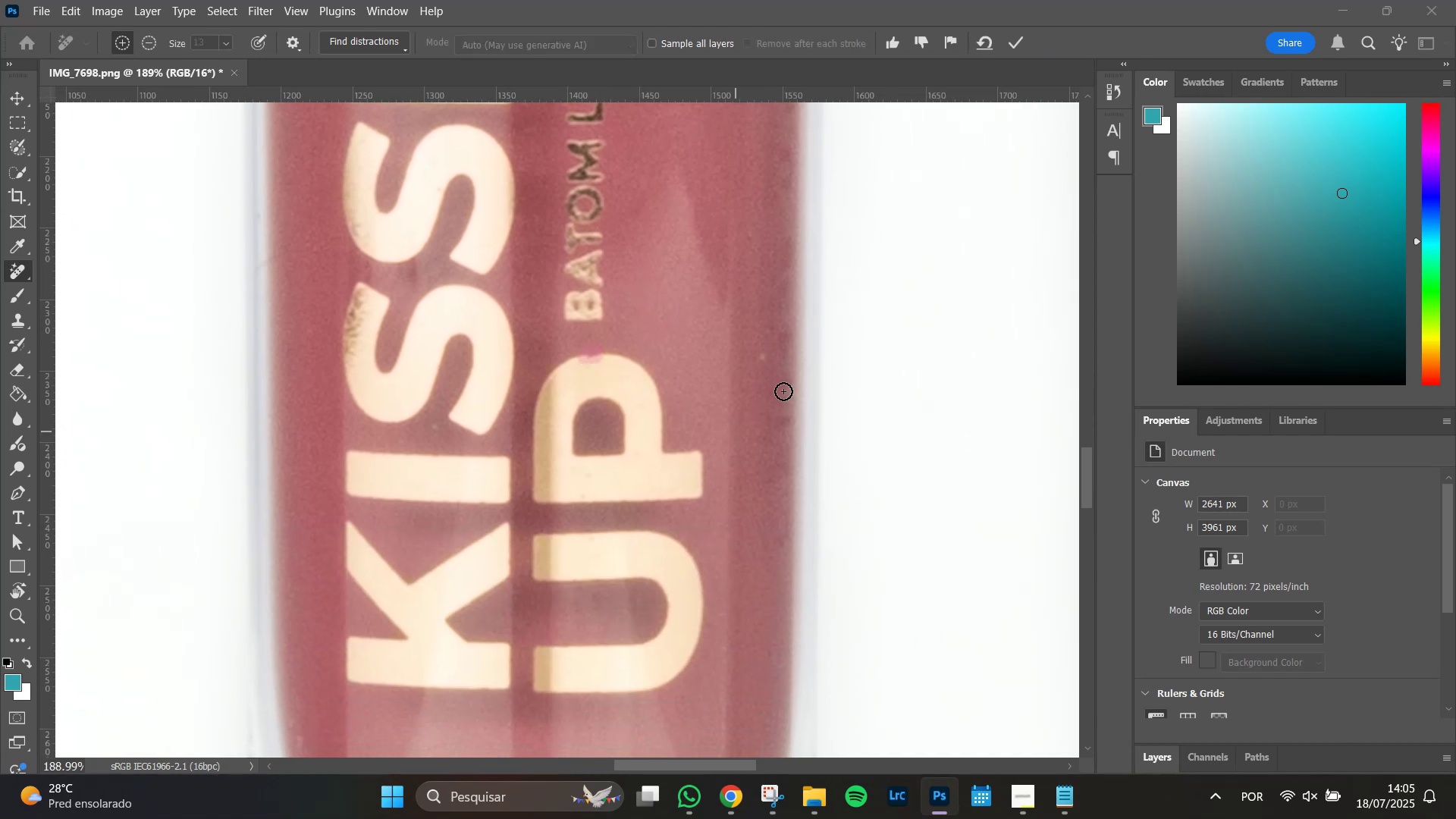 
left_click([766, 362])
 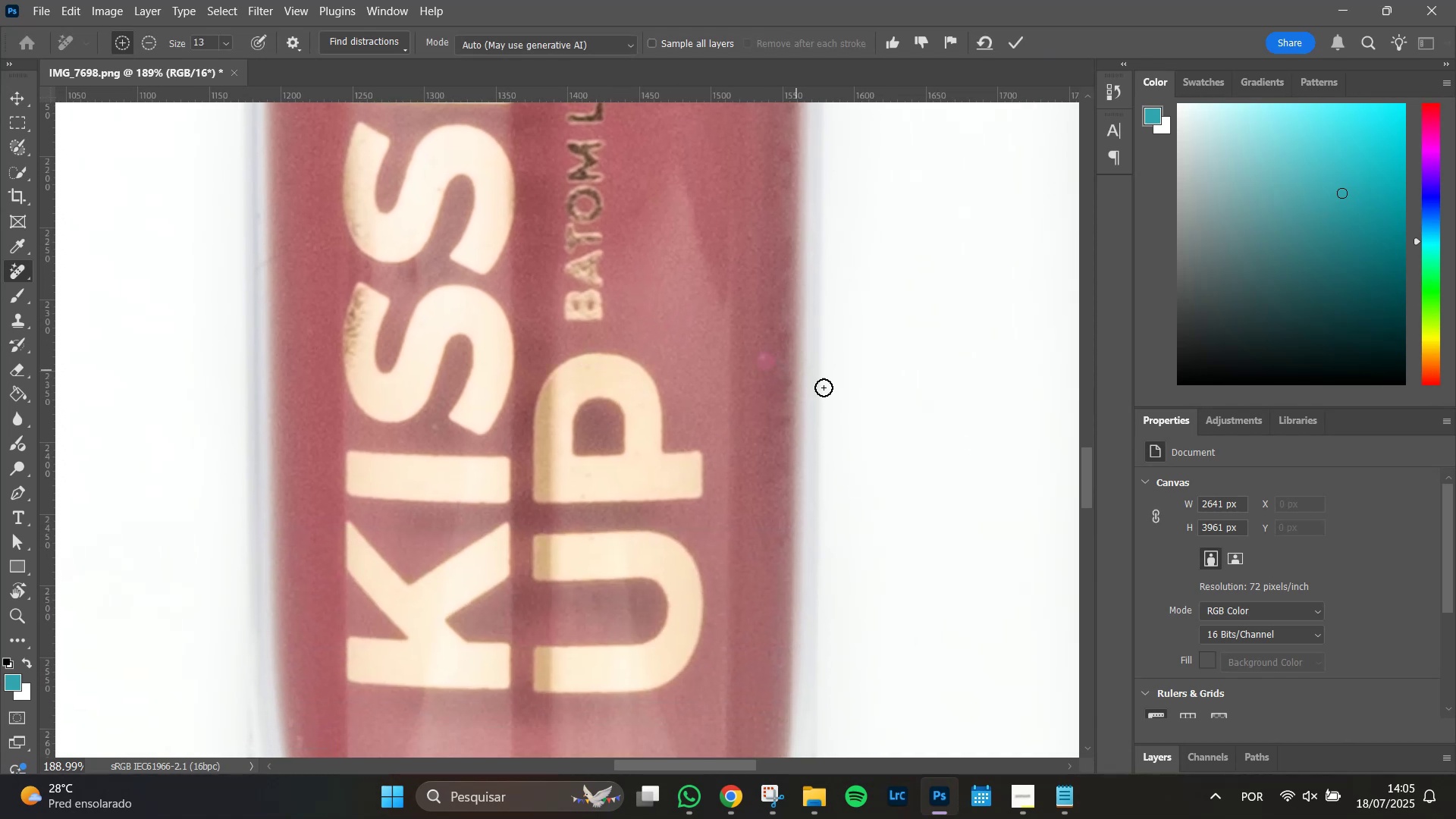 
key(Enter)
 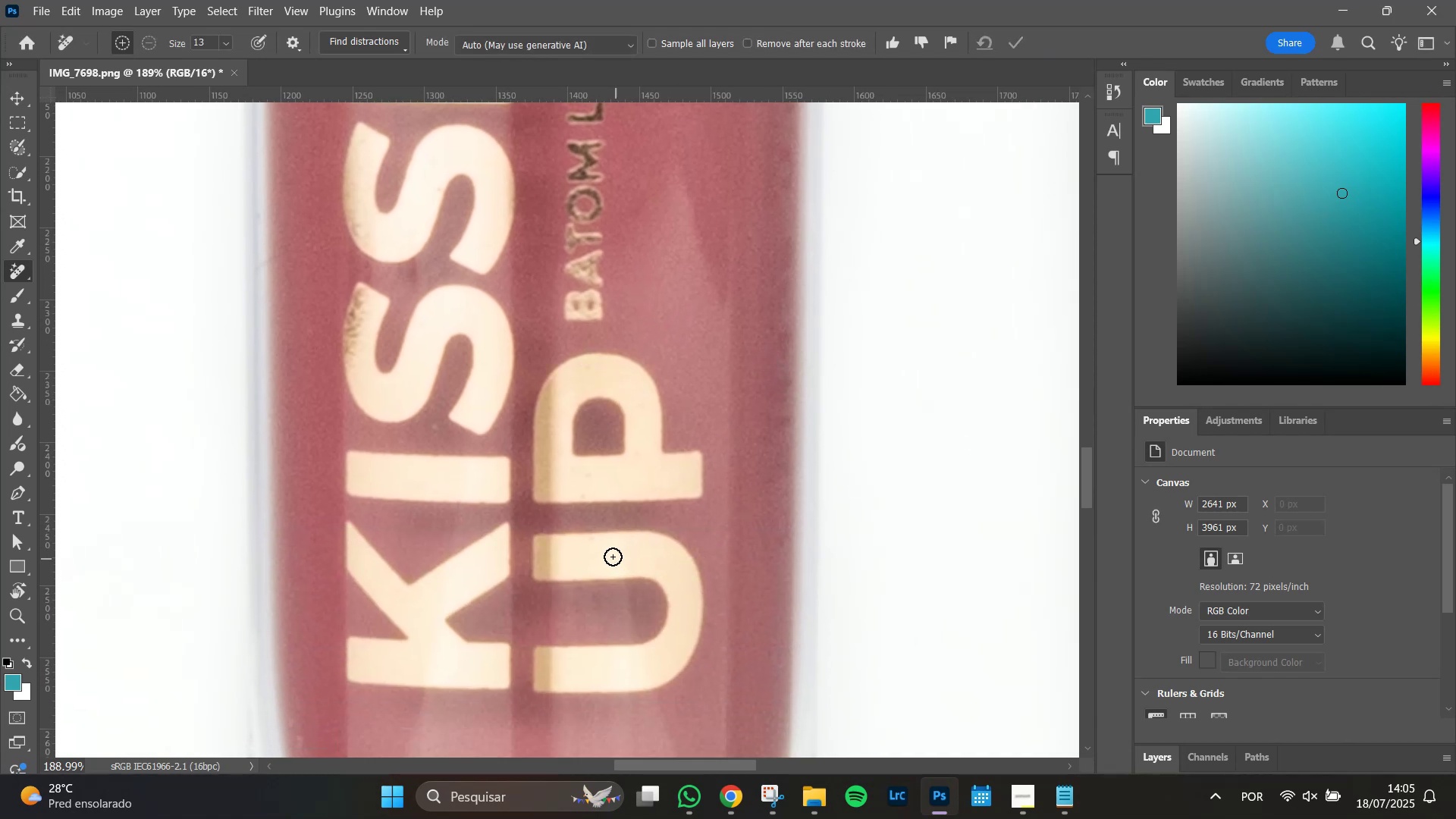 
hold_key(key=Space, duration=1.51)
 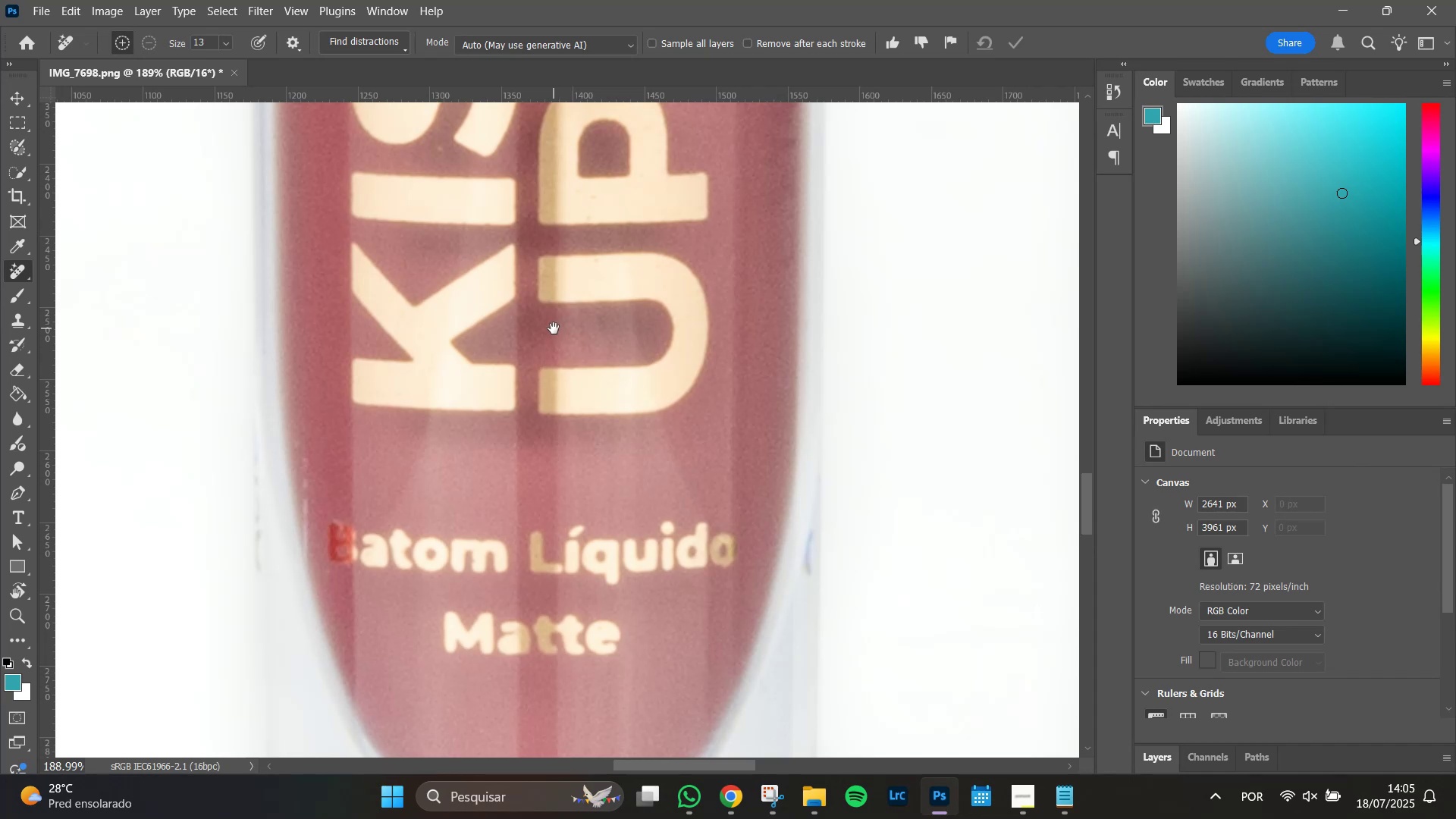 
left_click_drag(start_coordinate=[556, 601], to_coordinate=[561, 323])
 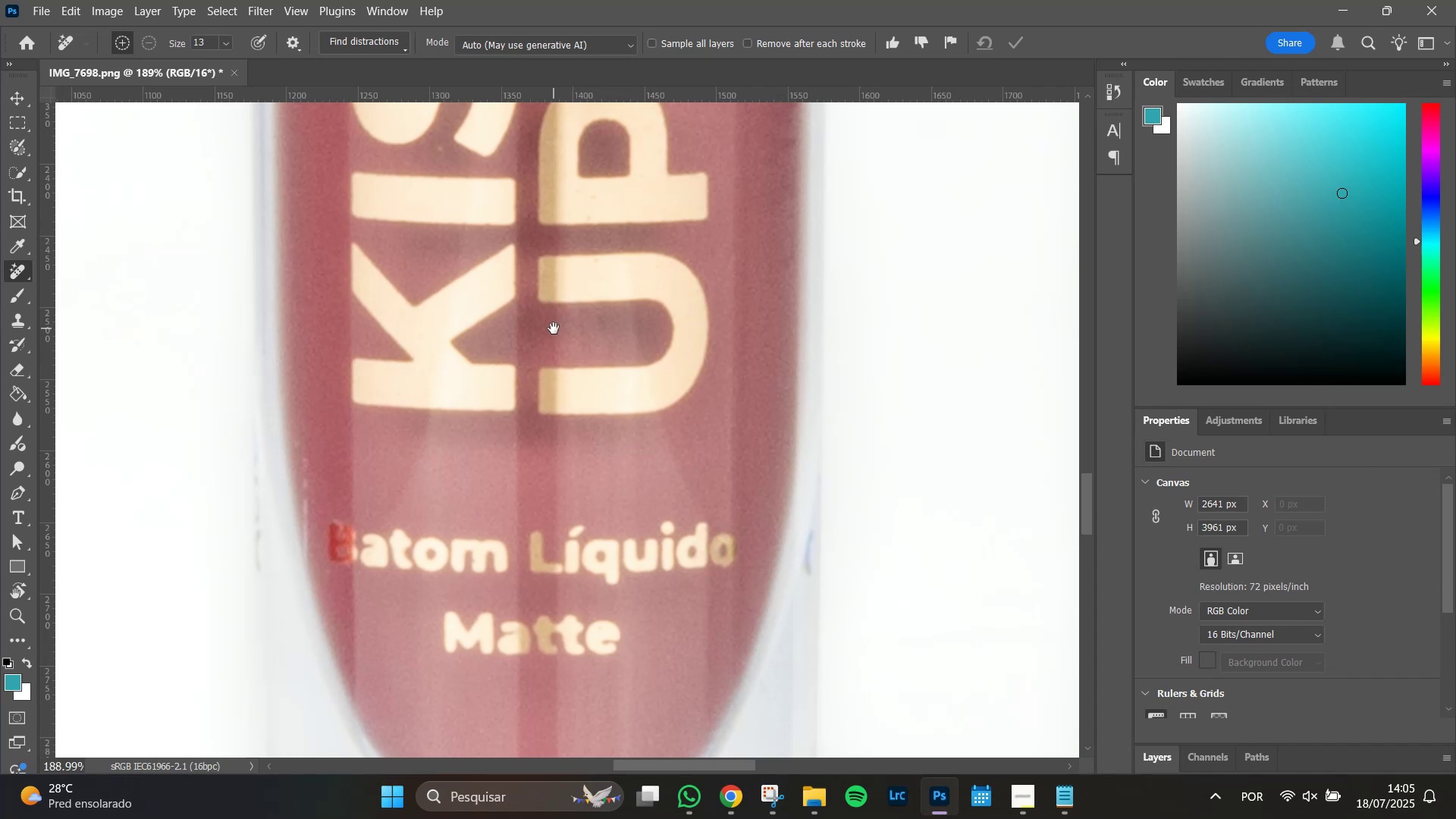 
hold_key(key=Space, duration=1.51)
 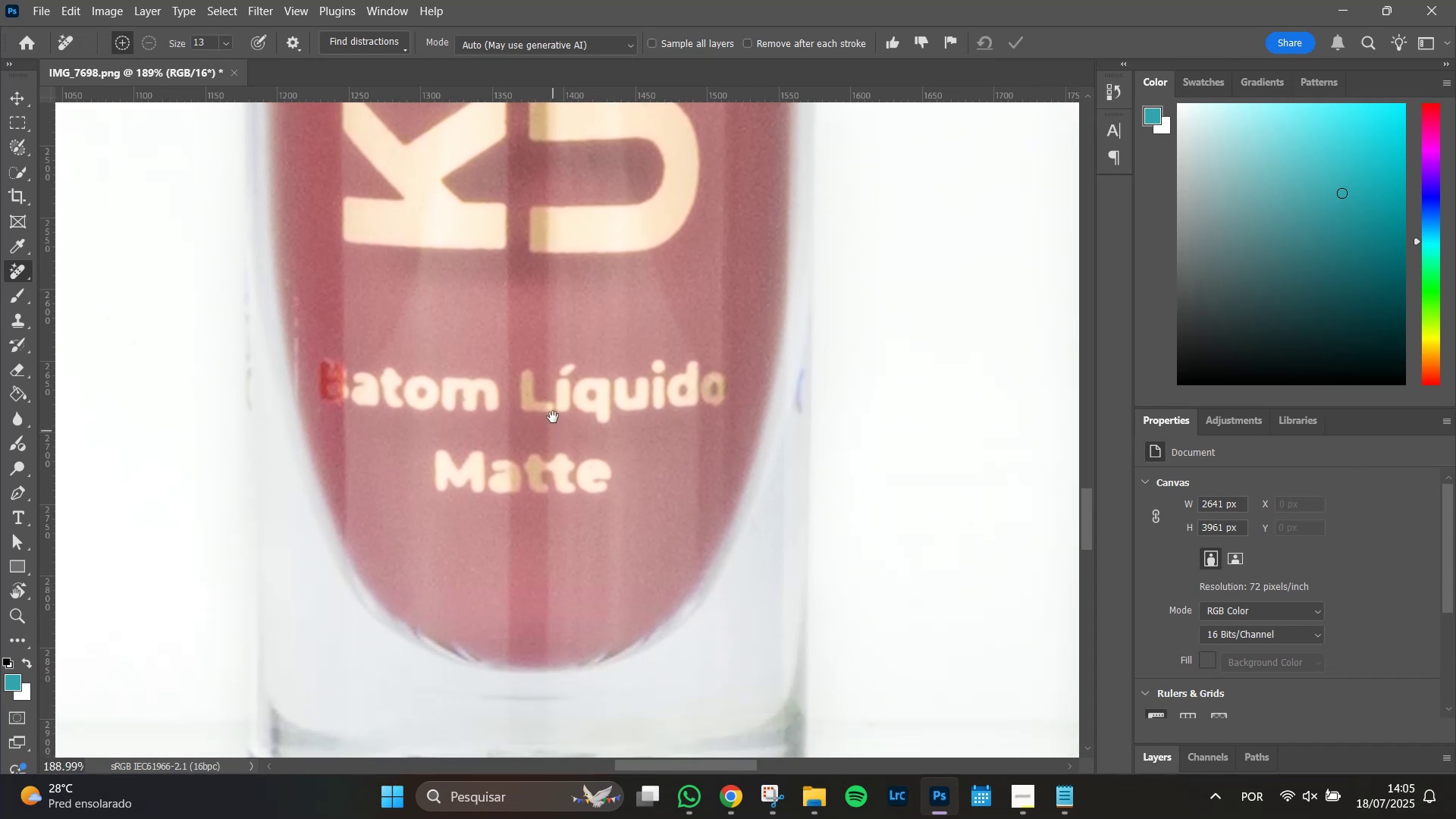 
left_click_drag(start_coordinate=[562, 600], to_coordinate=[553, 395])
 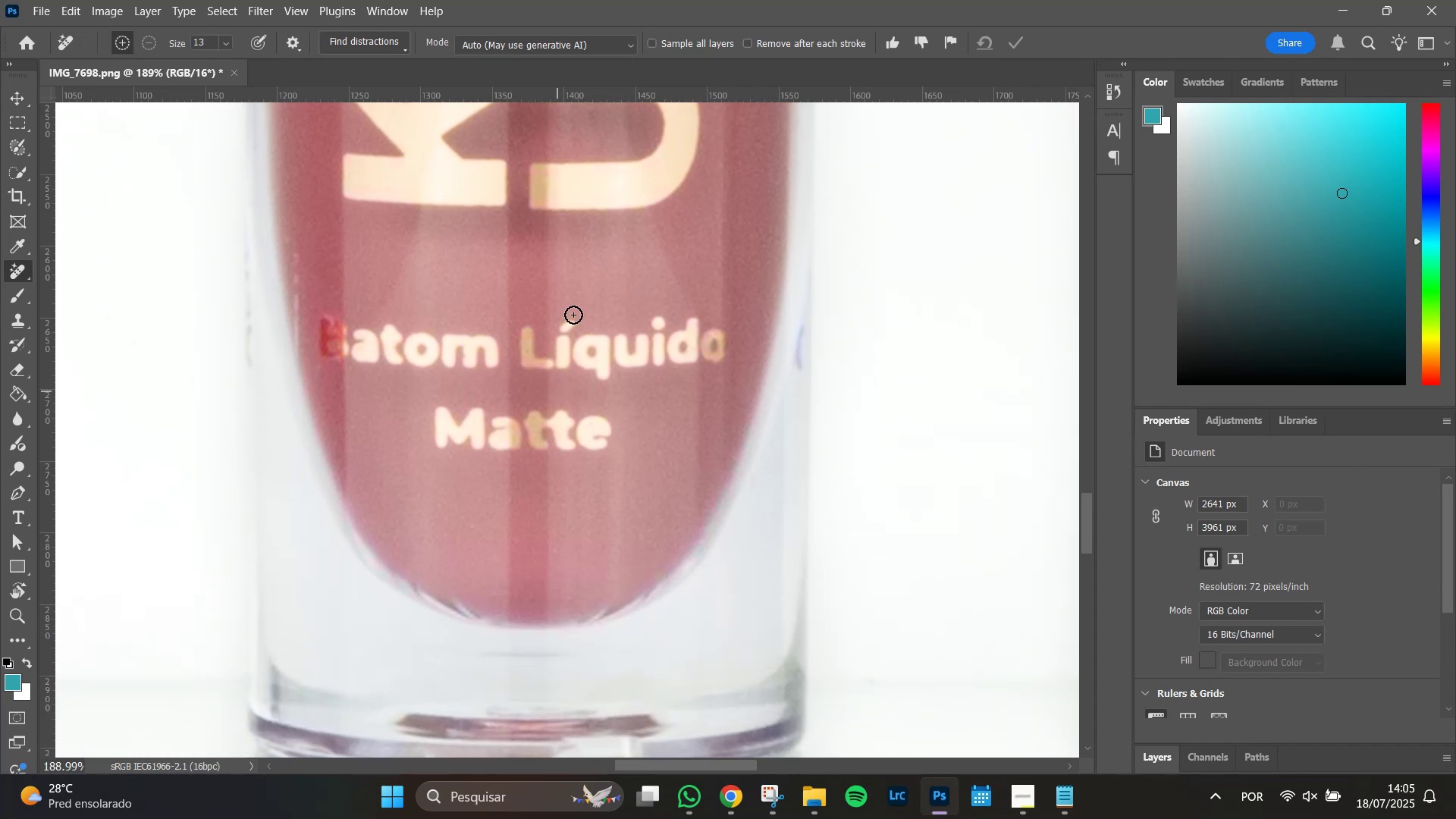 
hold_key(key=Space, duration=1.51)
 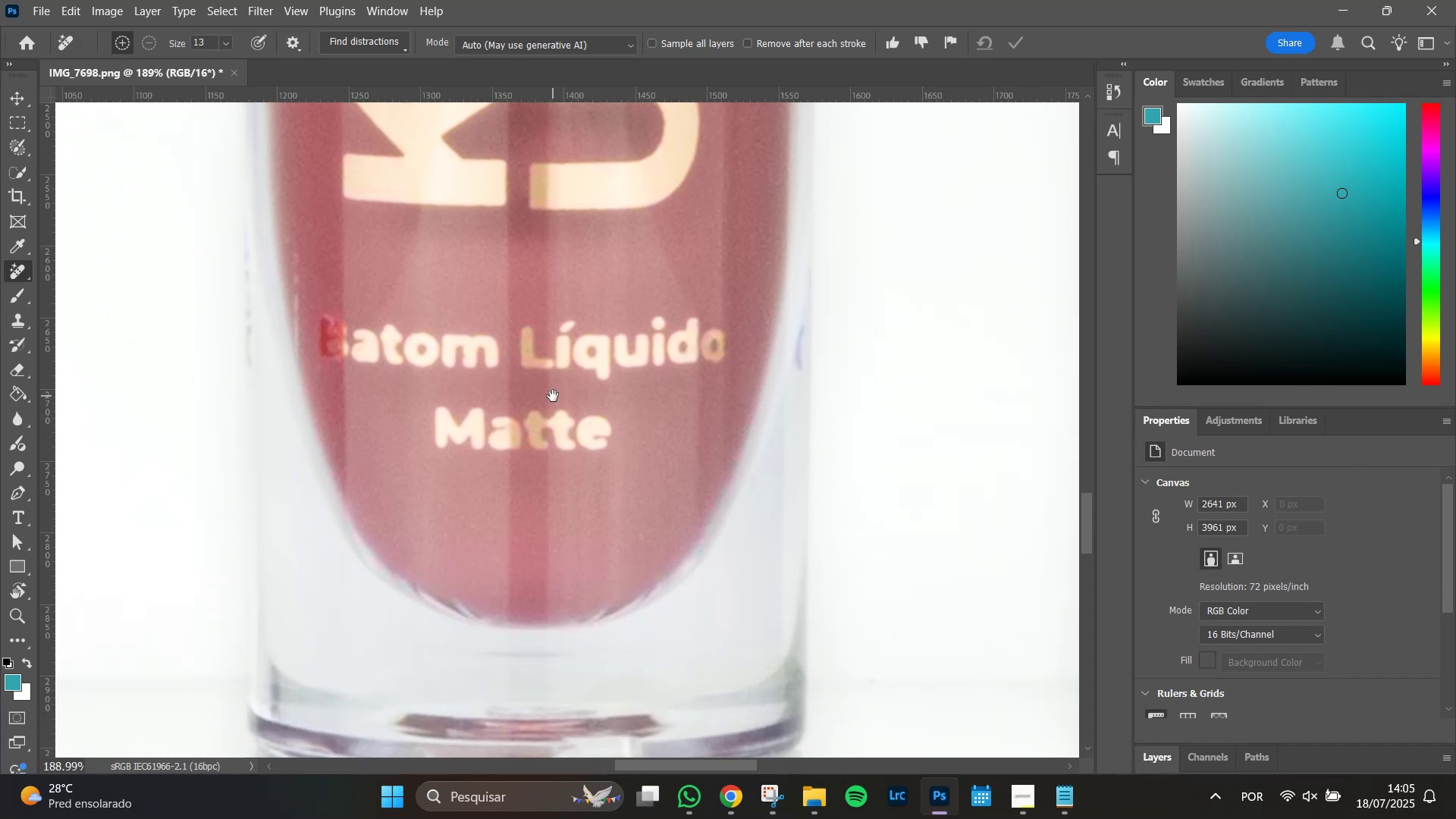 
key(Space)
 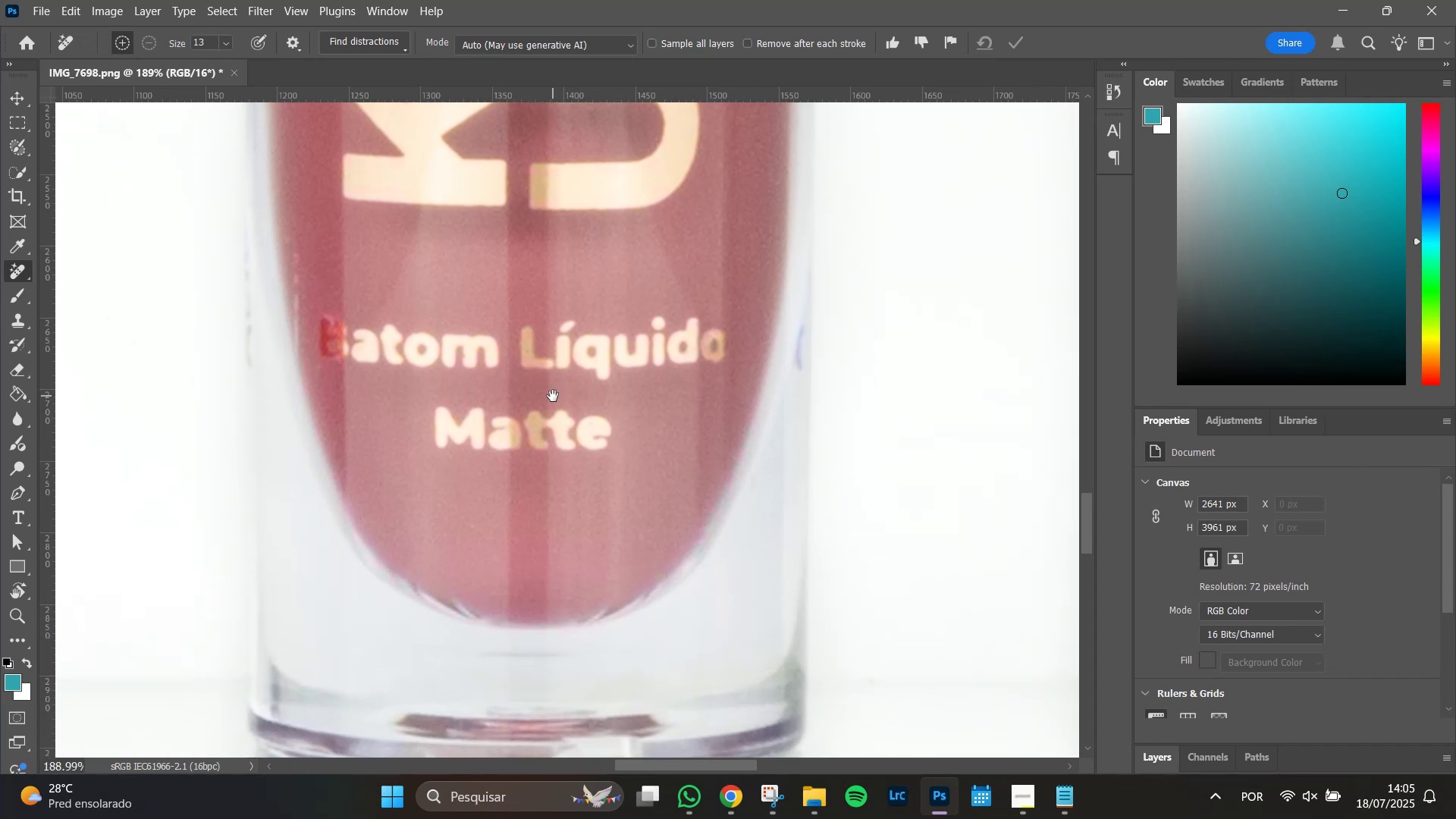 
key(Space)
 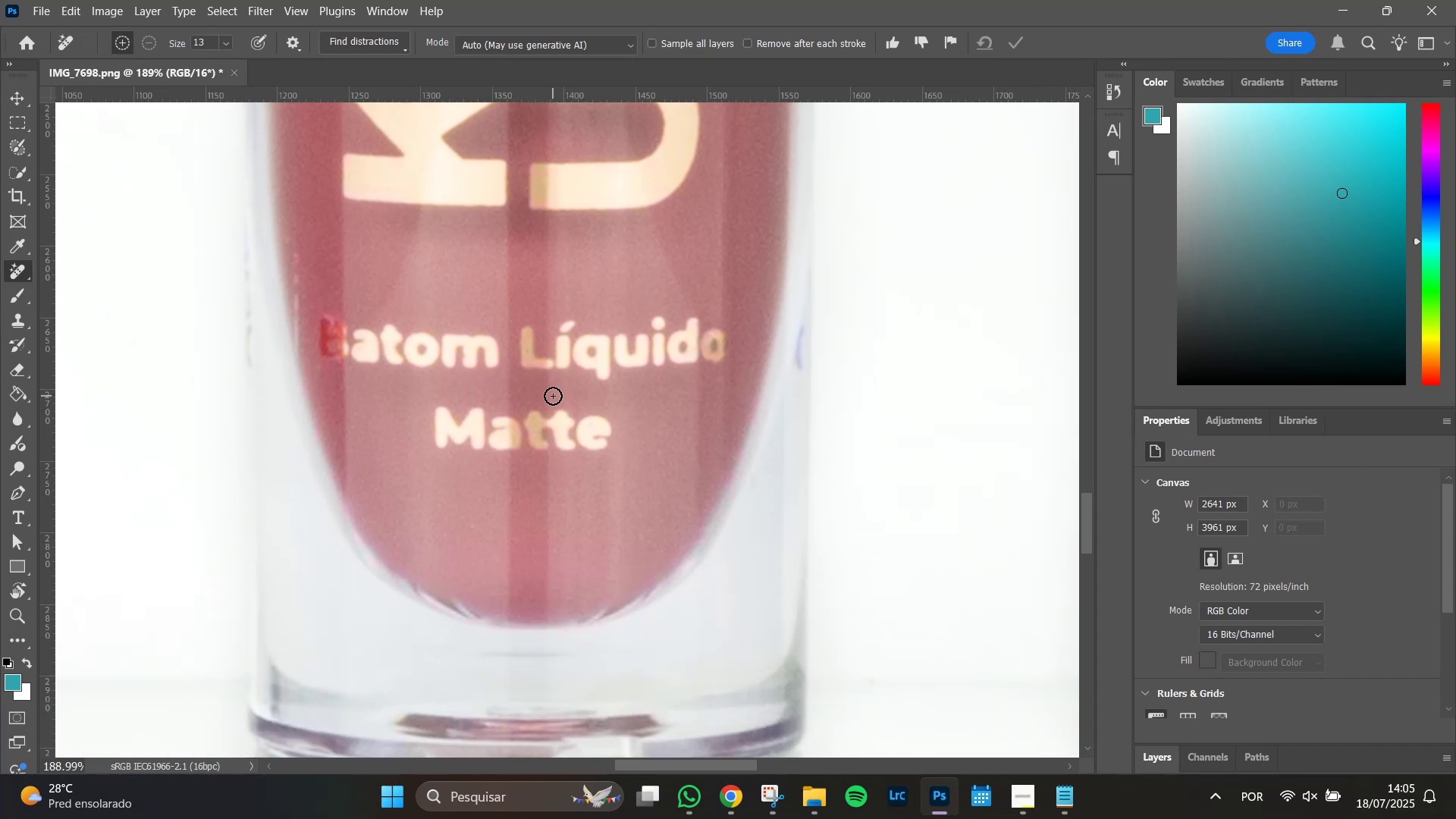 
key(Space)
 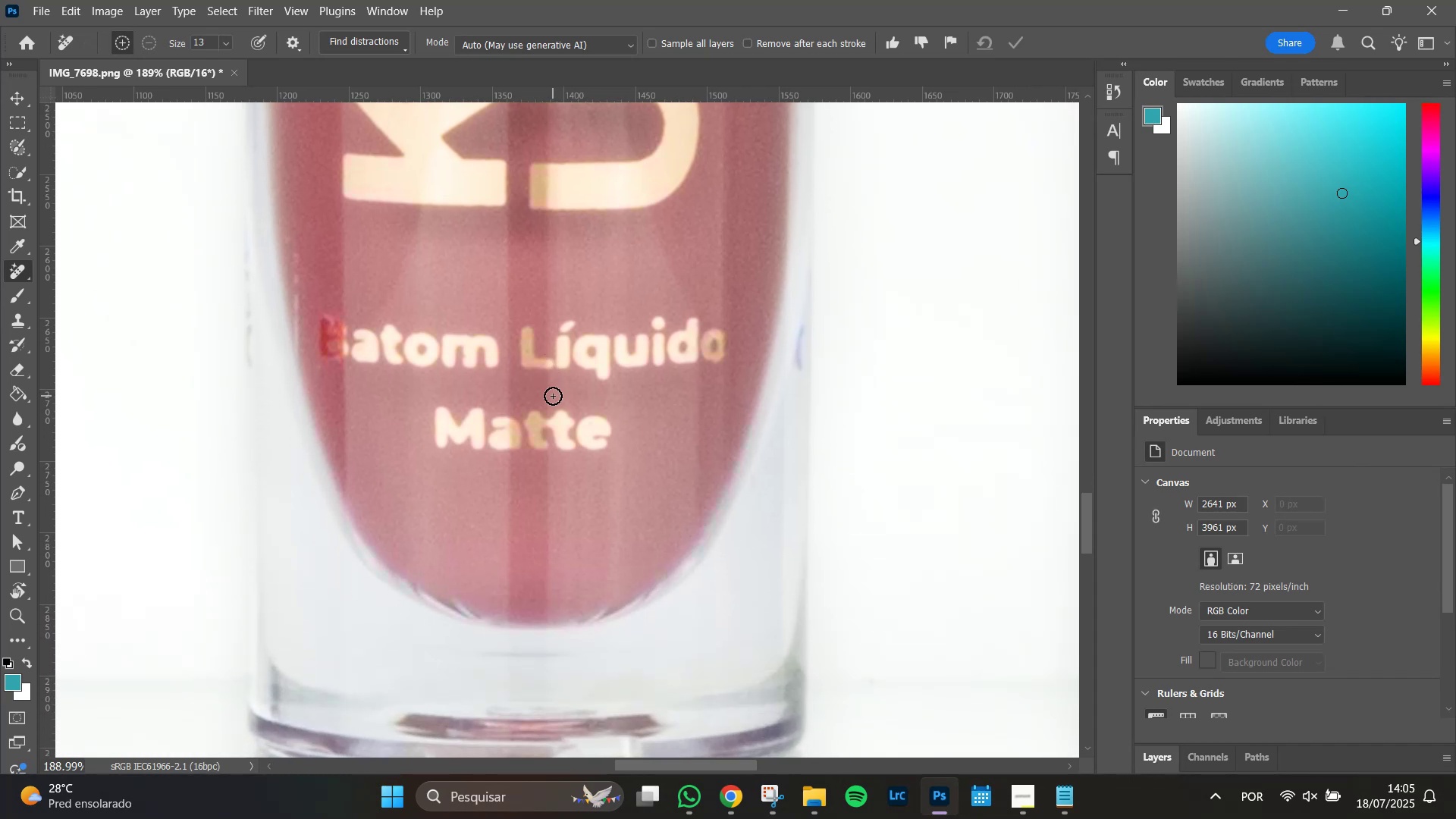 
key(Space)
 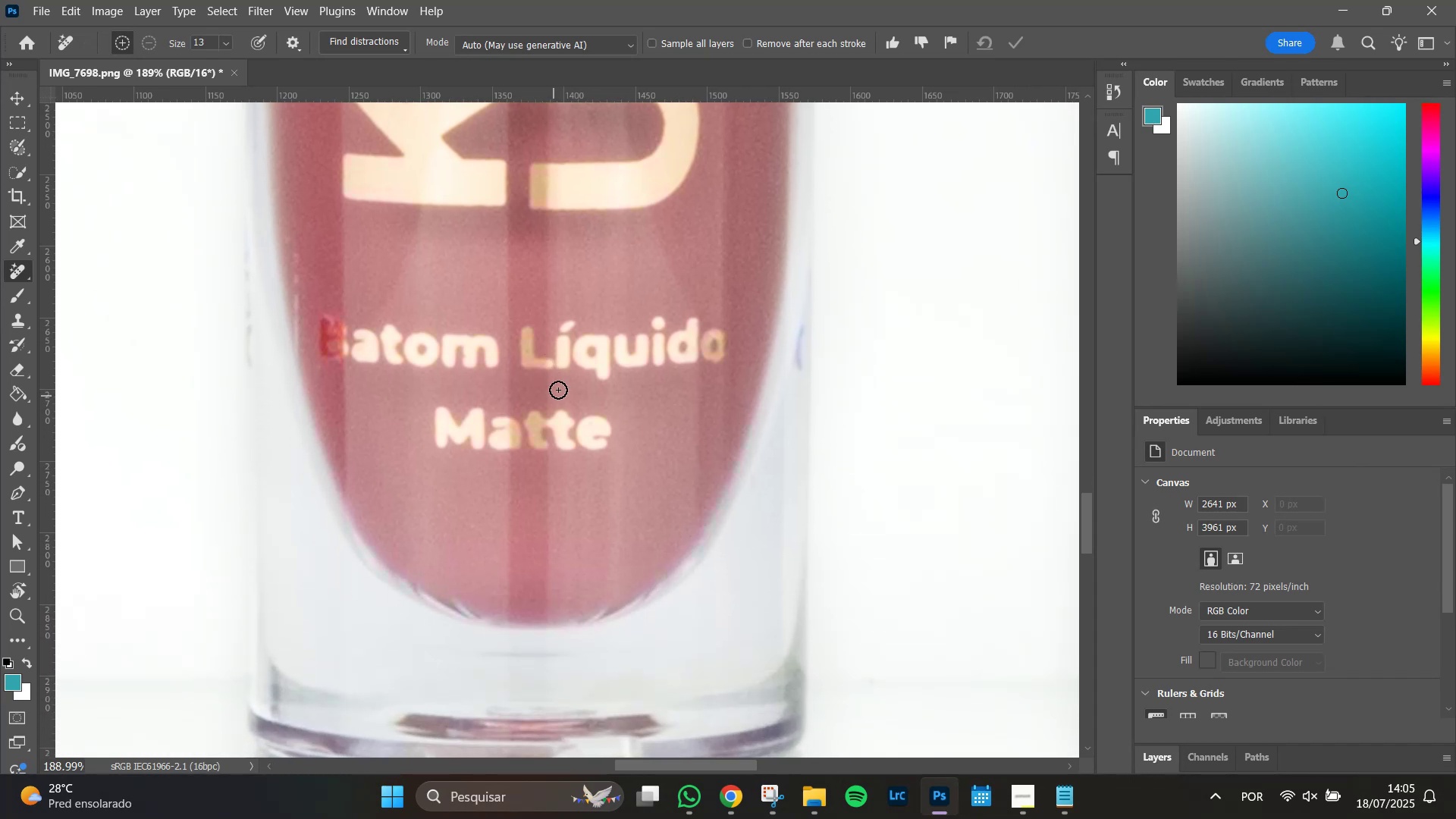 
key(Space)
 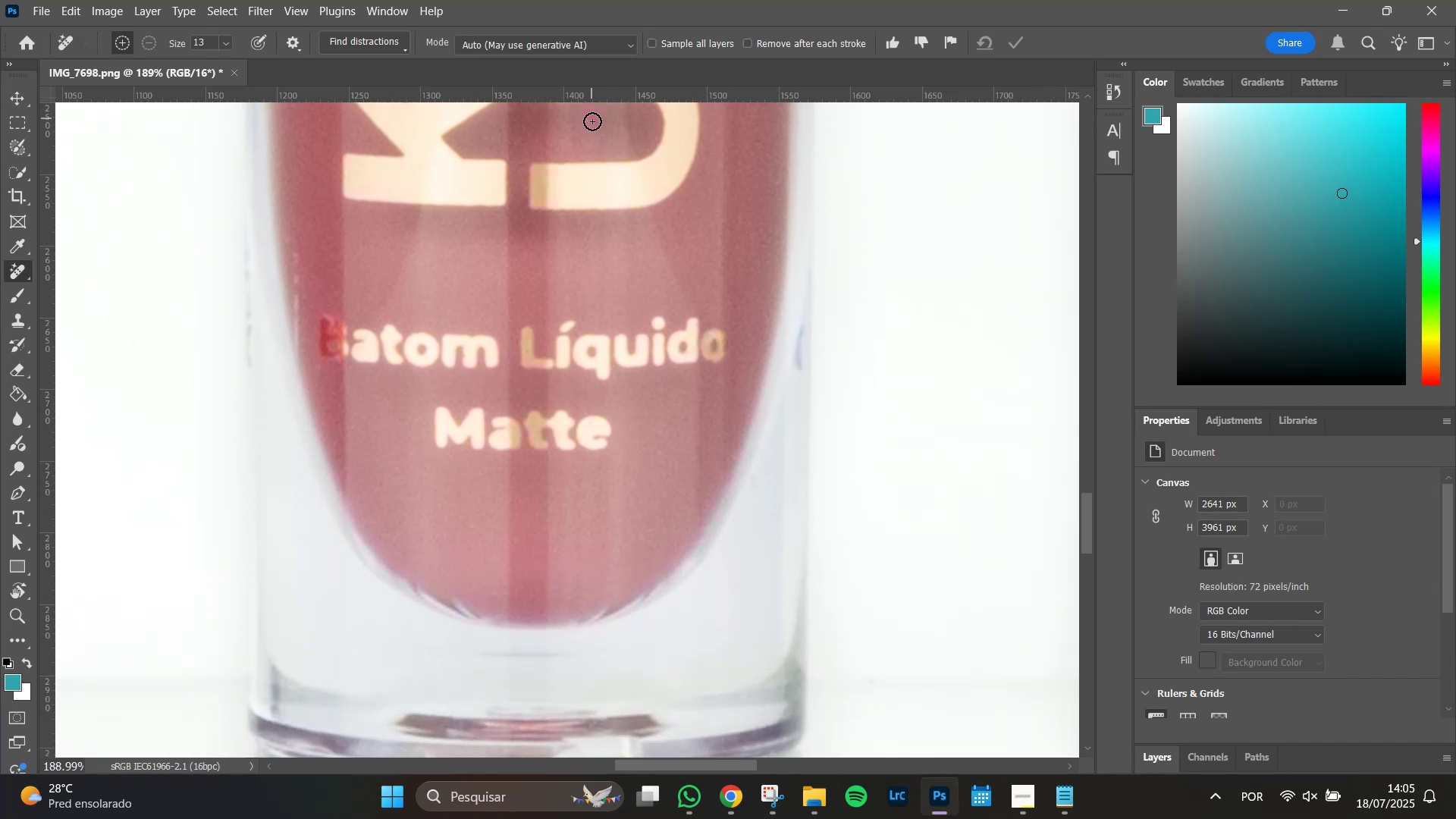 
key(Enter)
 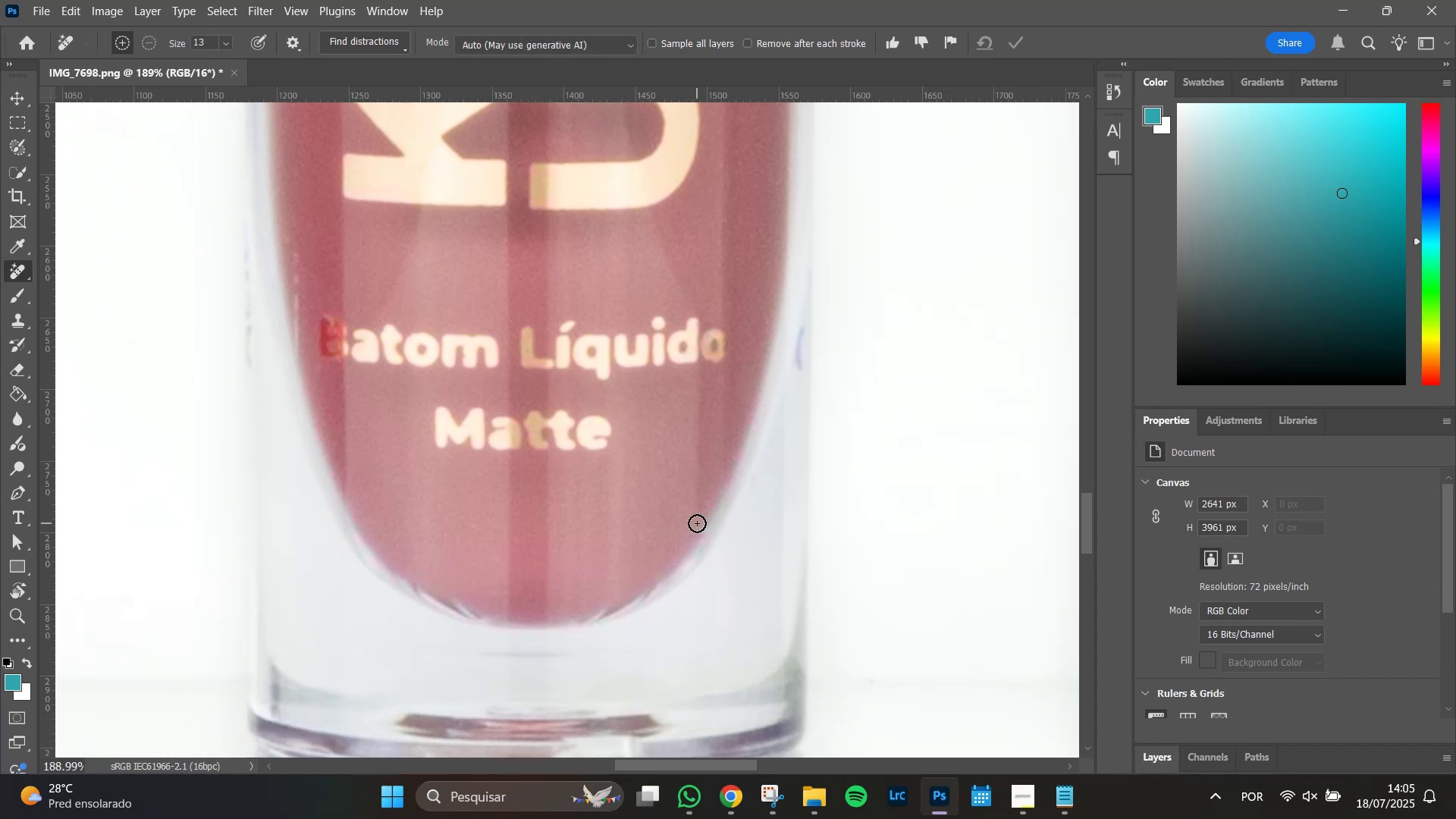 
hold_key(key=Space, duration=1.51)
 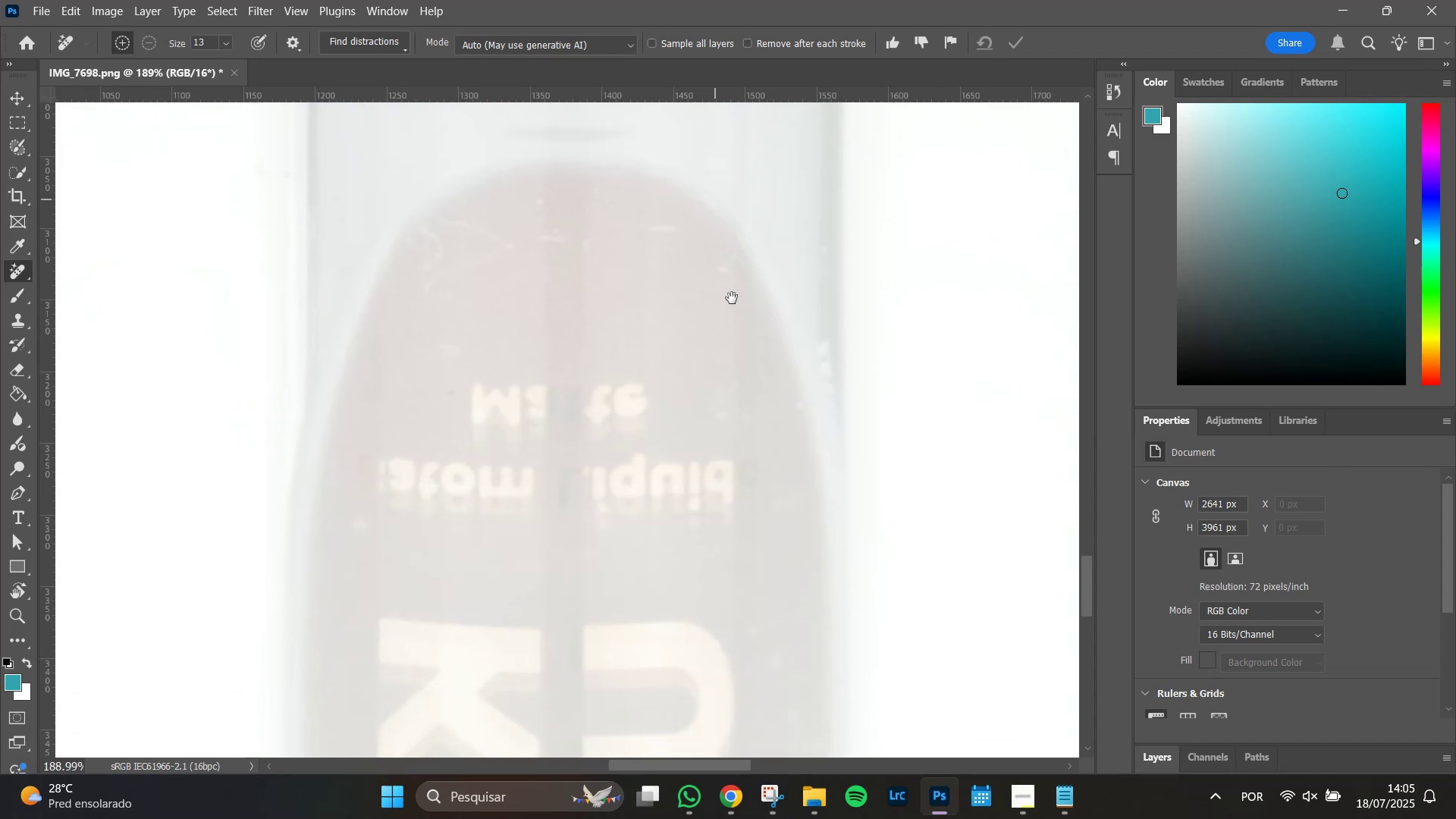 
left_click_drag(start_coordinate=[596, 682], to_coordinate=[604, 438])
 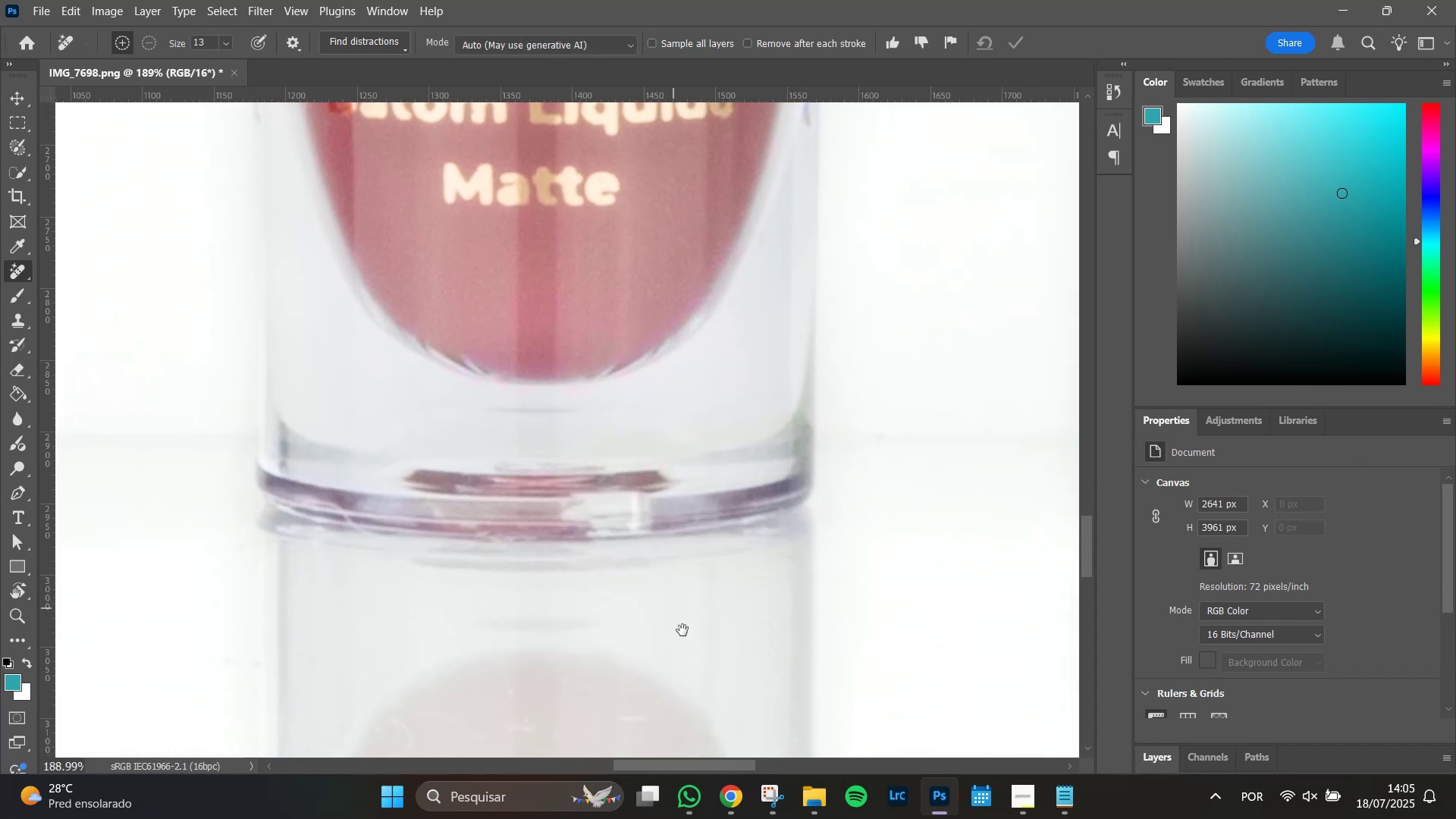 
left_click_drag(start_coordinate=[682, 617], to_coordinate=[715, 192])
 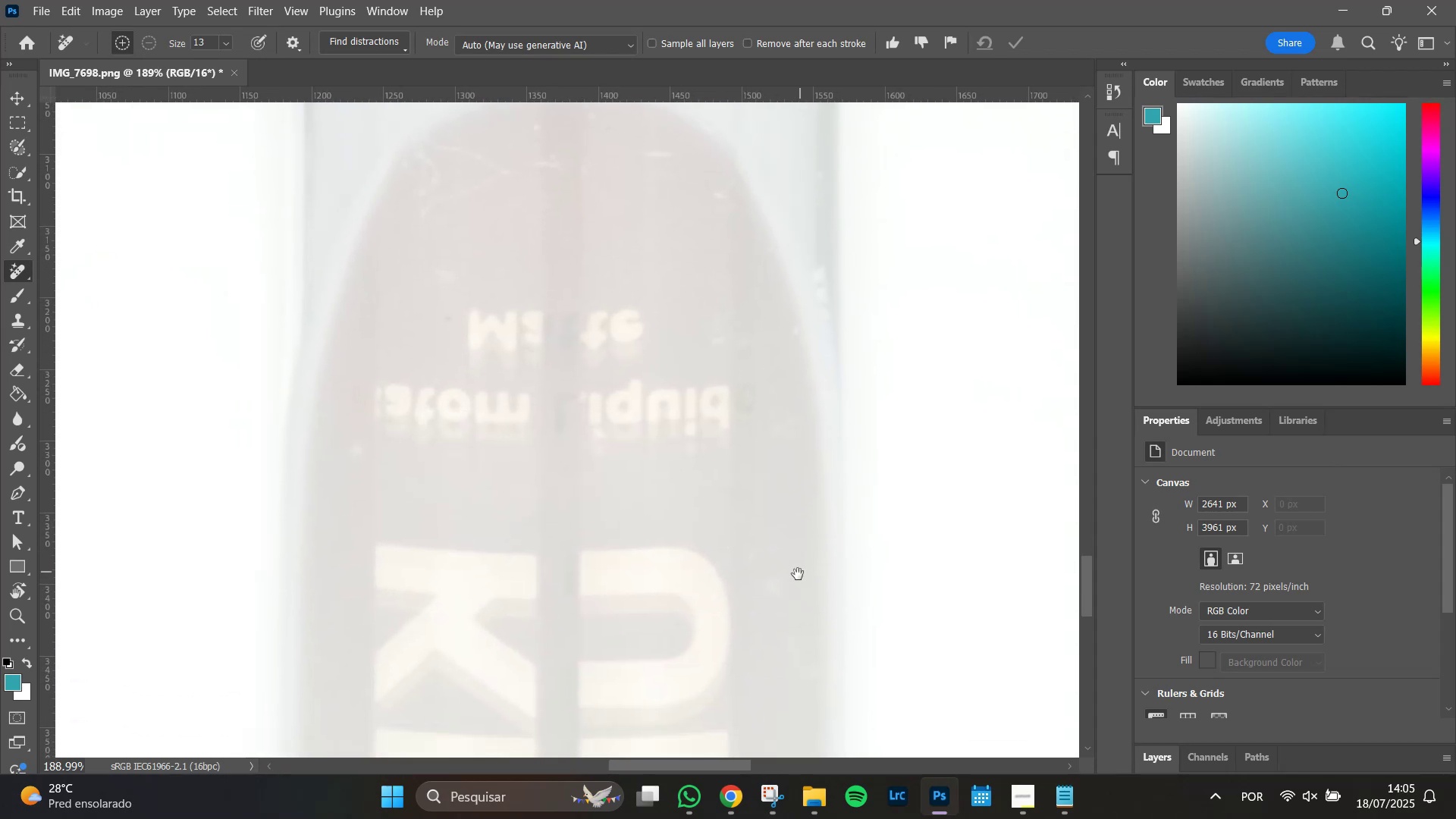 
hold_key(key=Space, duration=1.51)
 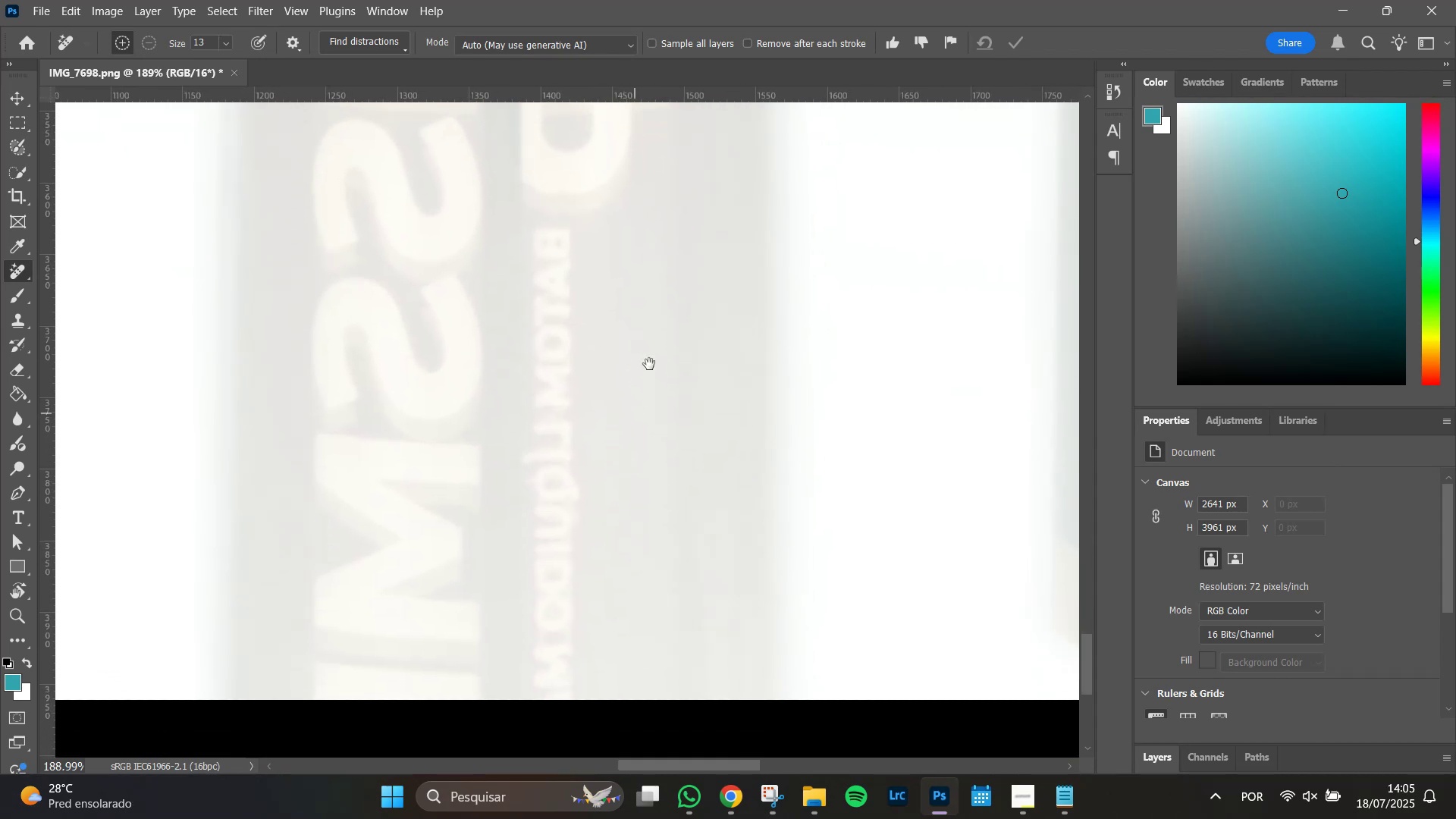 
left_click_drag(start_coordinate=[795, 573], to_coordinate=[748, 273])
 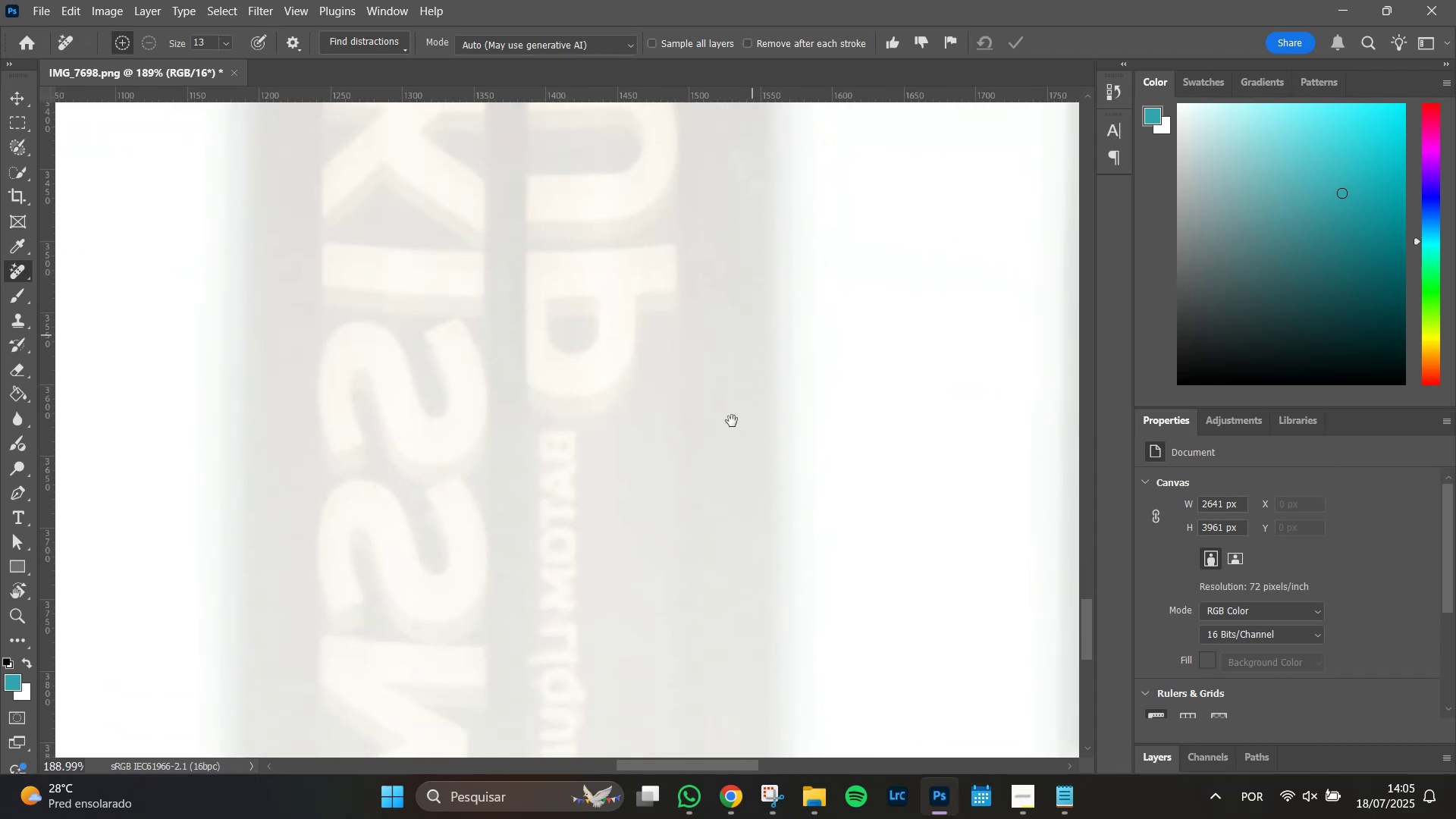 
hold_key(key=Space, duration=1.51)
 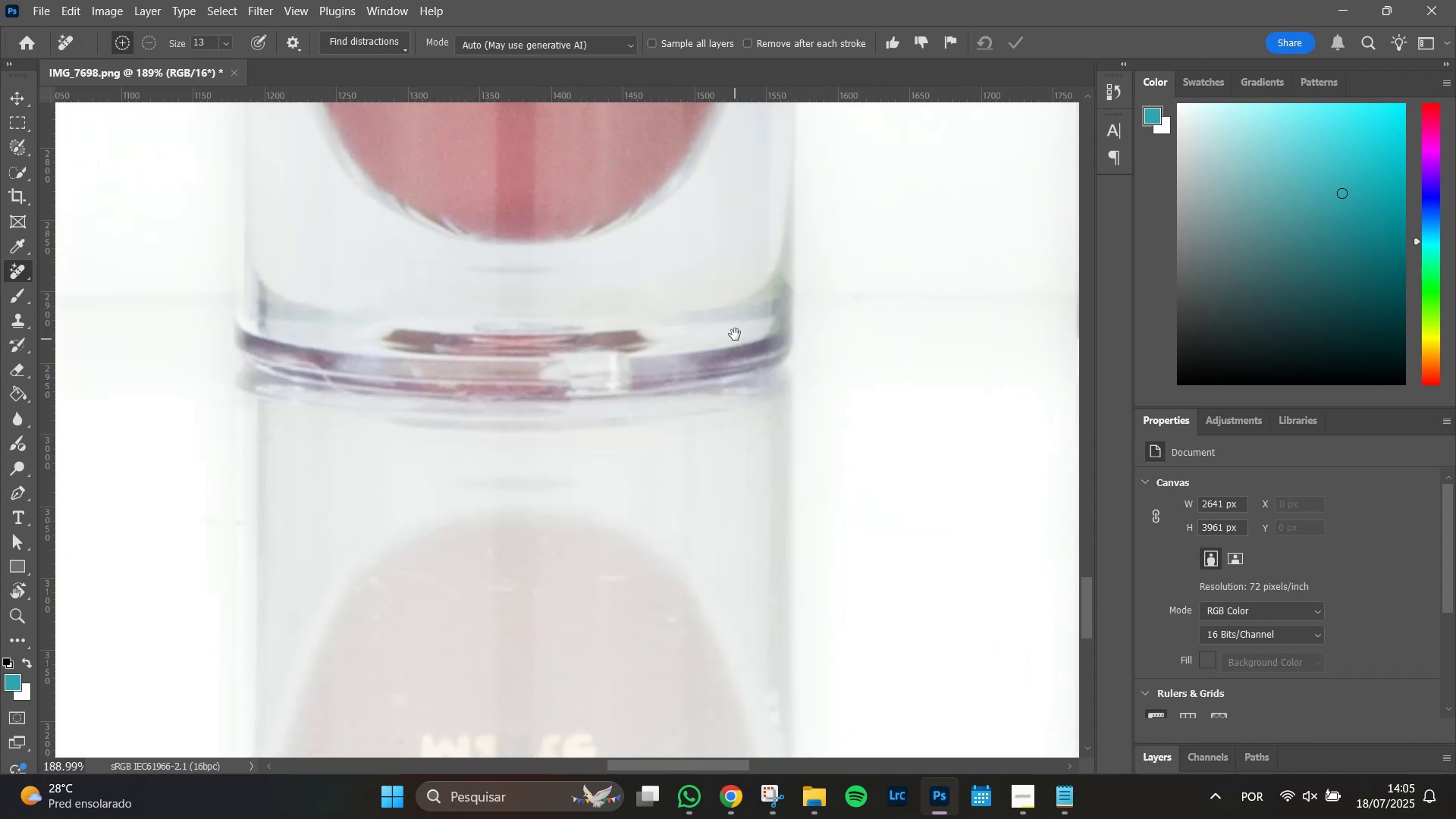 
left_click_drag(start_coordinate=[622, 501], to_coordinate=[728, 709])
 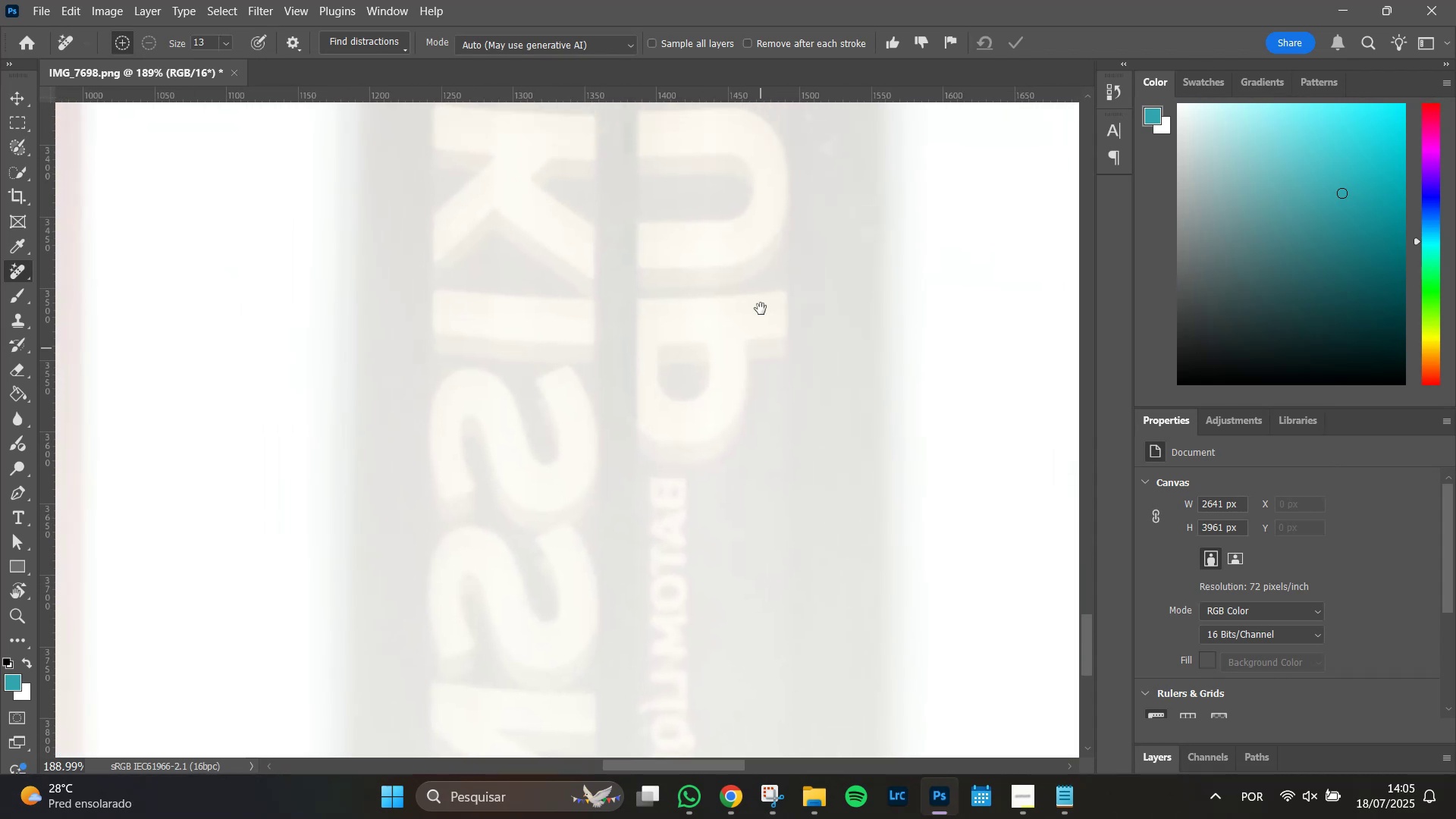 
hold_key(key=Space, duration=1.51)
 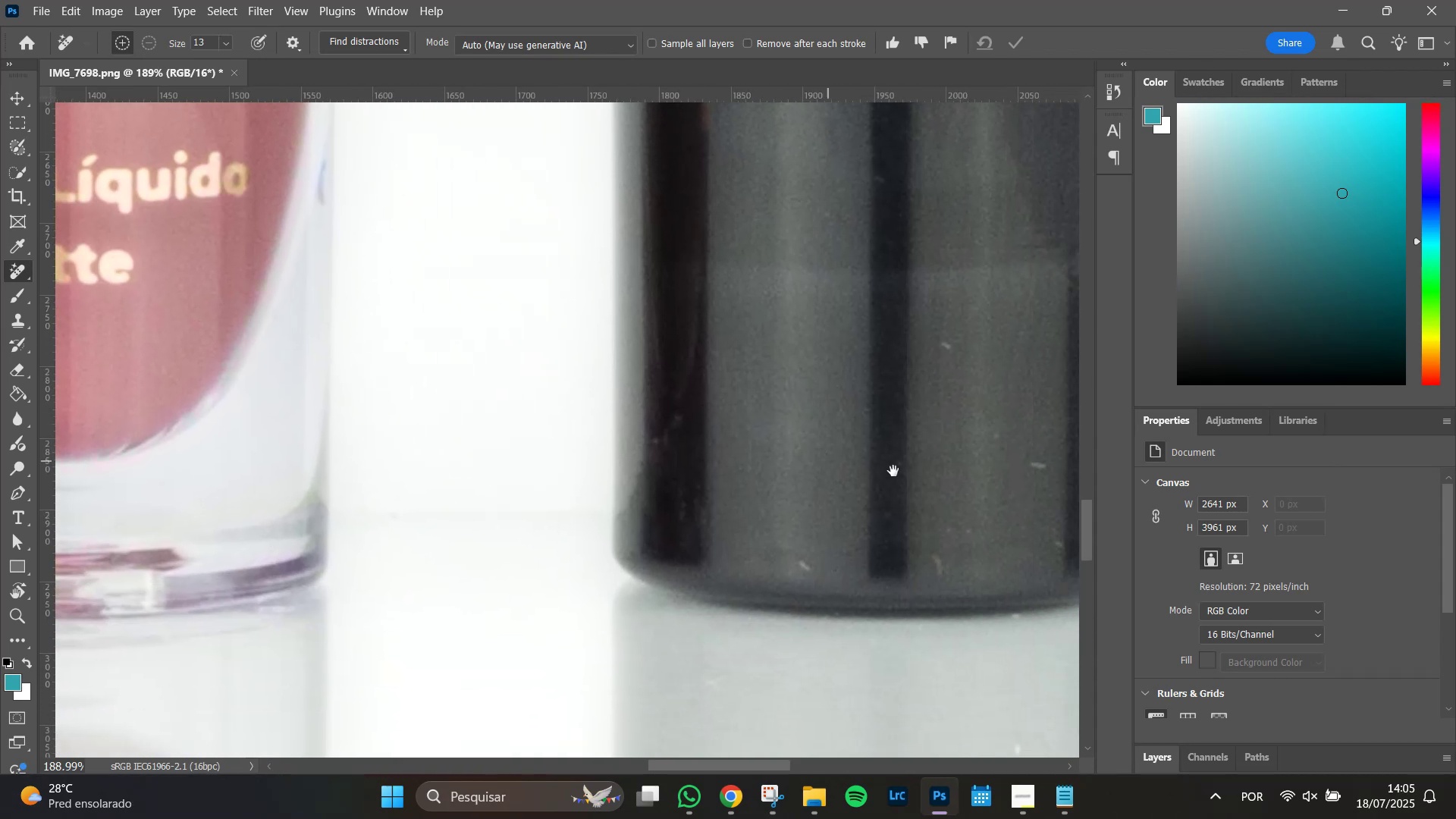 
left_click_drag(start_coordinate=[761, 278], to_coordinate=[717, 616])
 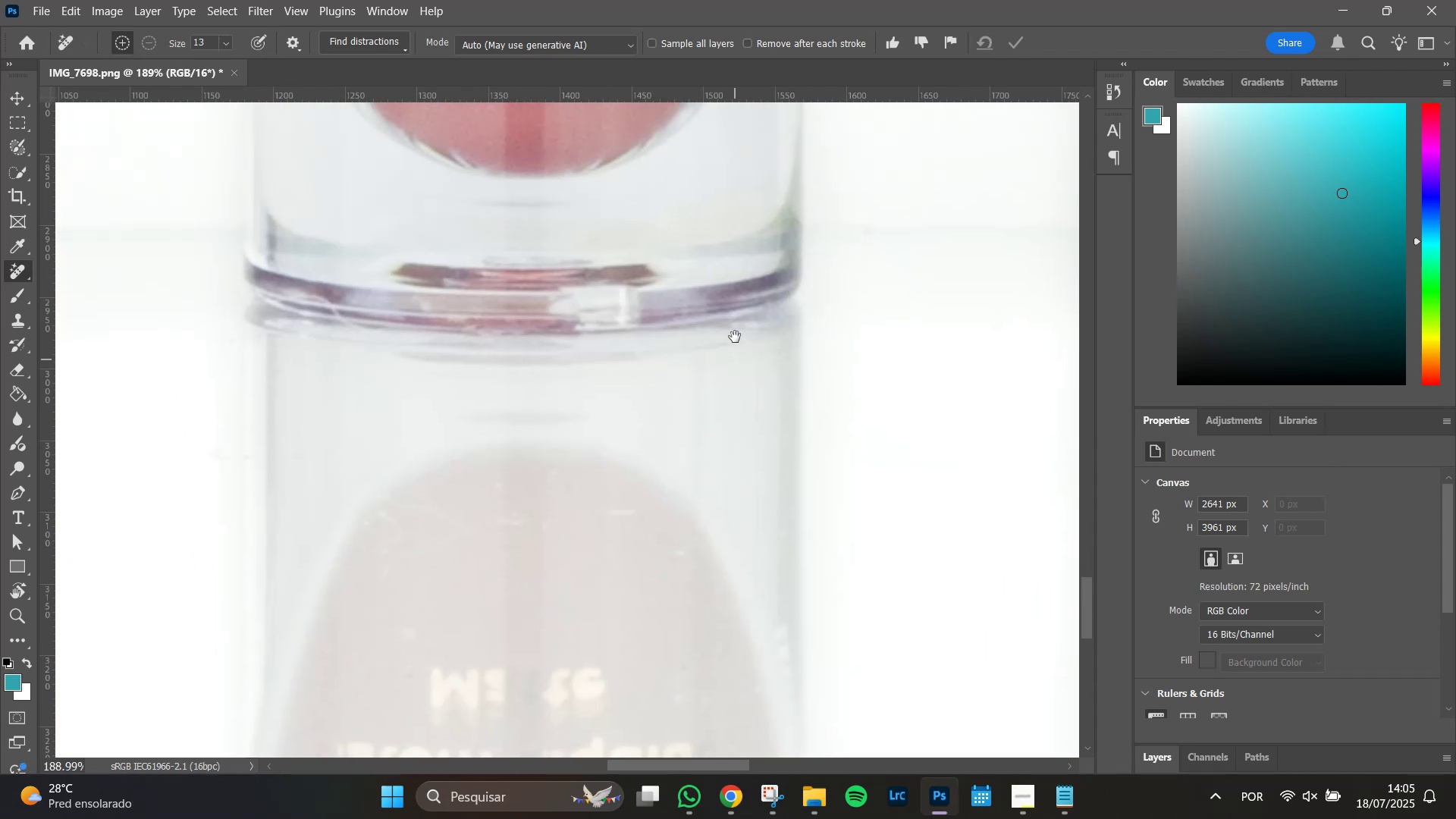 
left_click_drag(start_coordinate=[735, 334], to_coordinate=[510, 415])
 